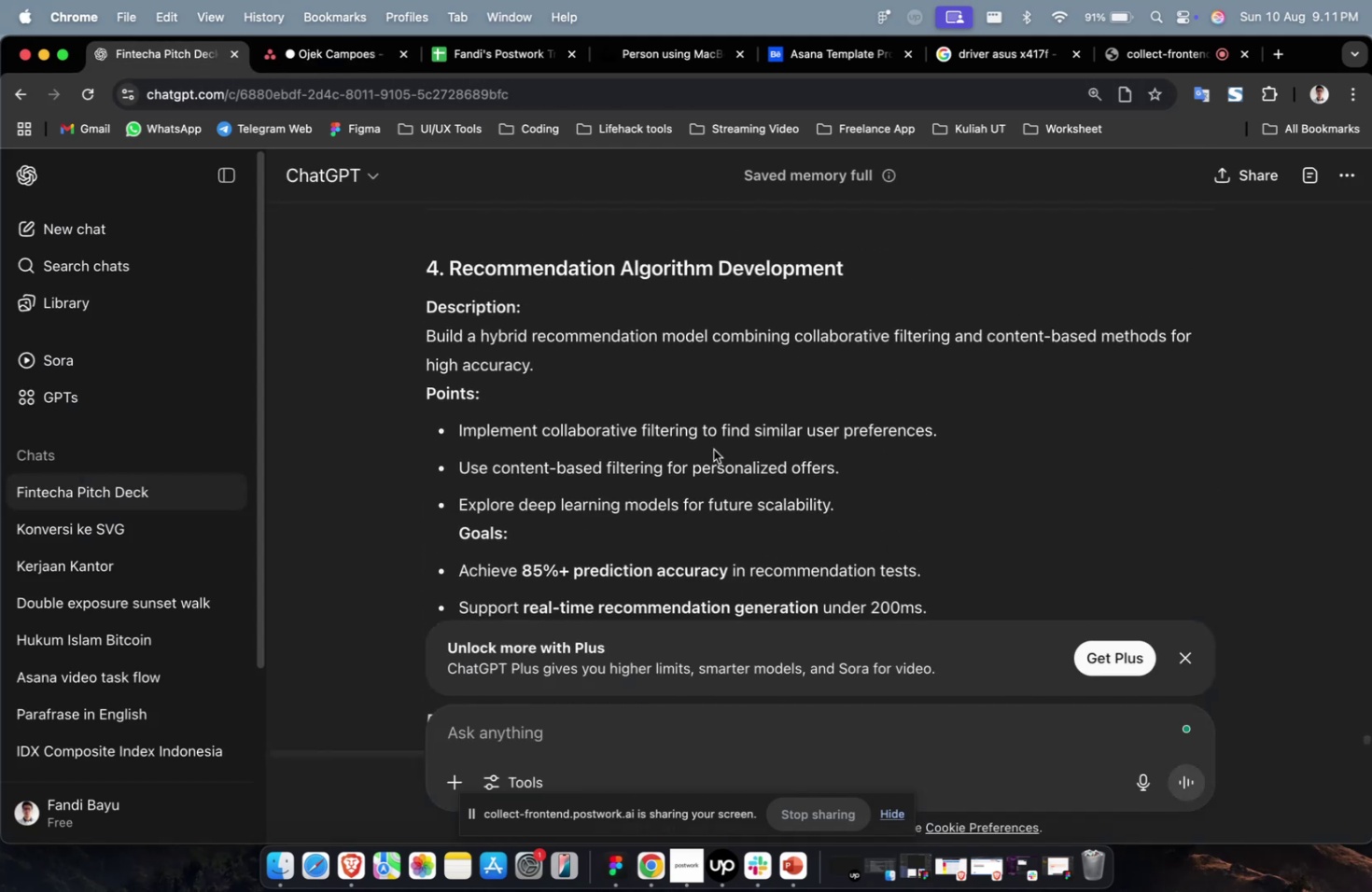 
scroll: coordinate [780, 474], scroll_direction: down, amount: 2.0
 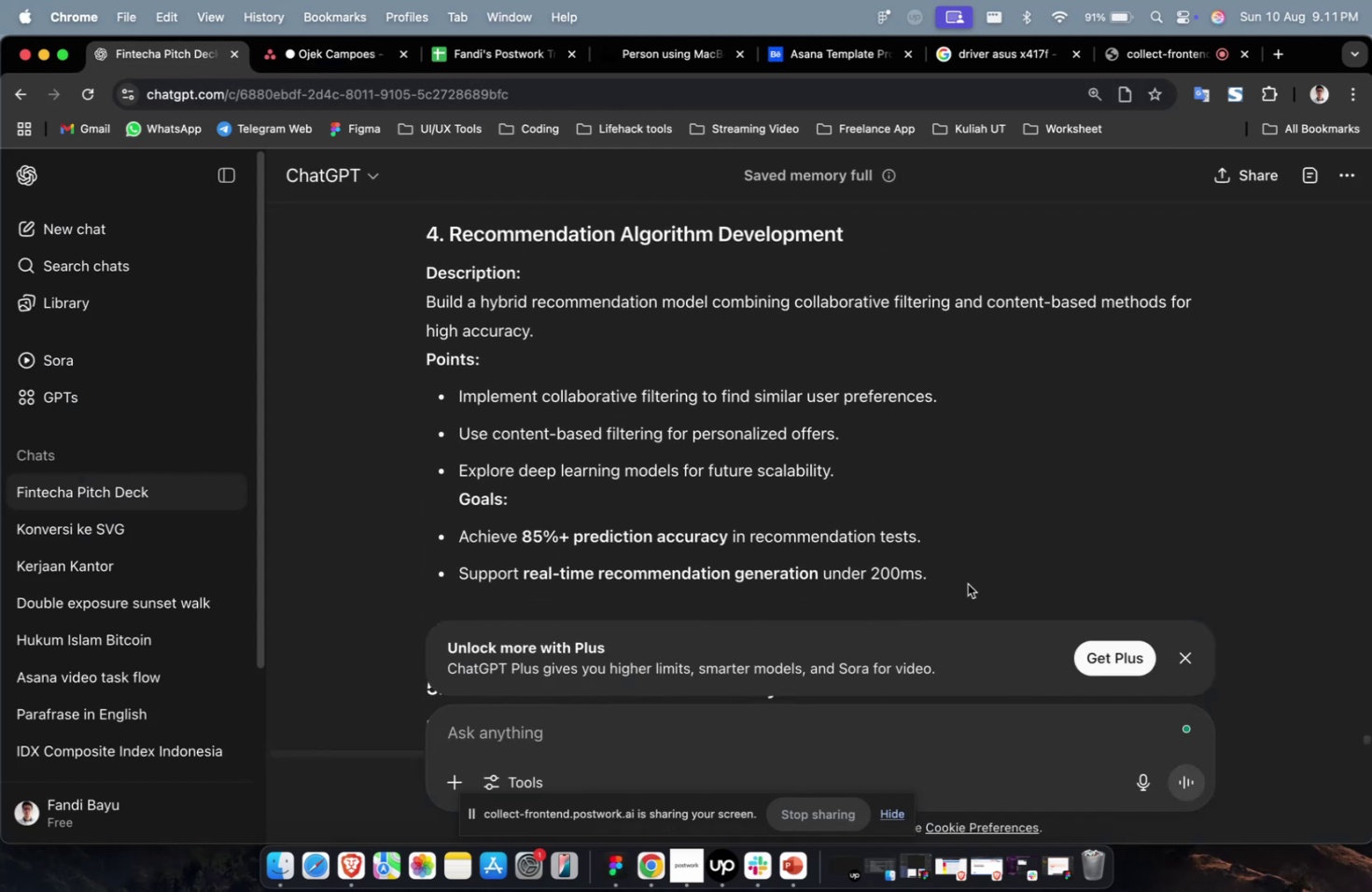 
left_click_drag(start_coordinate=[966, 582], to_coordinate=[368, 298])
 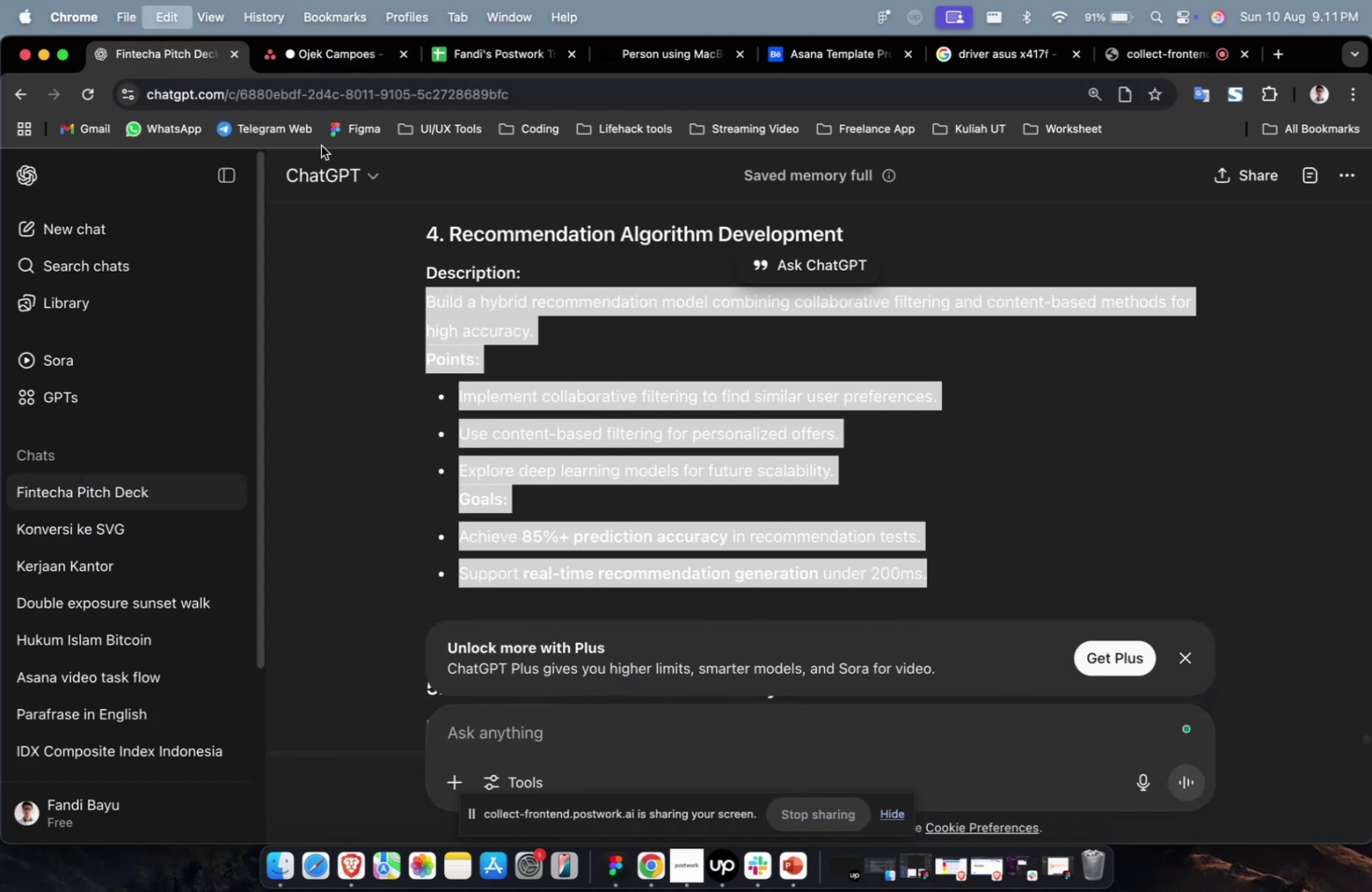 
key(Meta+C)
 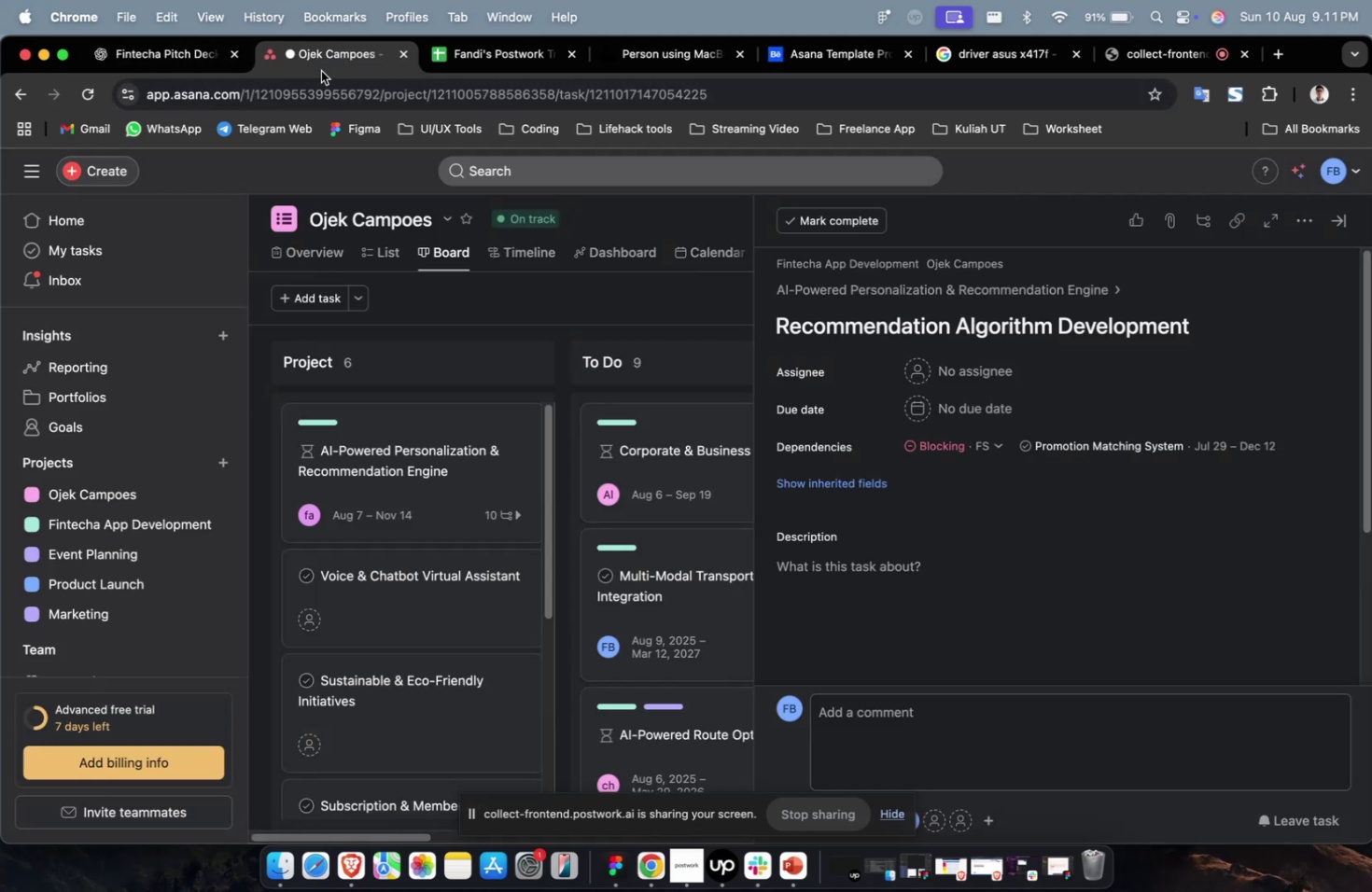 
left_click([321, 71])
 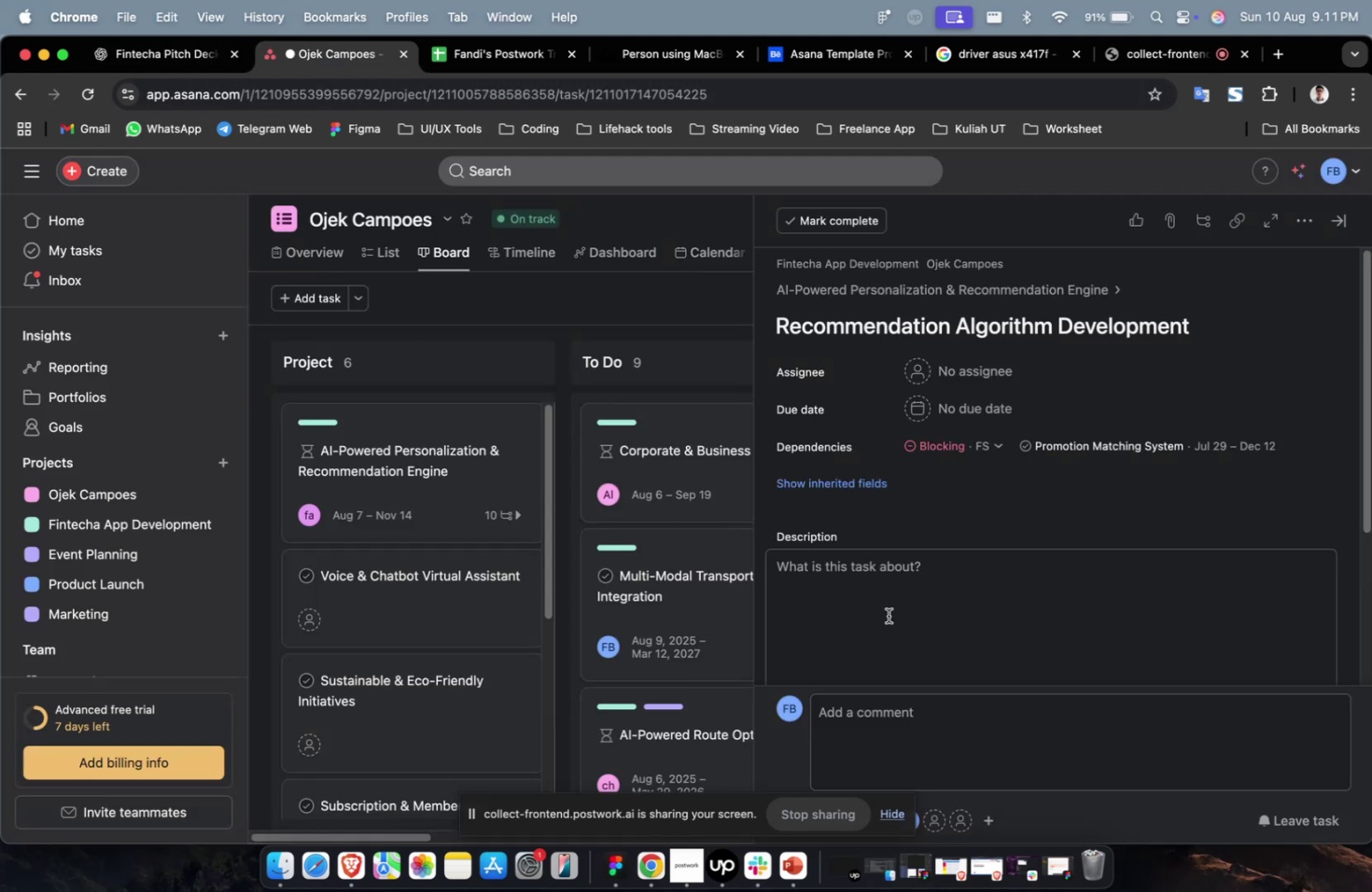 
double_click([888, 615])
 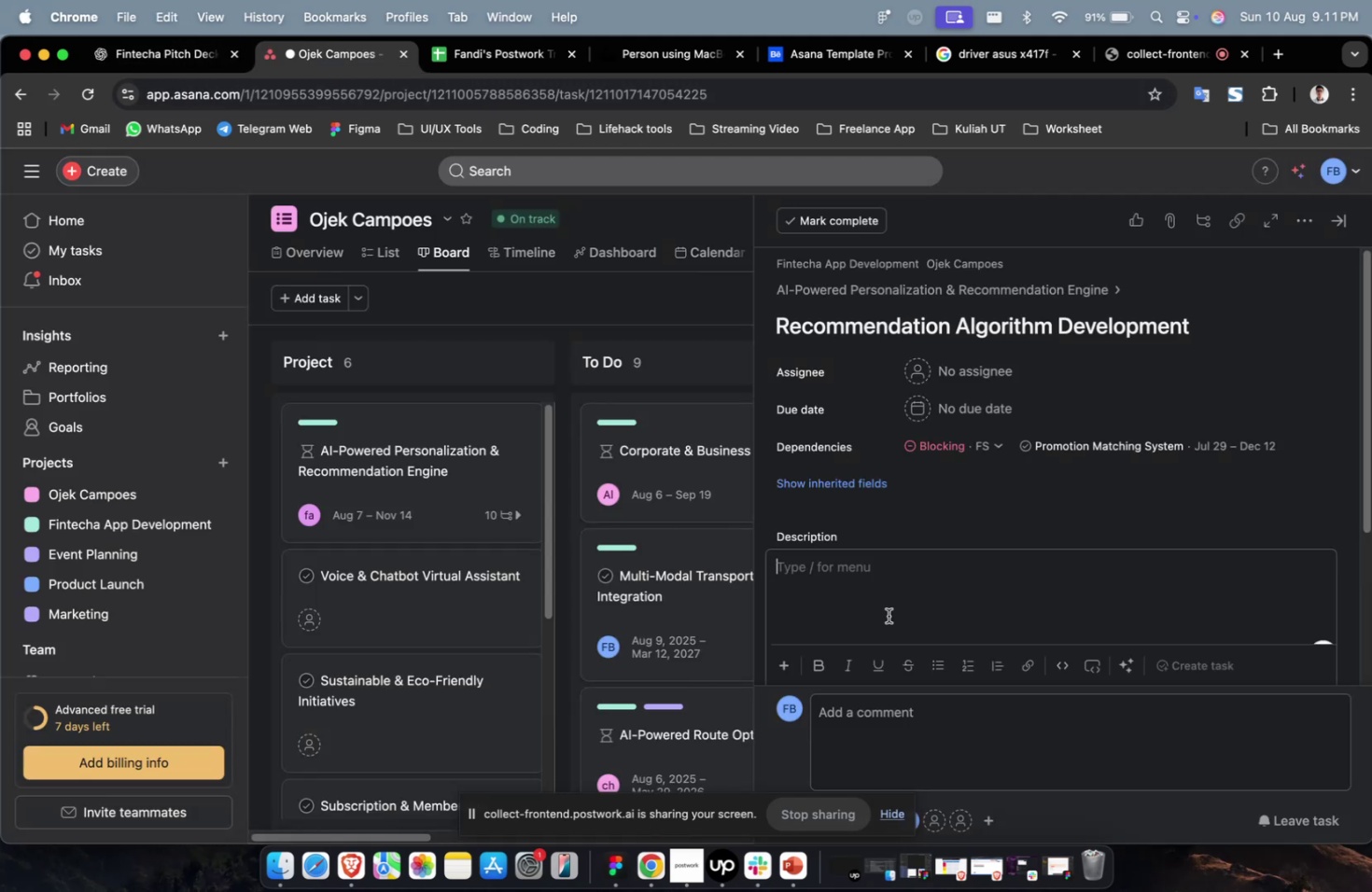 
key(Meta+CommandLeft)
 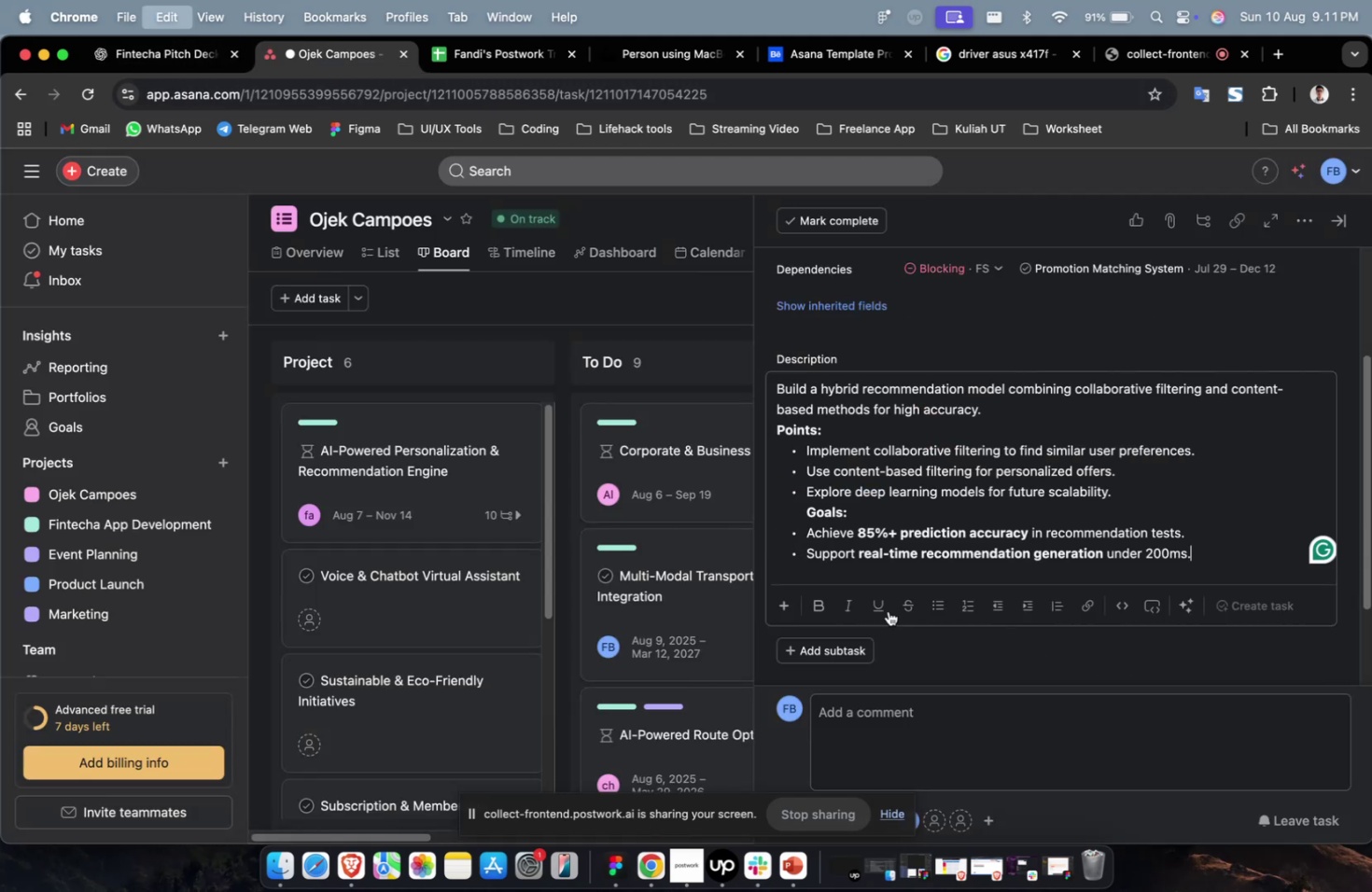 
key(Meta+V)
 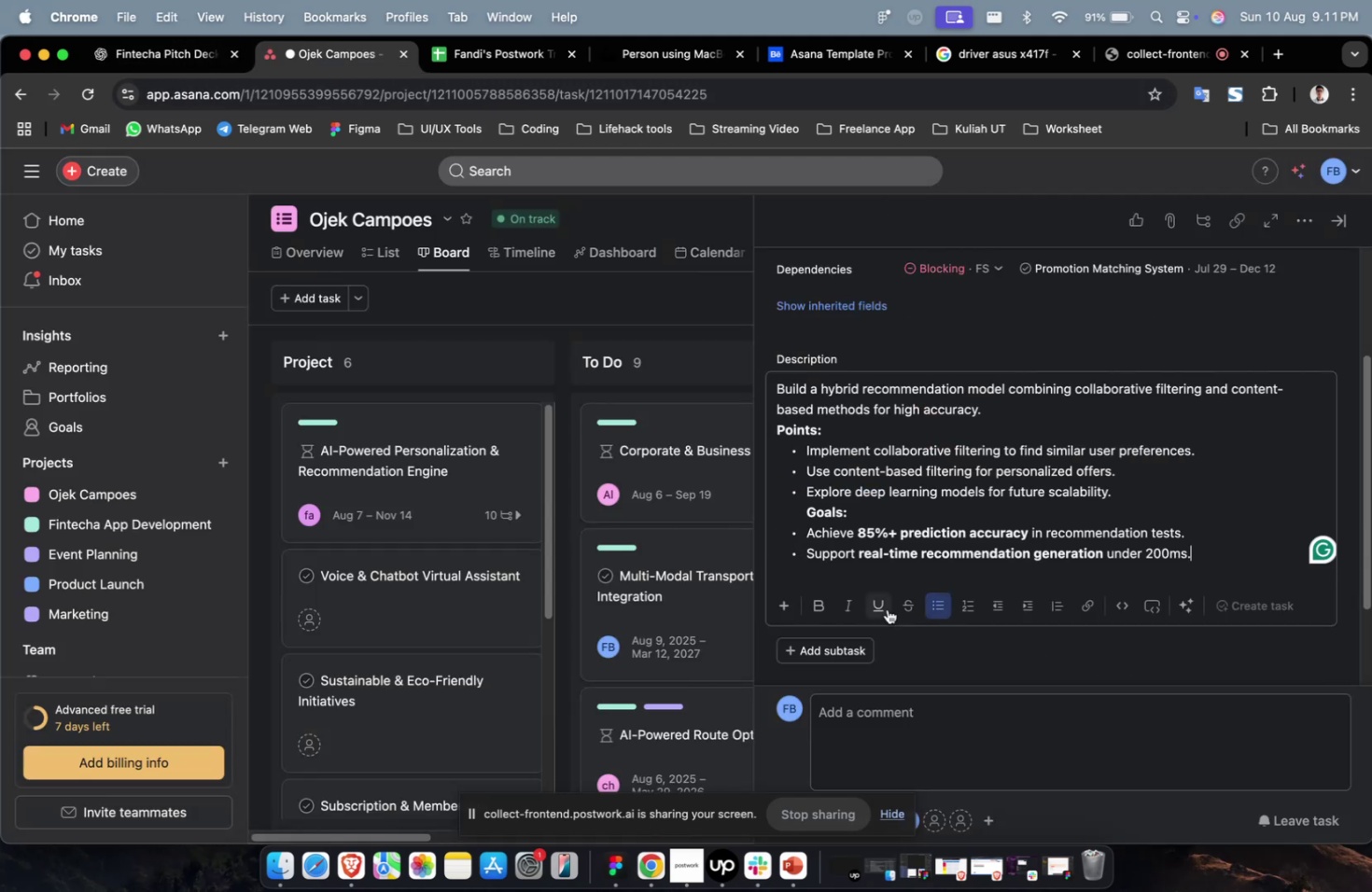 
scroll: coordinate [887, 608], scroll_direction: up, amount: 13.0
 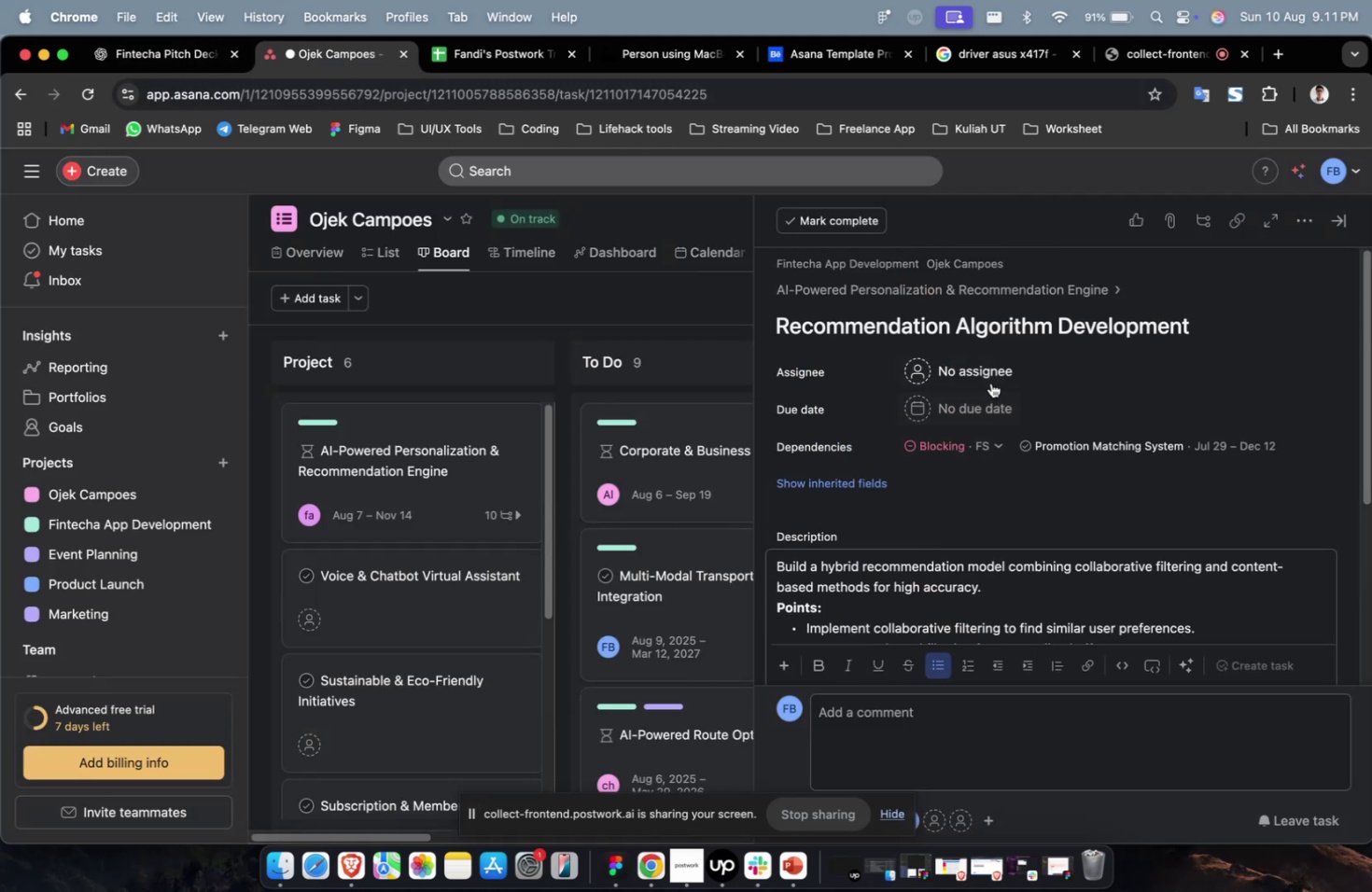 
left_click([990, 383])
 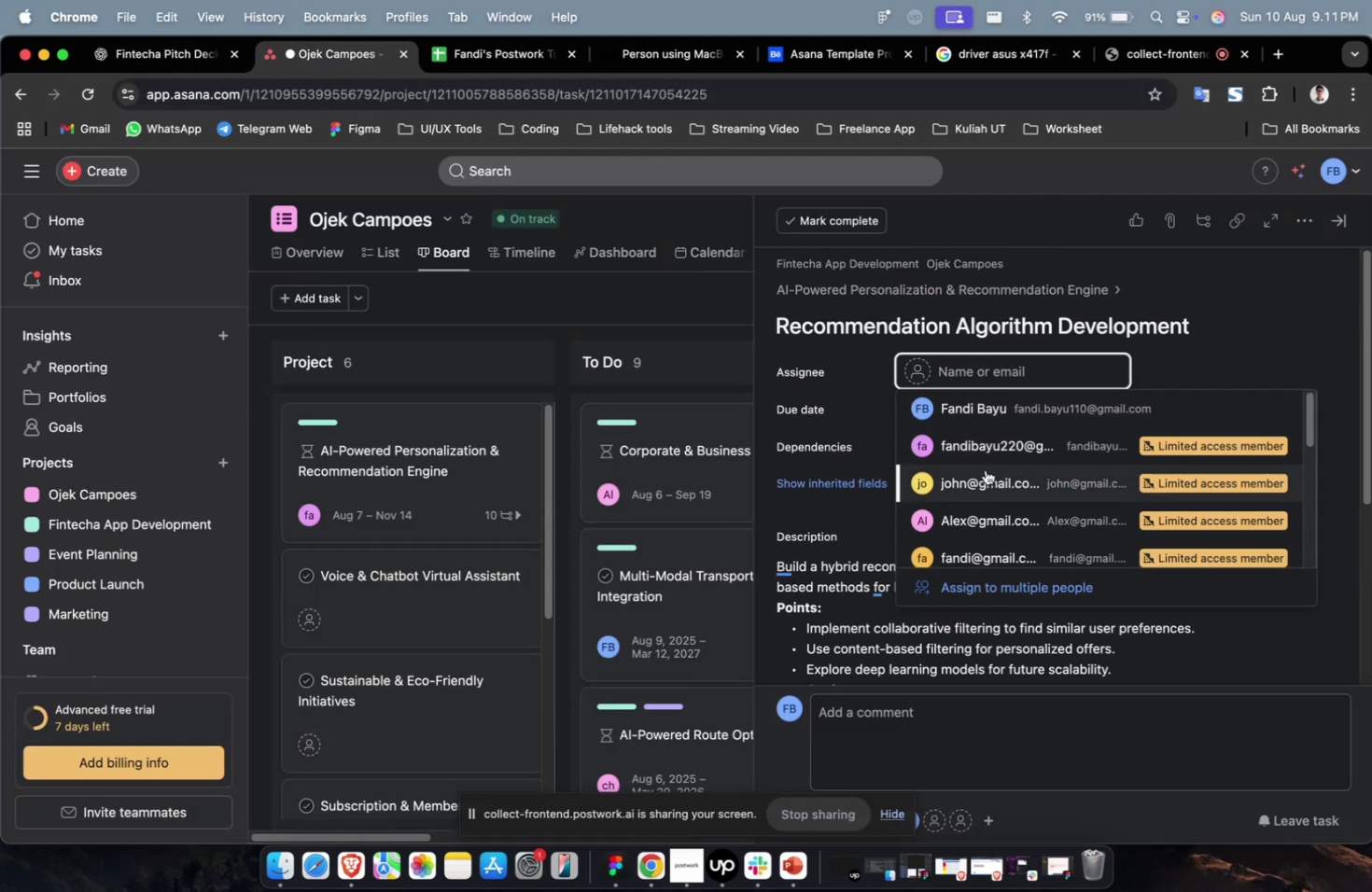 
double_click([985, 469])
 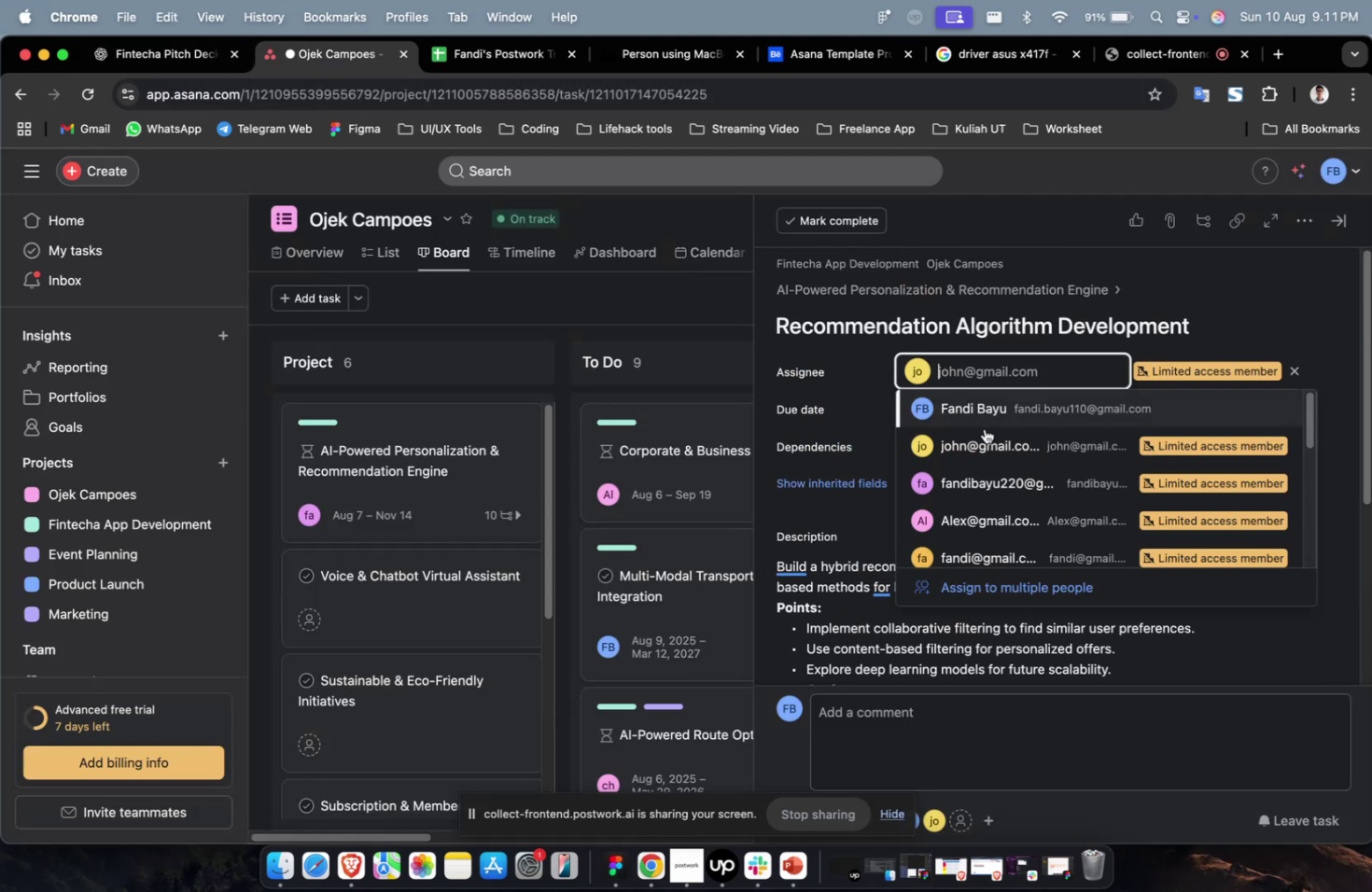 
scroll: coordinate [983, 437], scroll_direction: down, amount: 9.0
 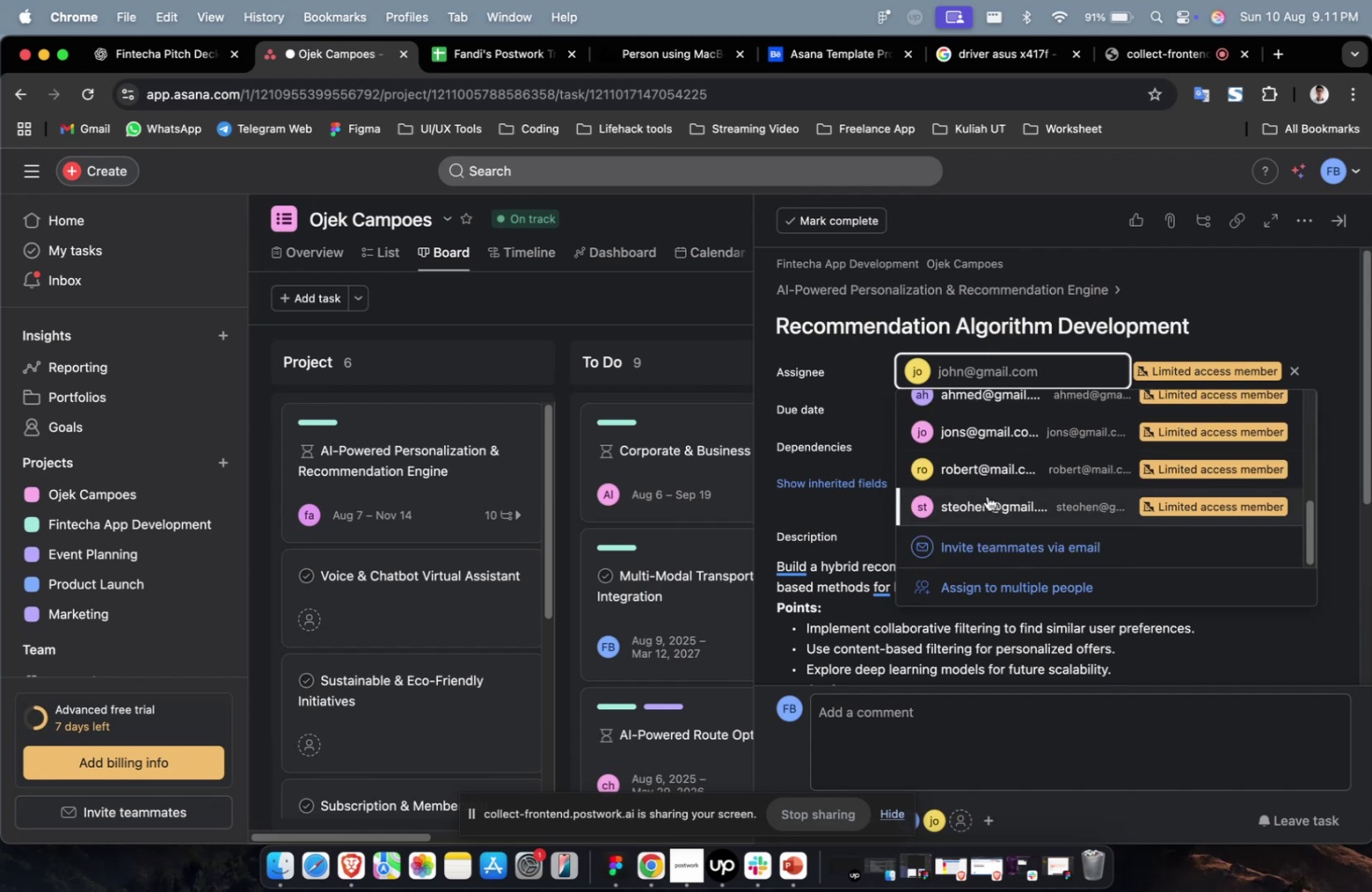 
left_click([987, 495])
 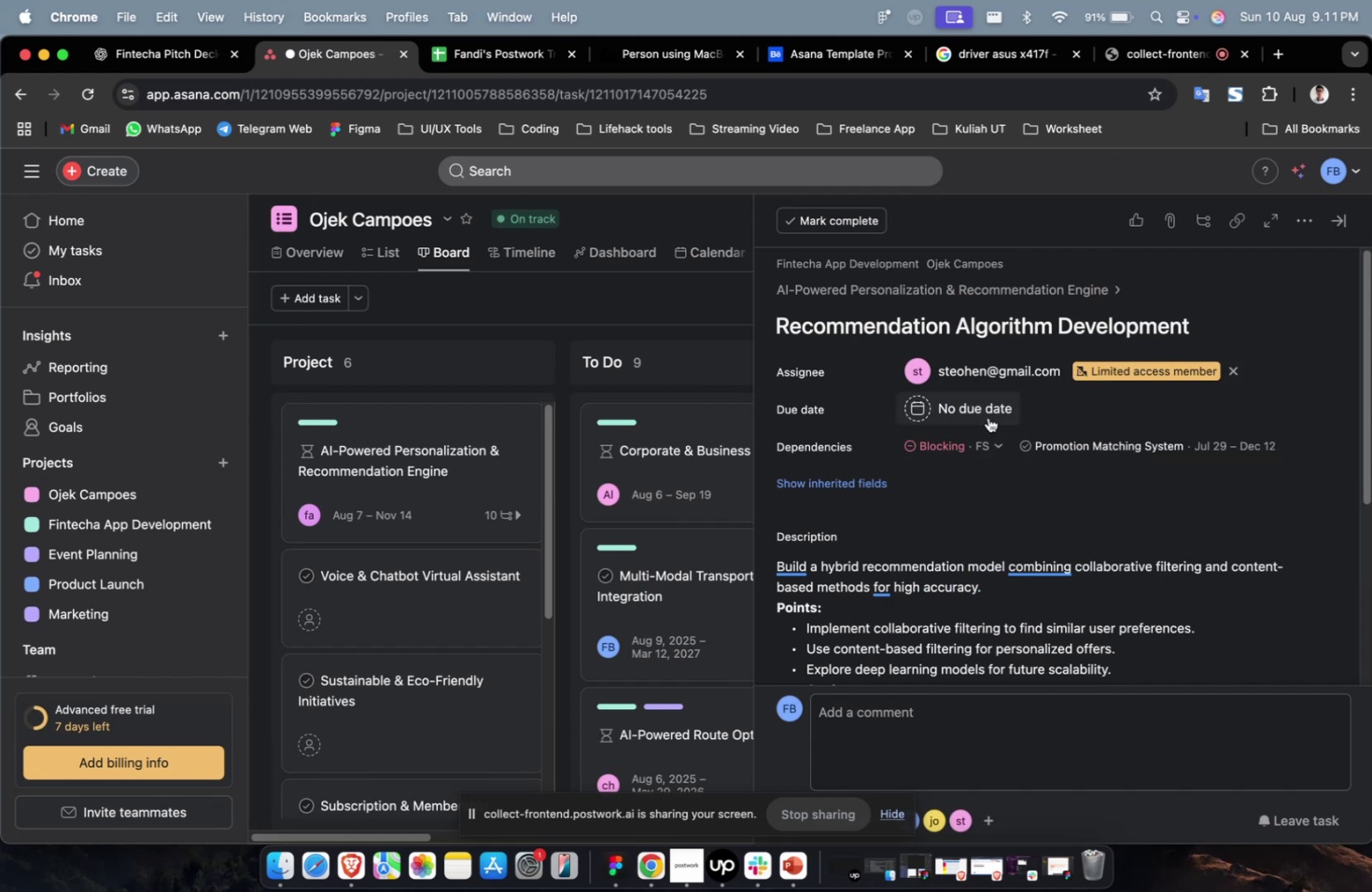 
double_click([987, 417])
 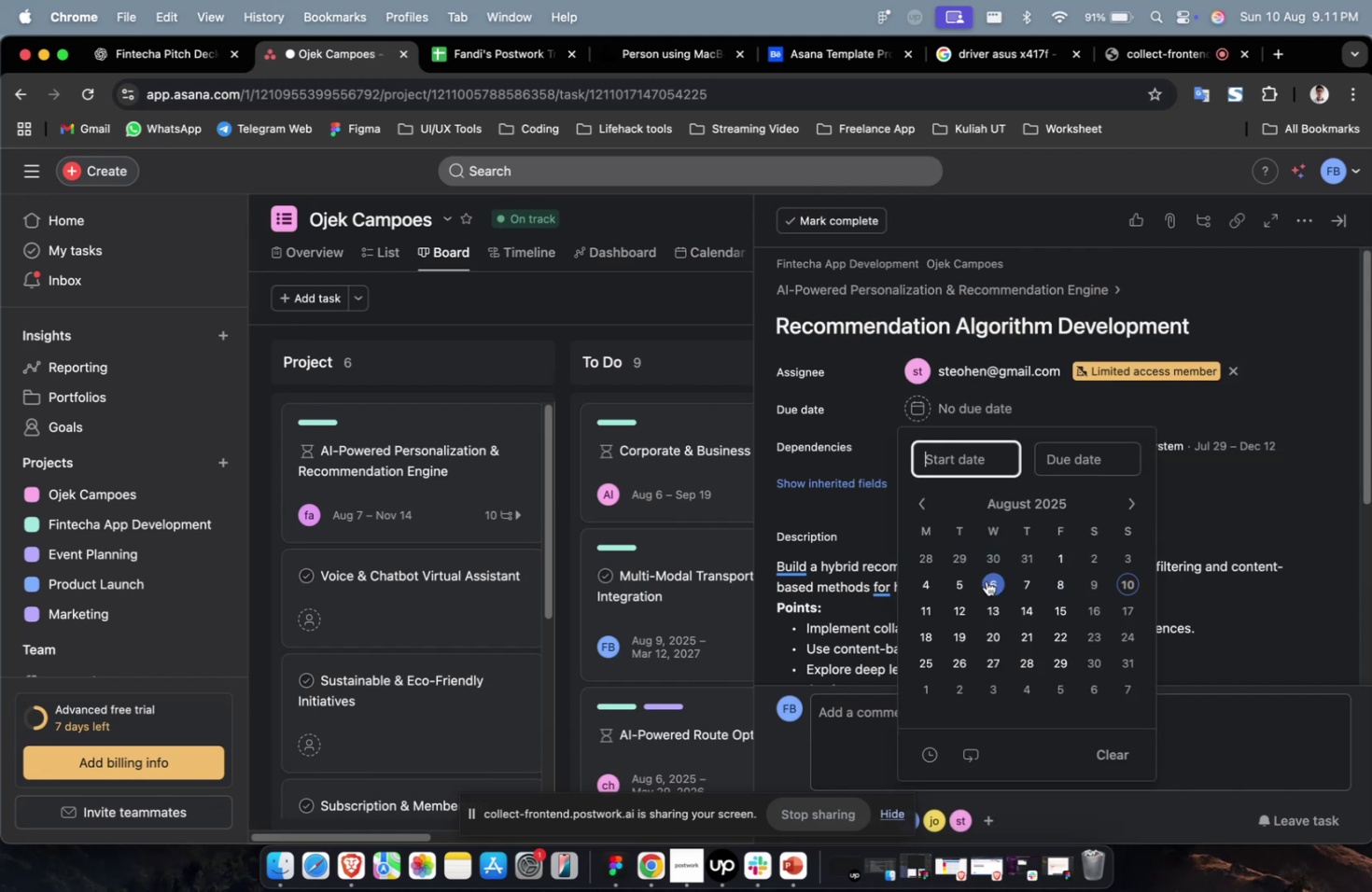 
triple_click([986, 580])
 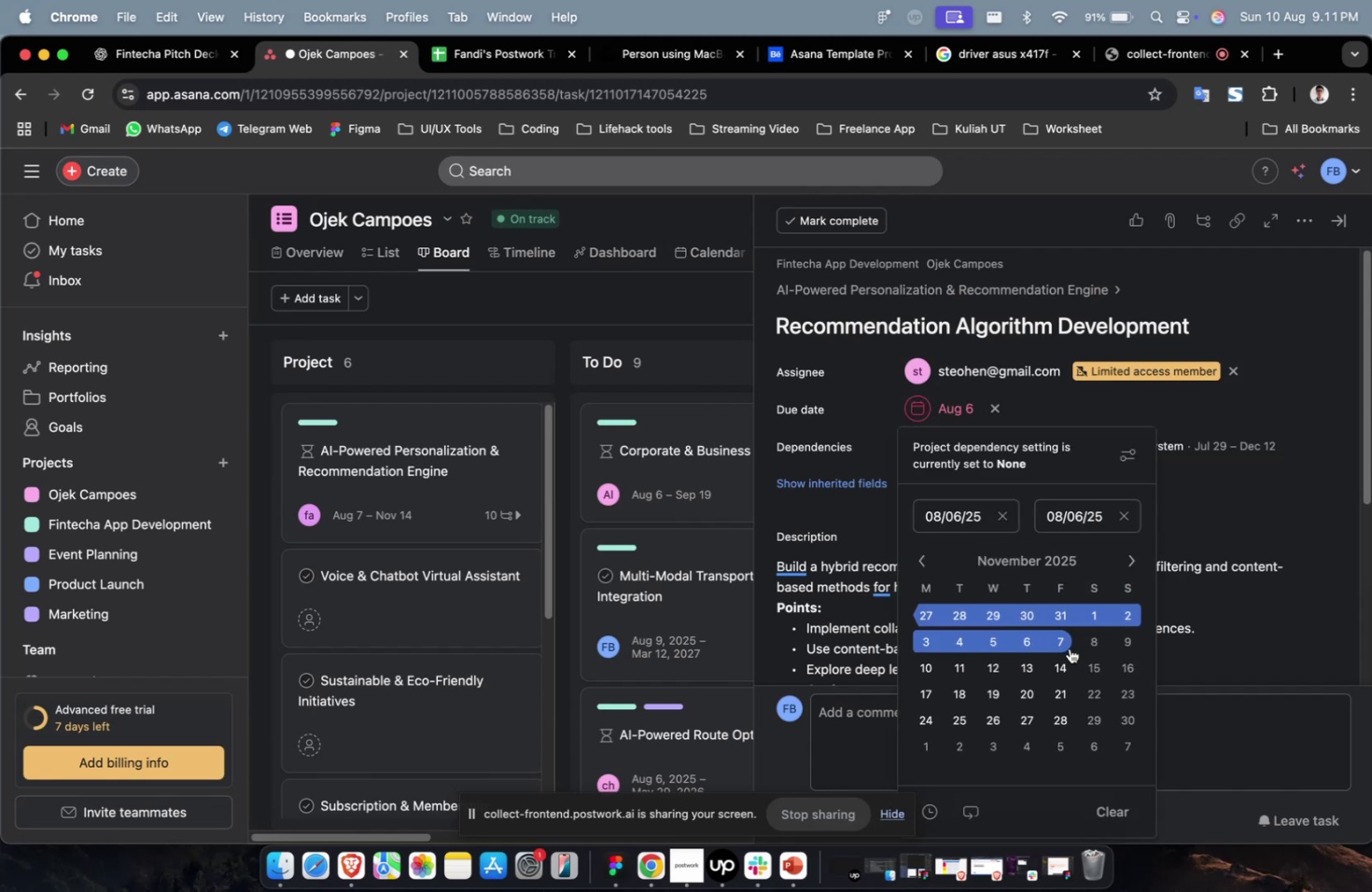 
left_click([1068, 648])
 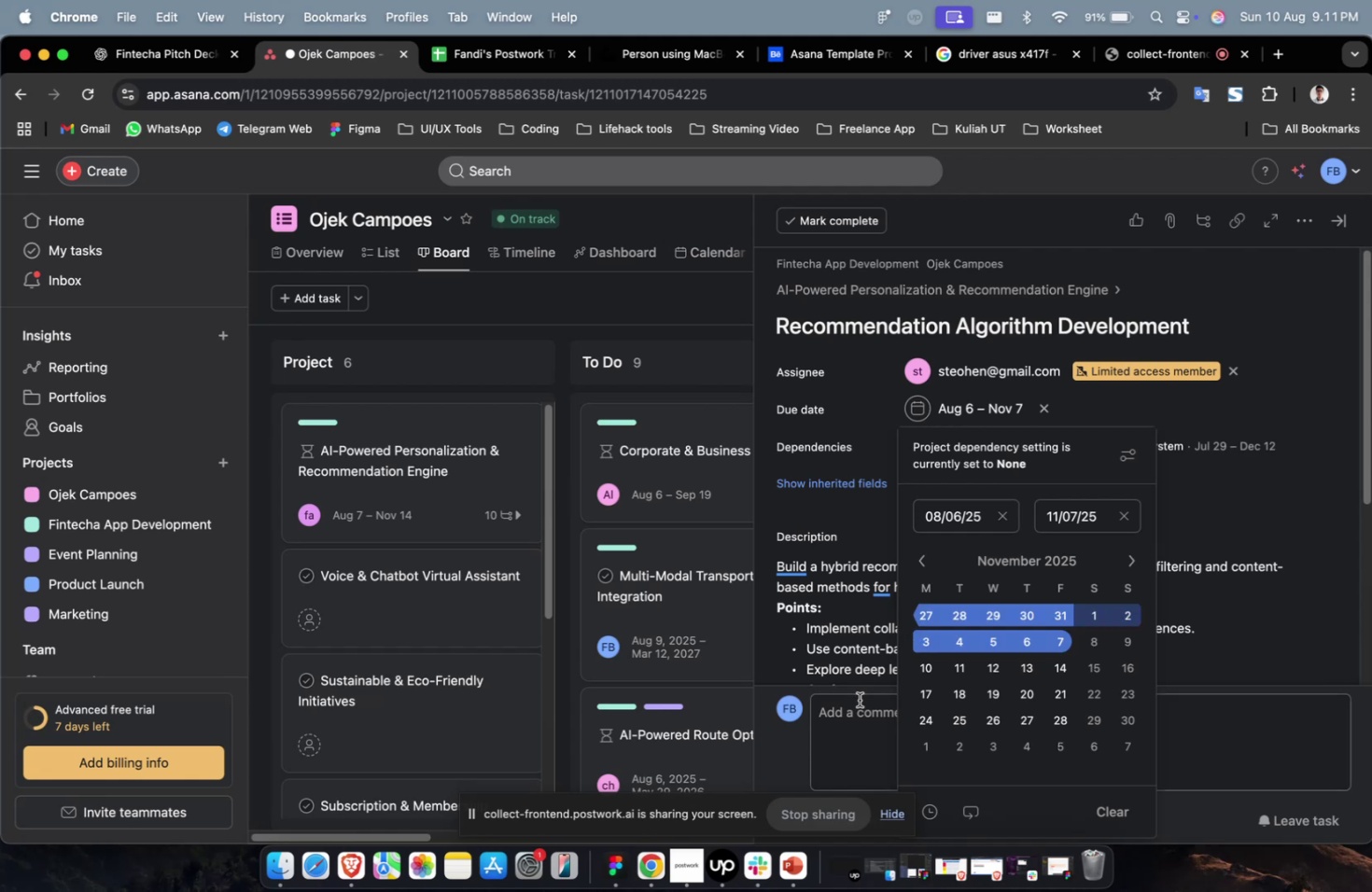 
wait(25.24)
 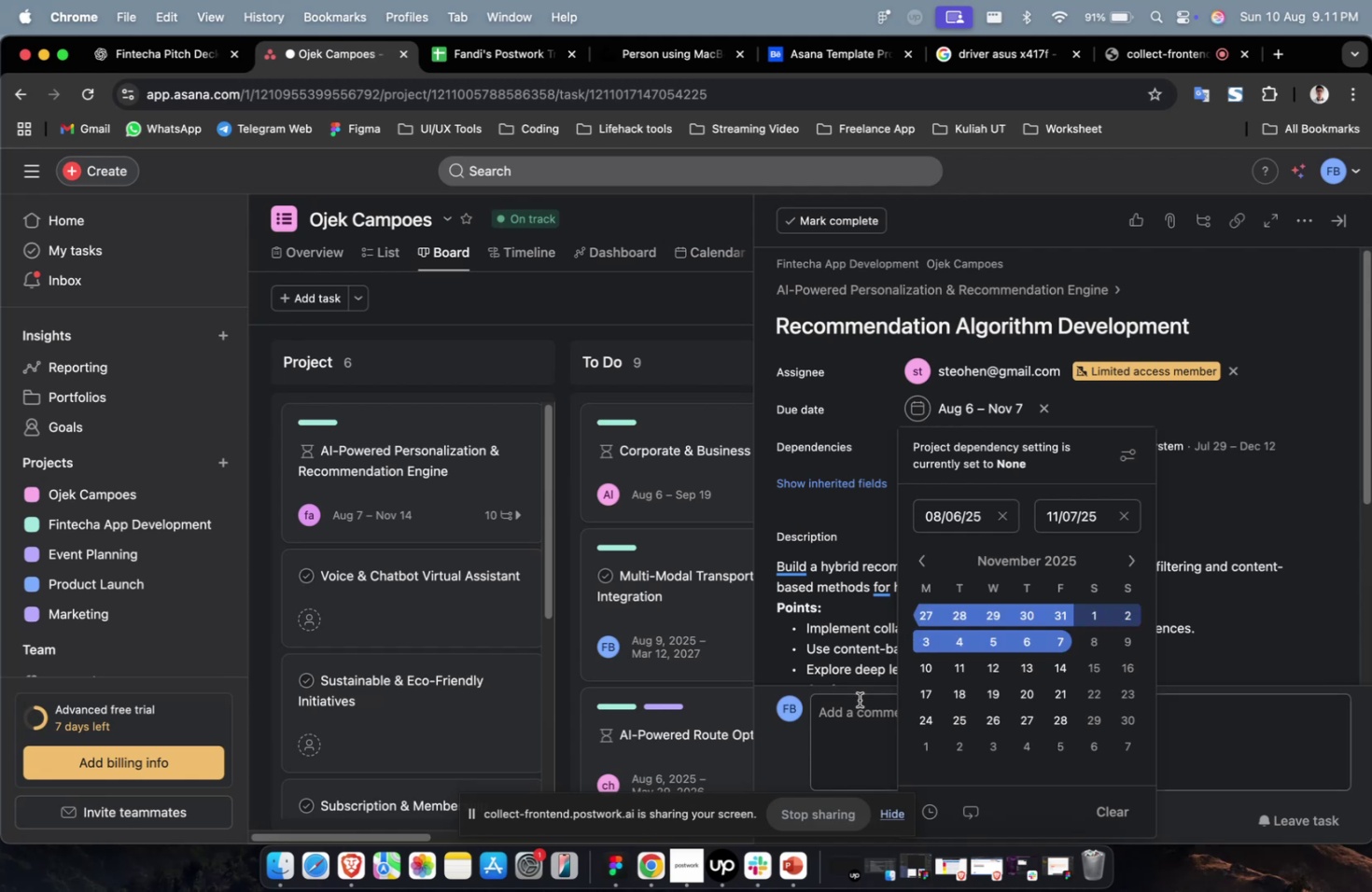 
double_click([866, 487])
 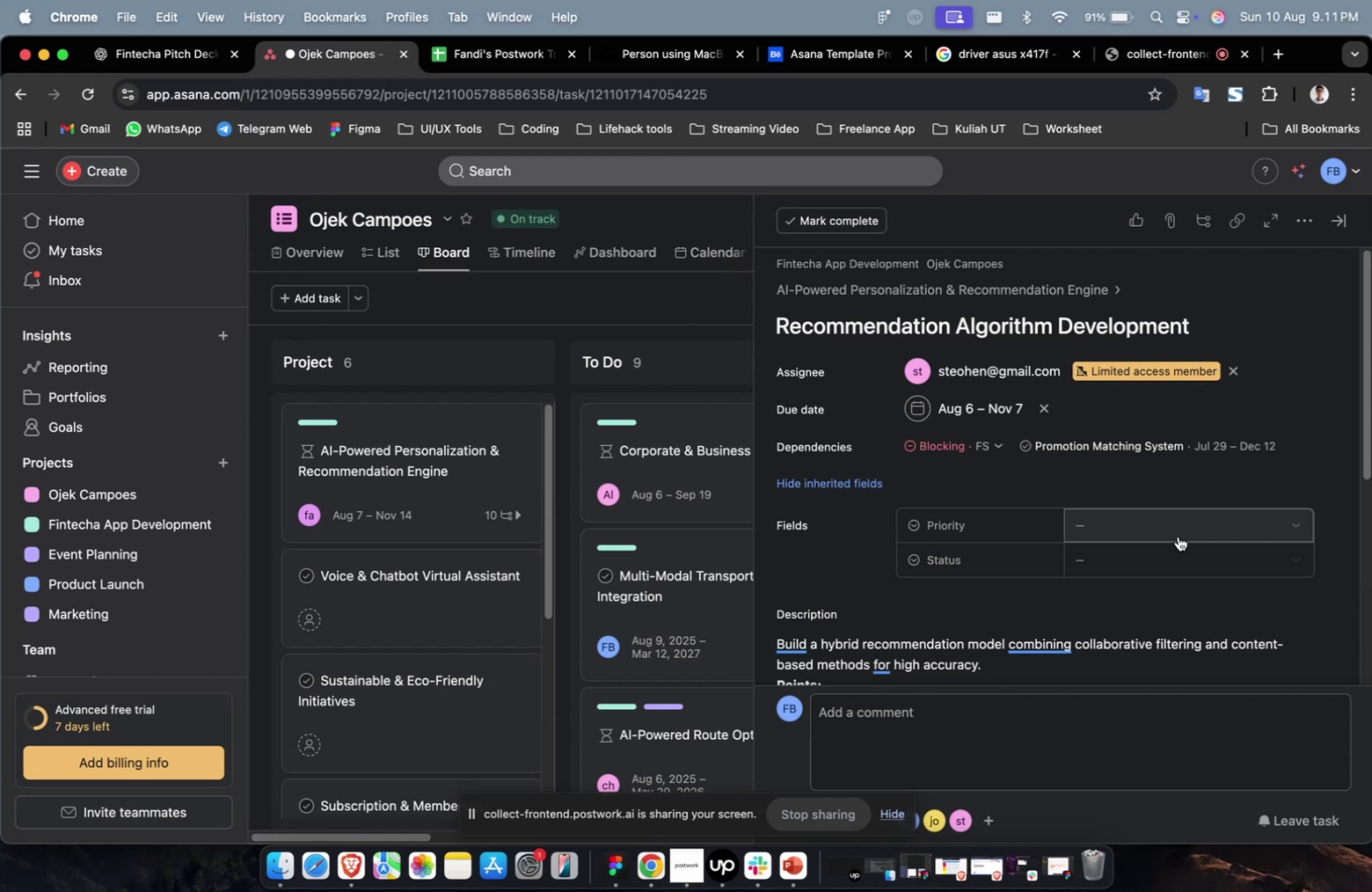 
triple_click([1177, 535])
 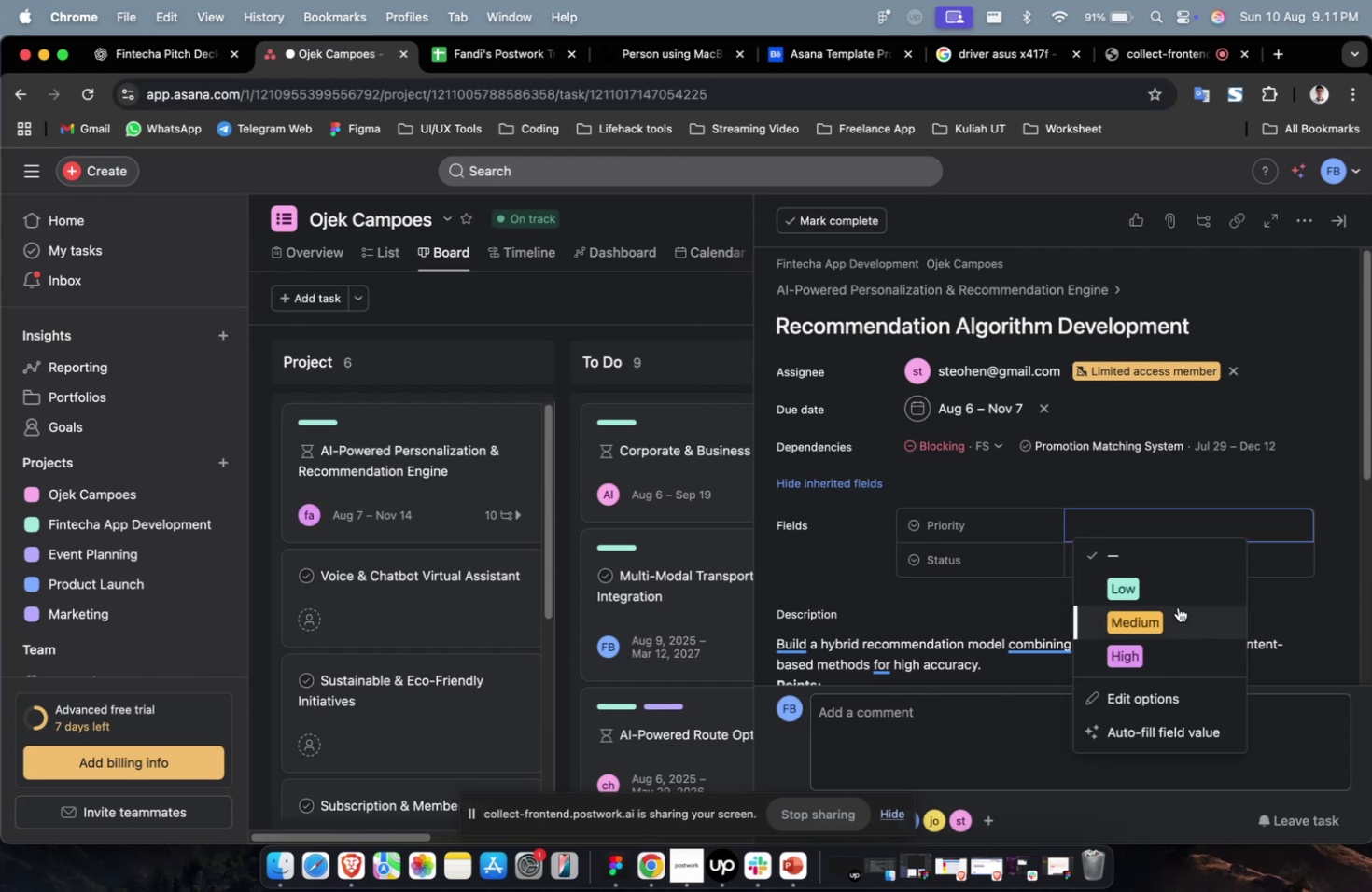 
triple_click([1177, 606])
 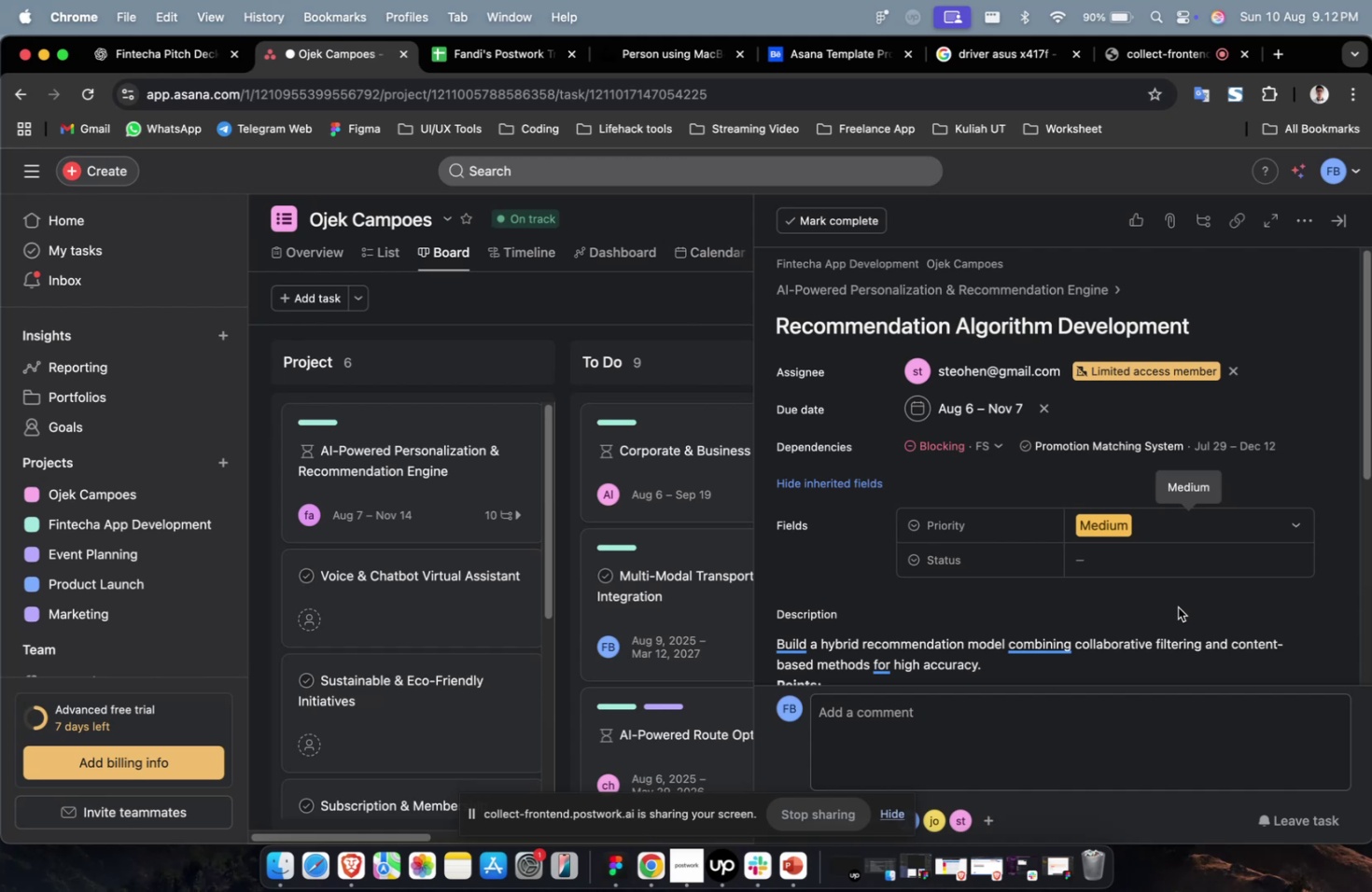 
wait(68.63)
 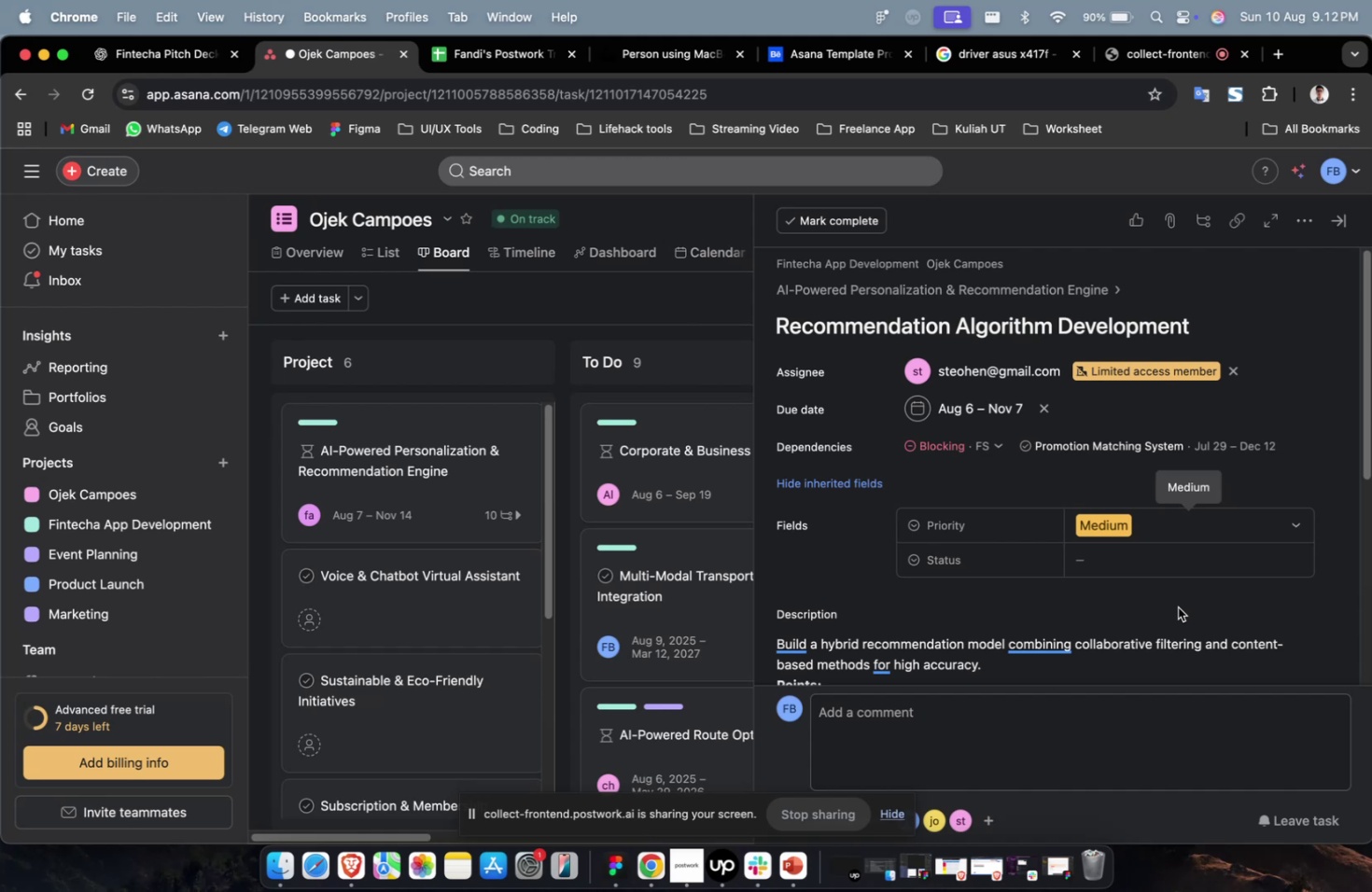 
scroll: coordinate [1144, 580], scroll_direction: down, amount: 8.0
 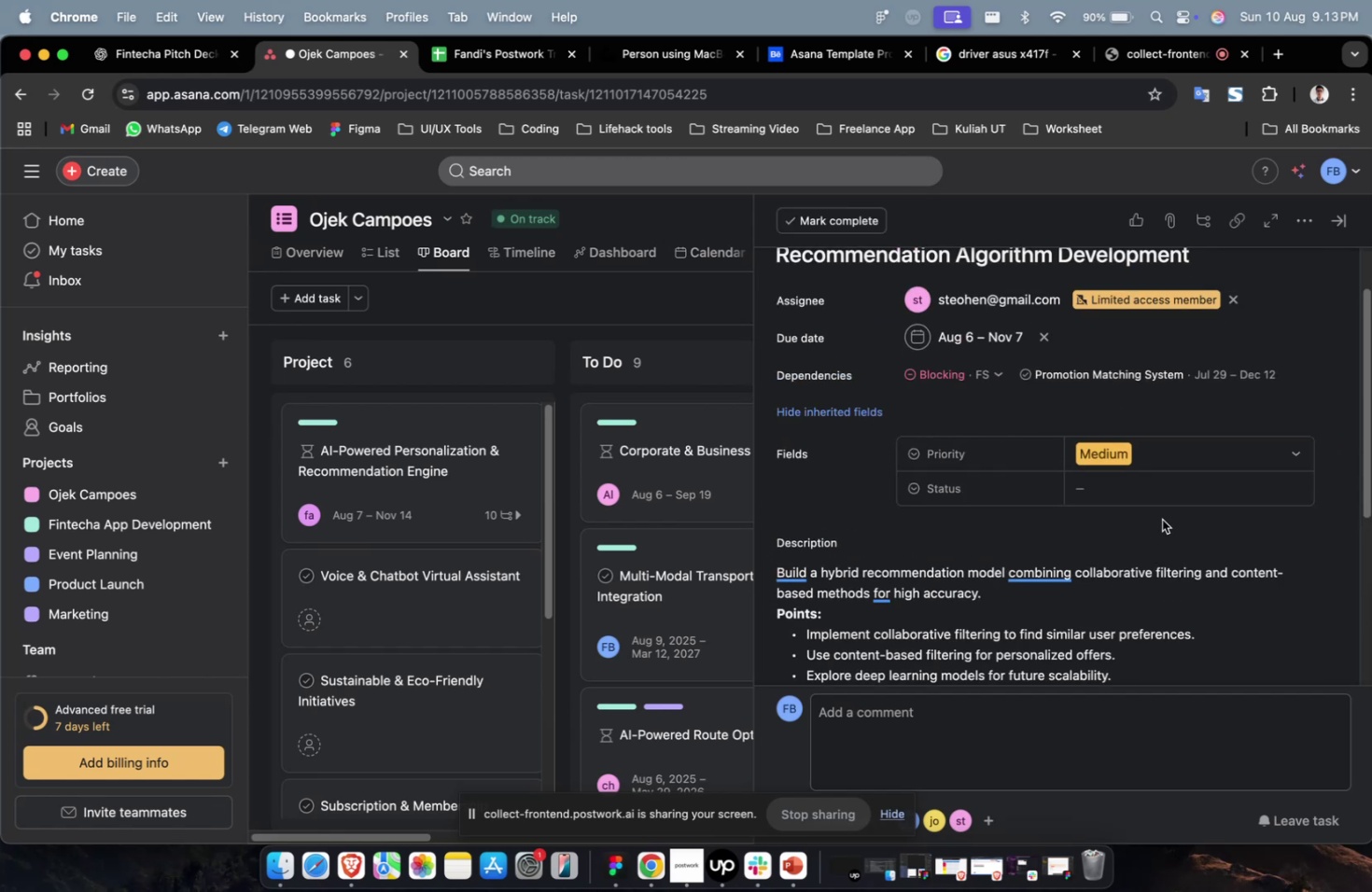 
left_click([1177, 495])
 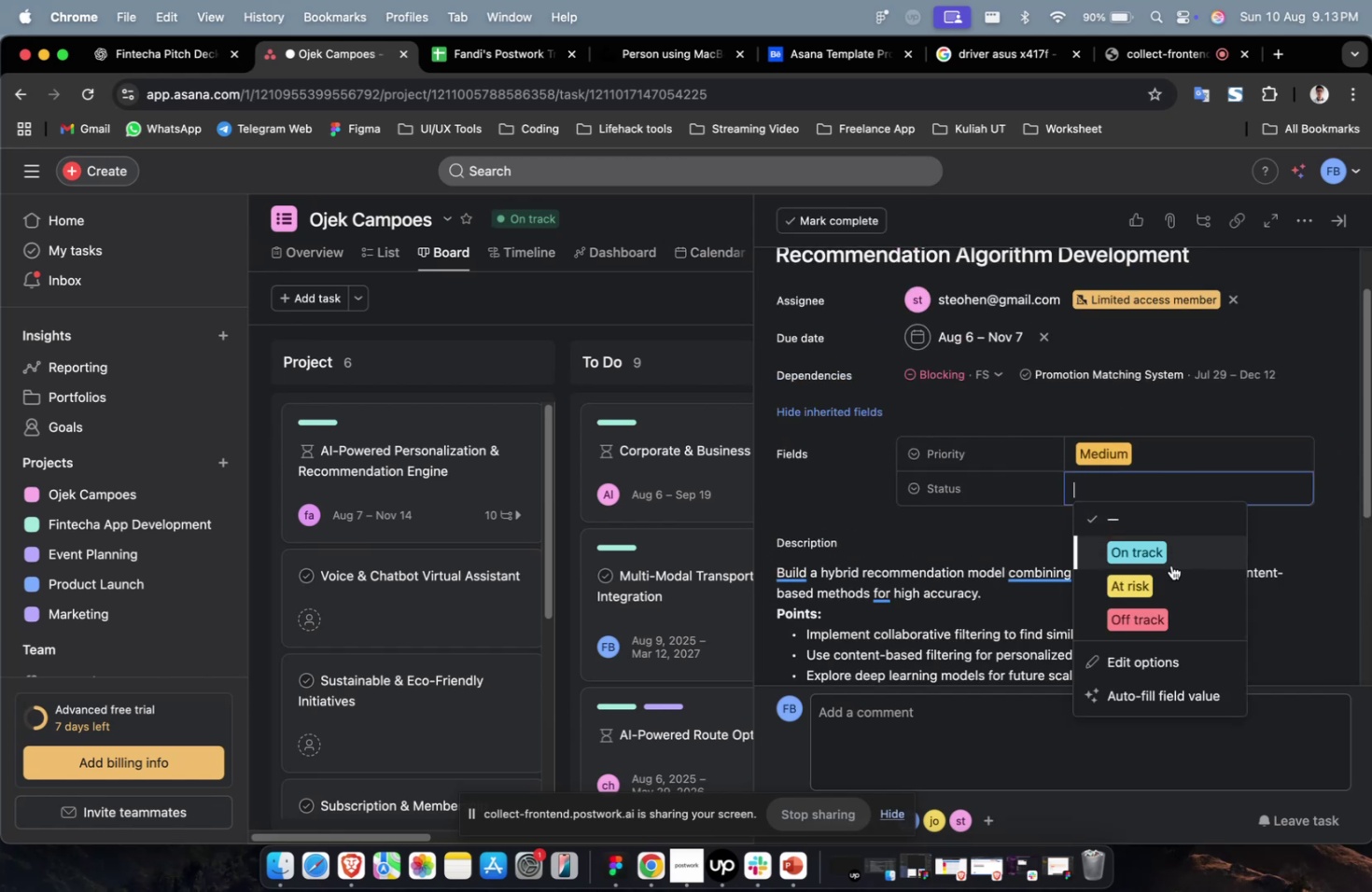 
double_click([1170, 564])
 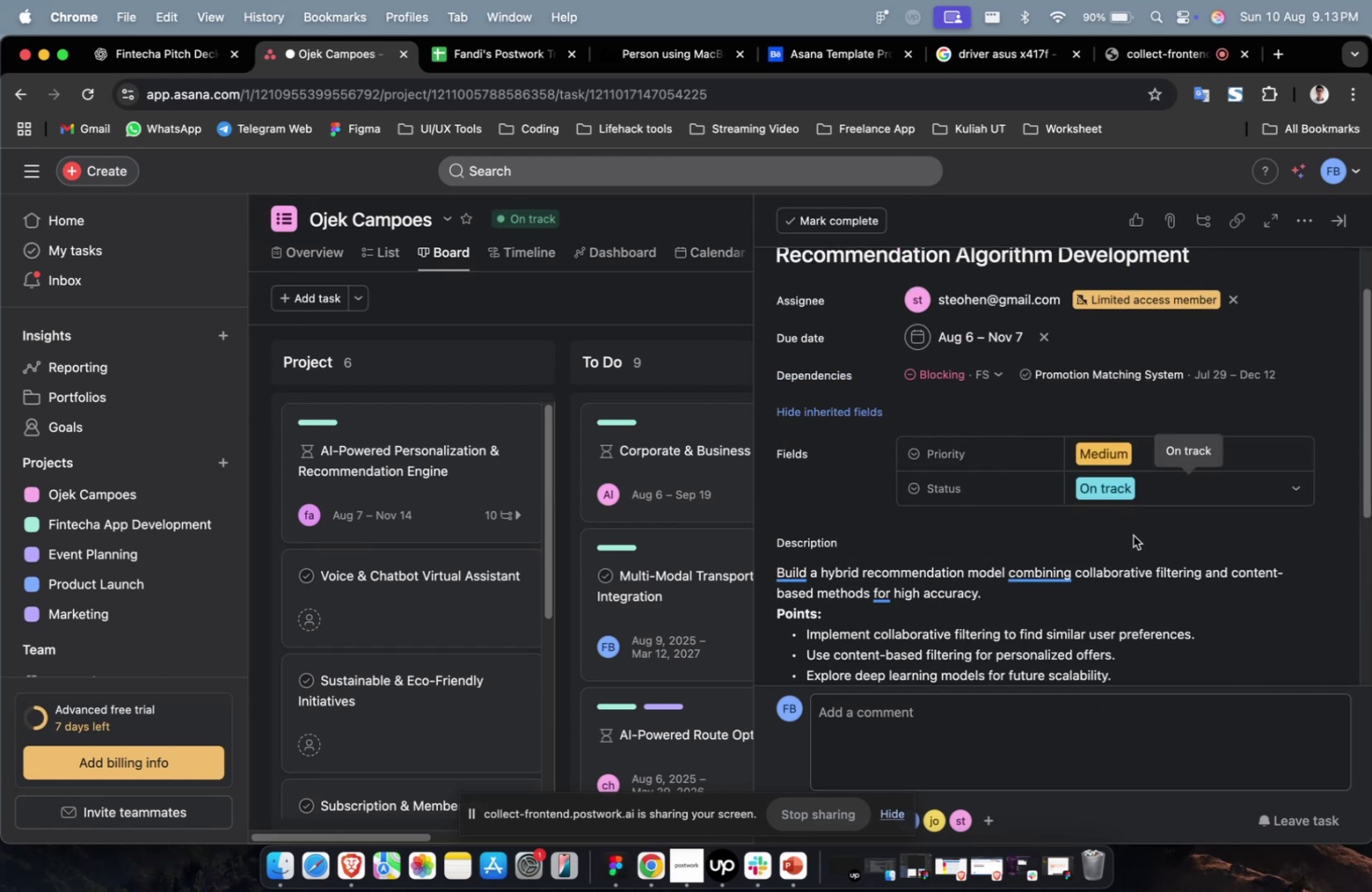 
scroll: coordinate [1181, 642], scroll_direction: down, amount: 130.0
 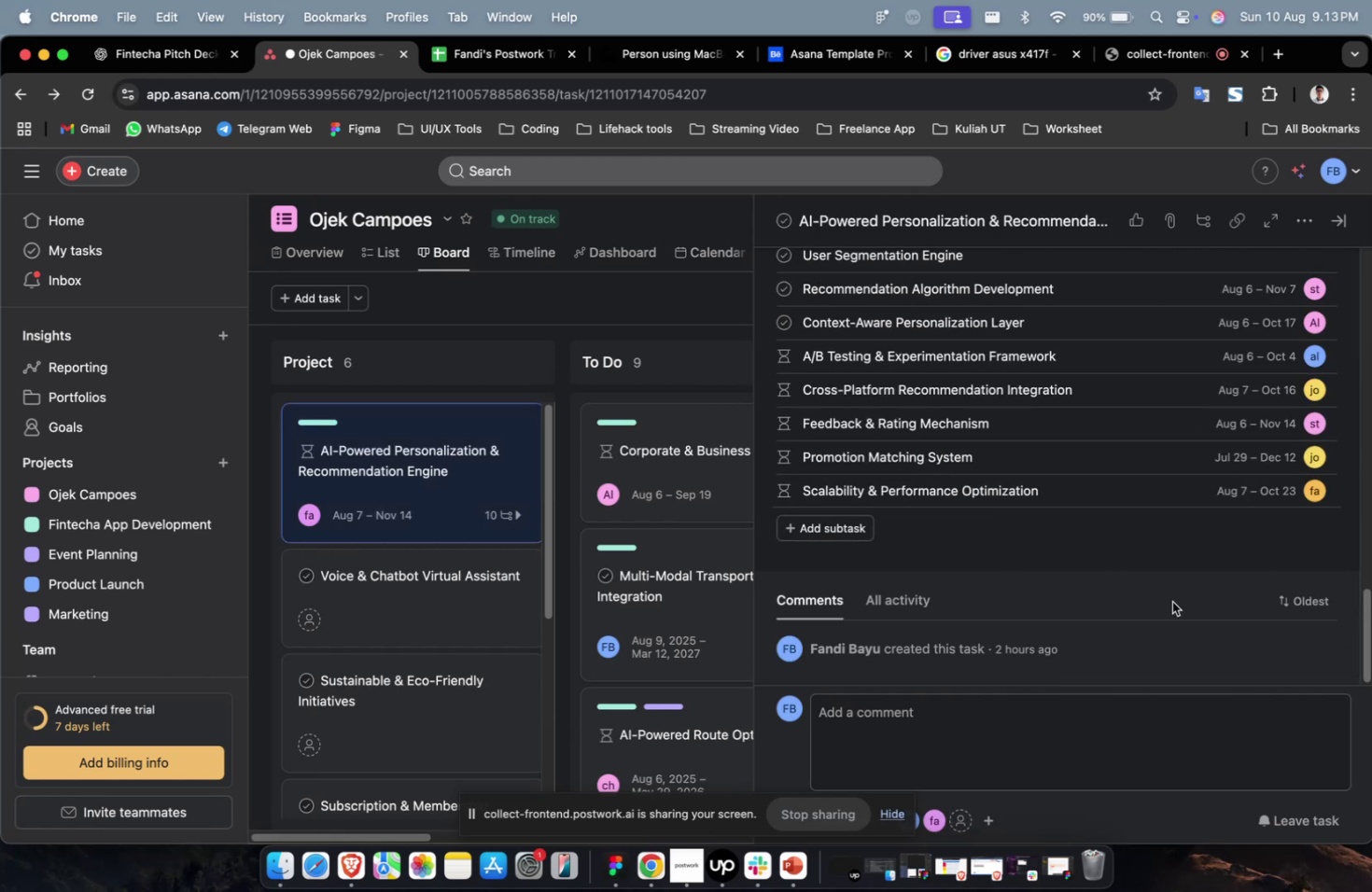 
scroll: coordinate [1167, 582], scroll_direction: up, amount: 9.0
 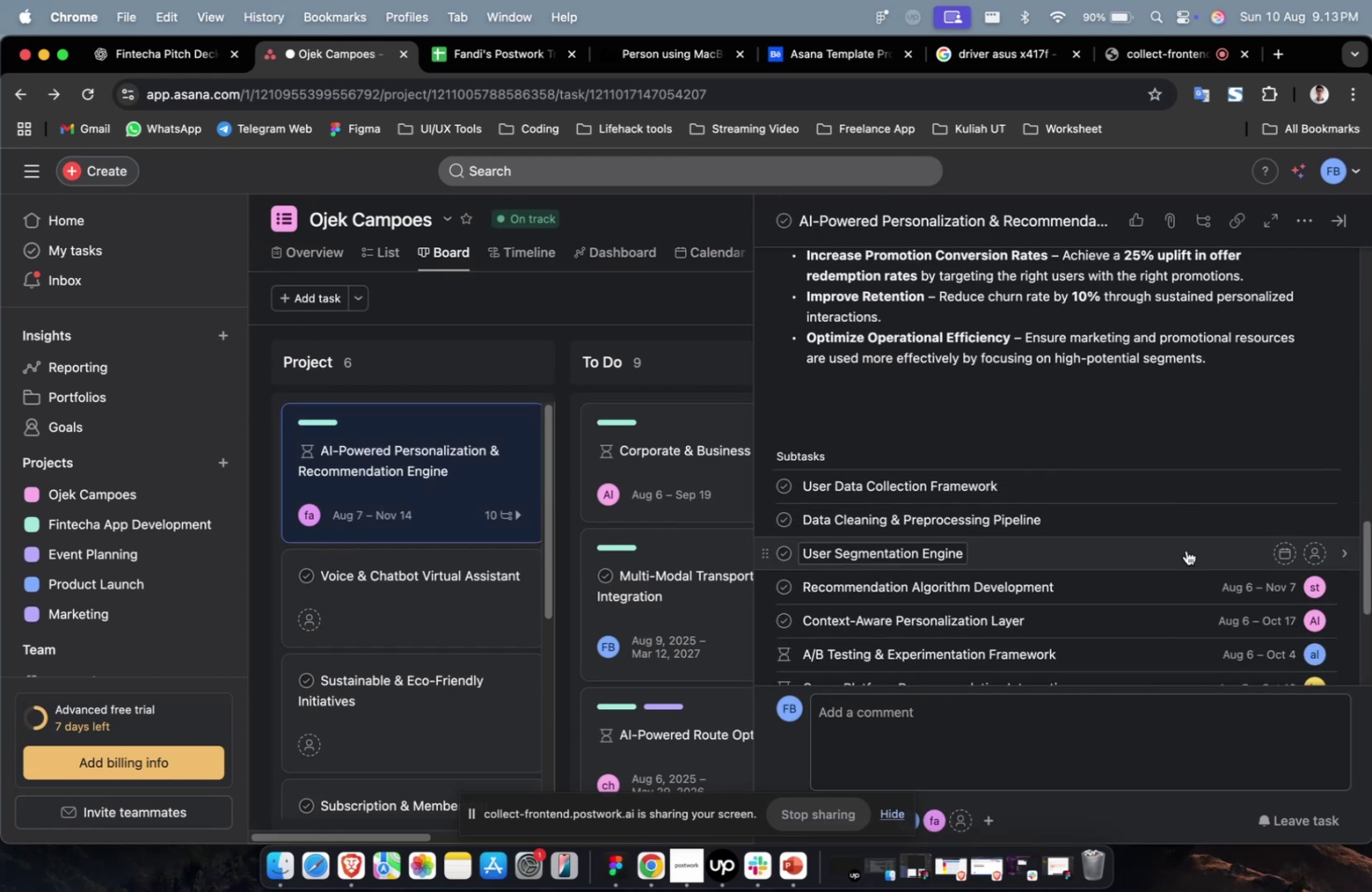 
left_click([1185, 550])
 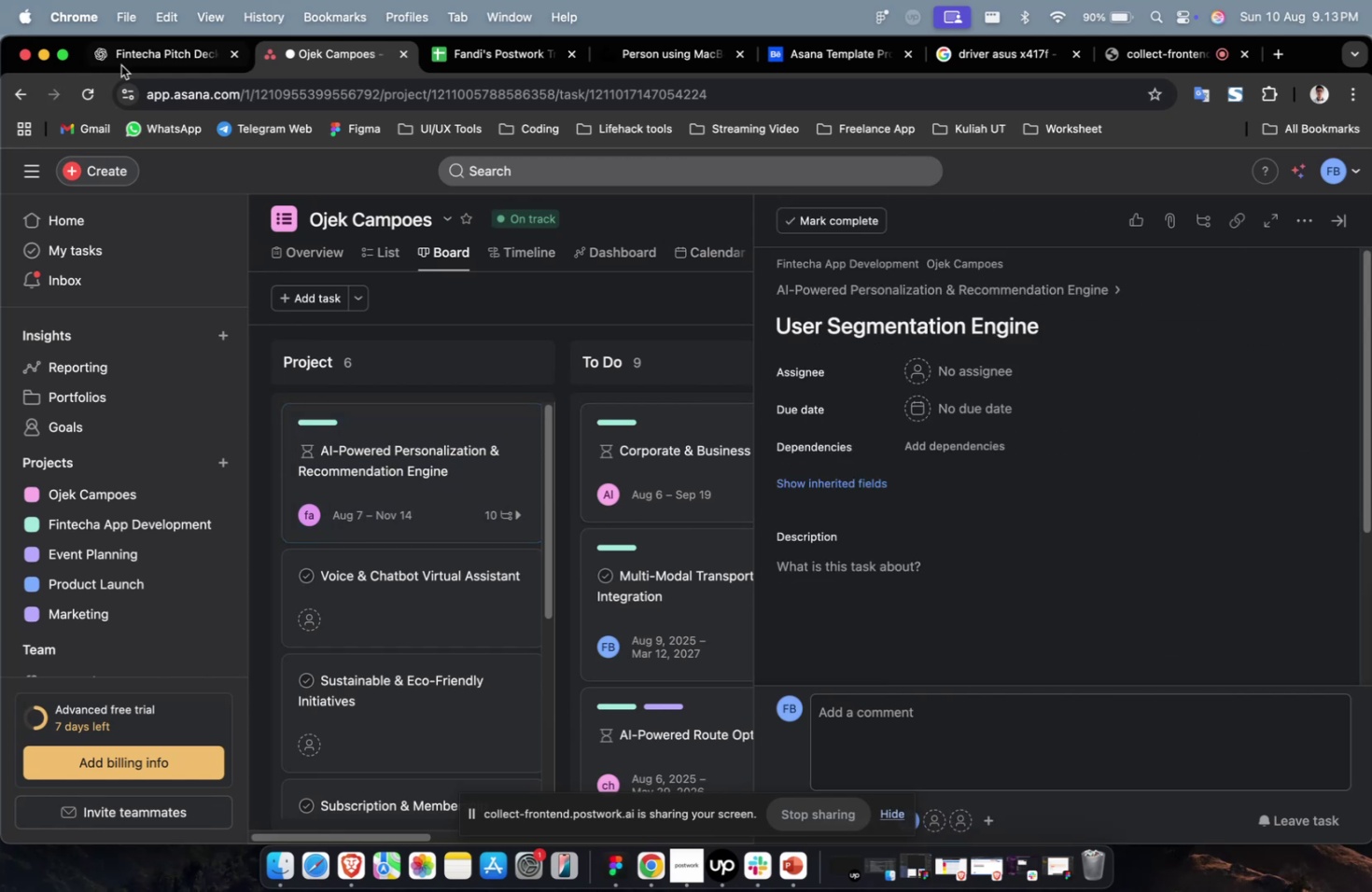 
left_click([129, 63])
 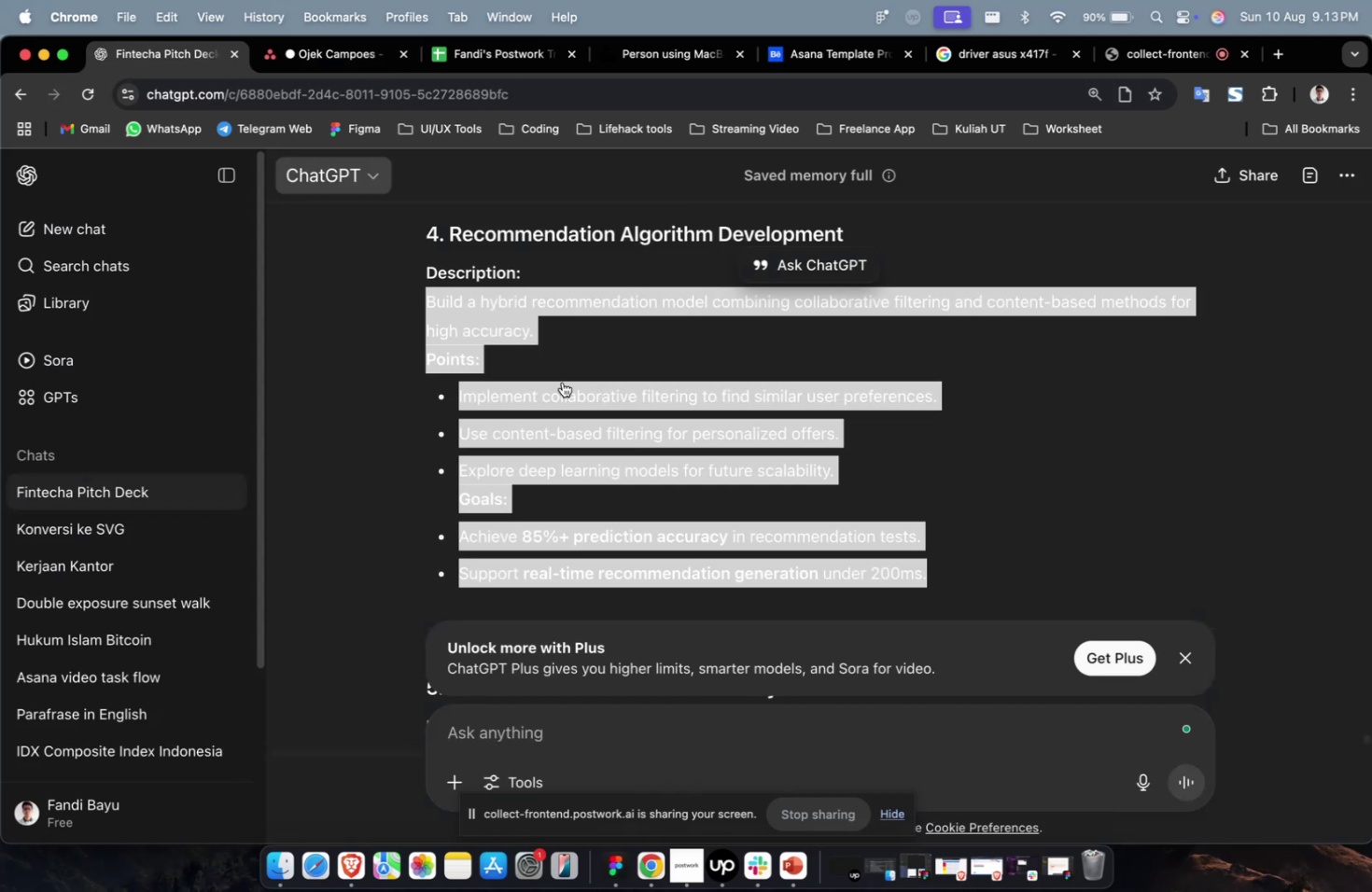 
scroll: coordinate [613, 389], scroll_direction: up, amount: 11.0
 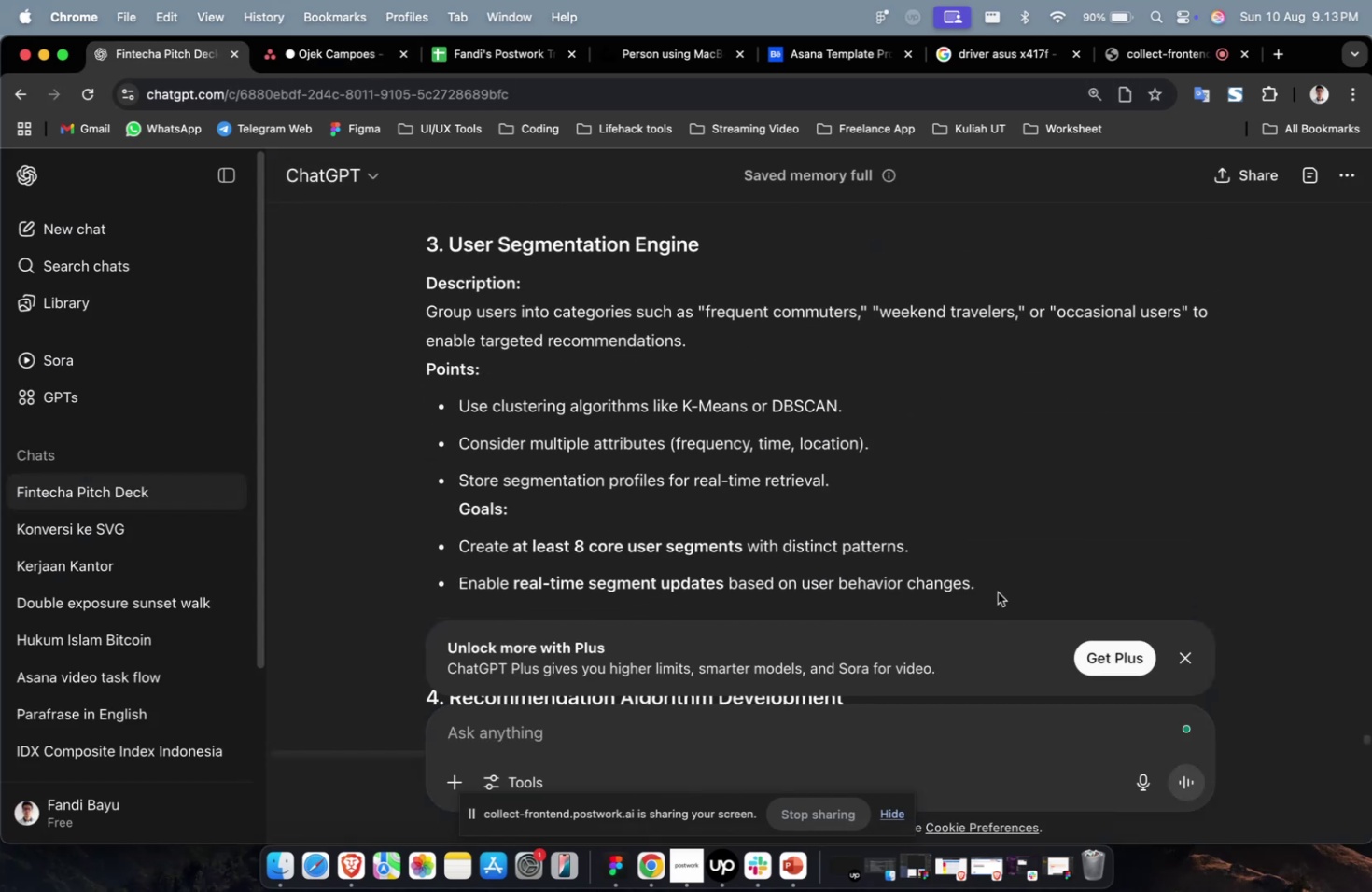 
left_click_drag(start_coordinate=[996, 586], to_coordinate=[379, 323])
 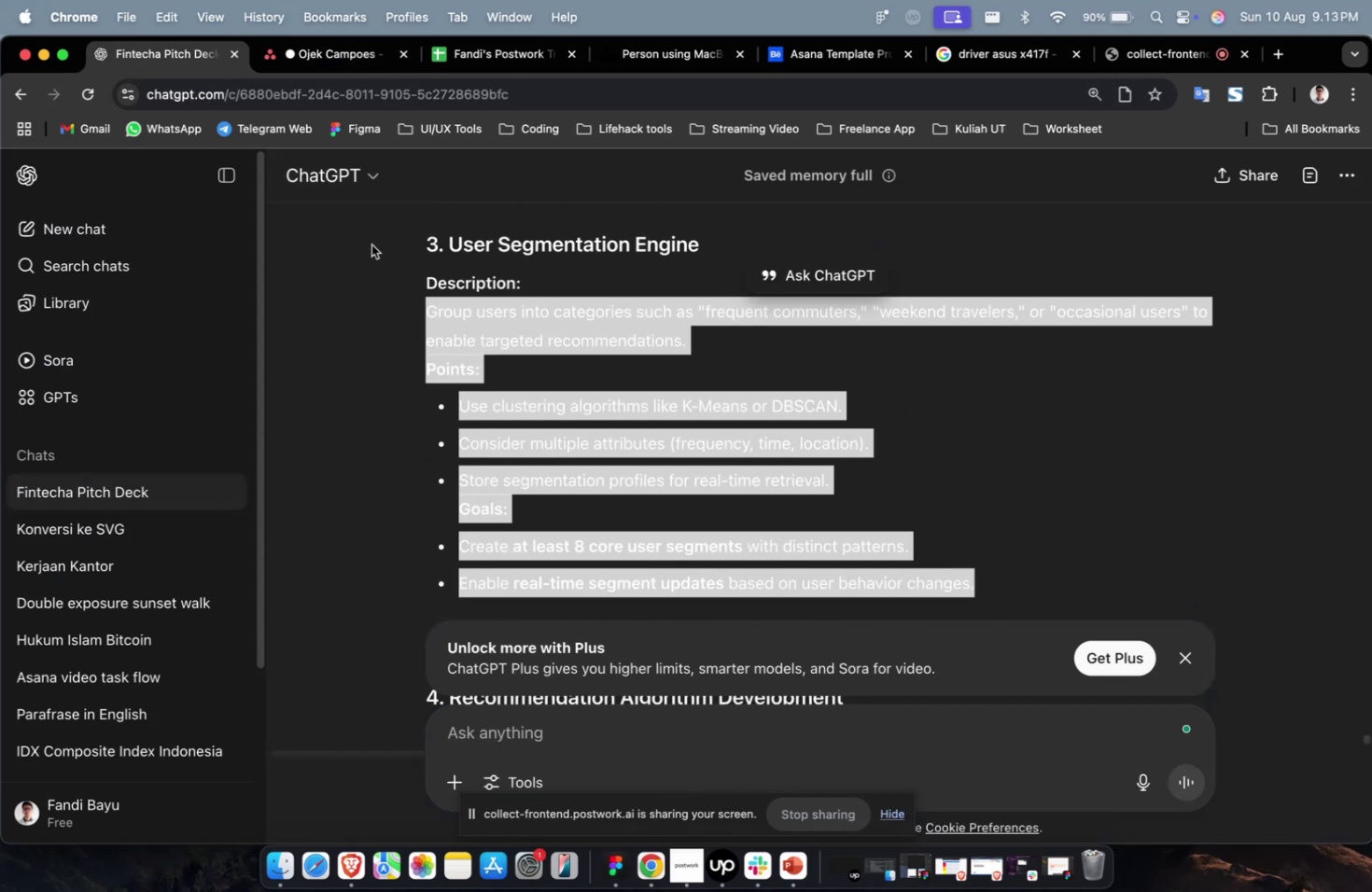 
key(Meta+CommandLeft)
 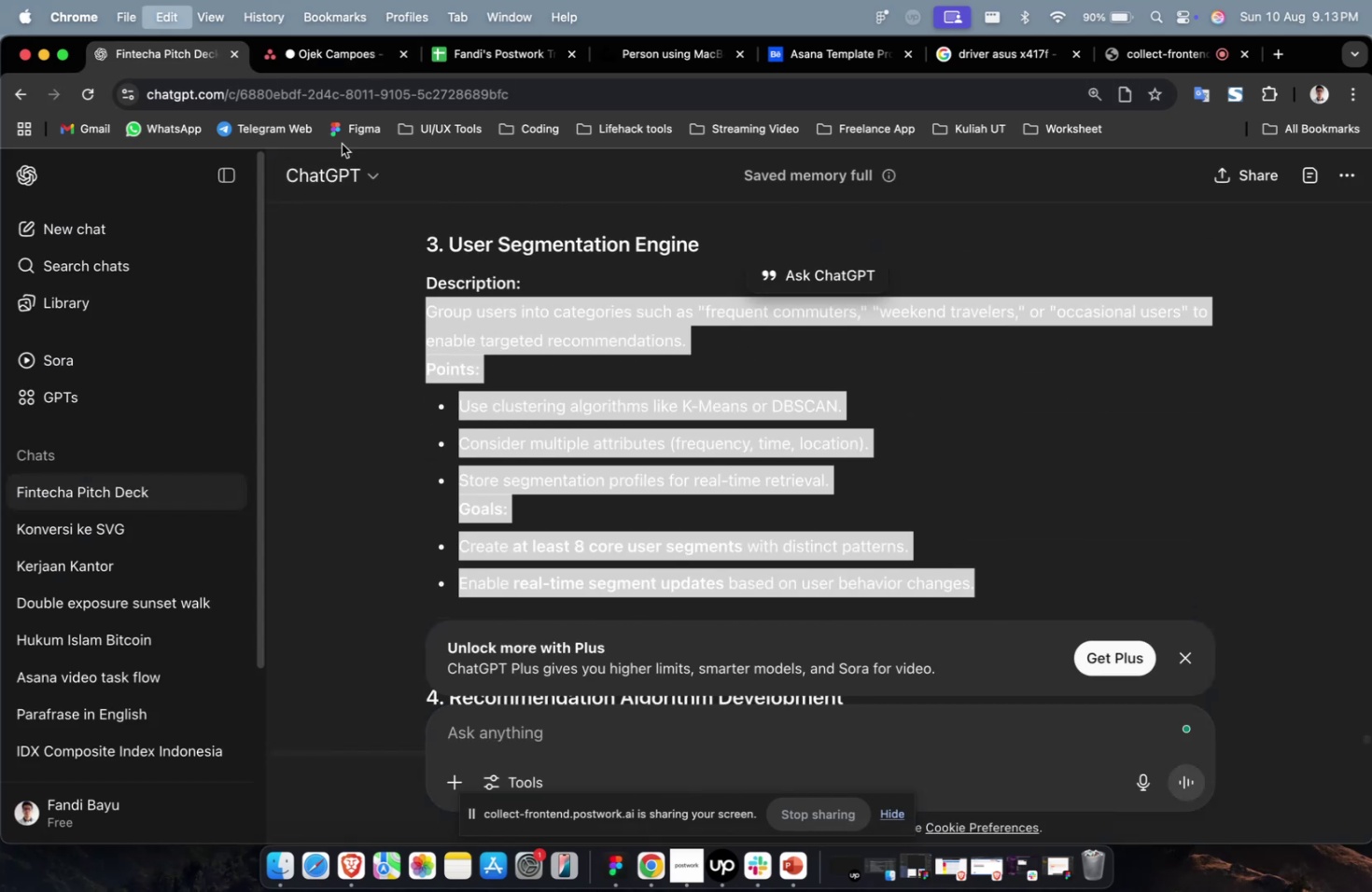 
key(Meta+C)
 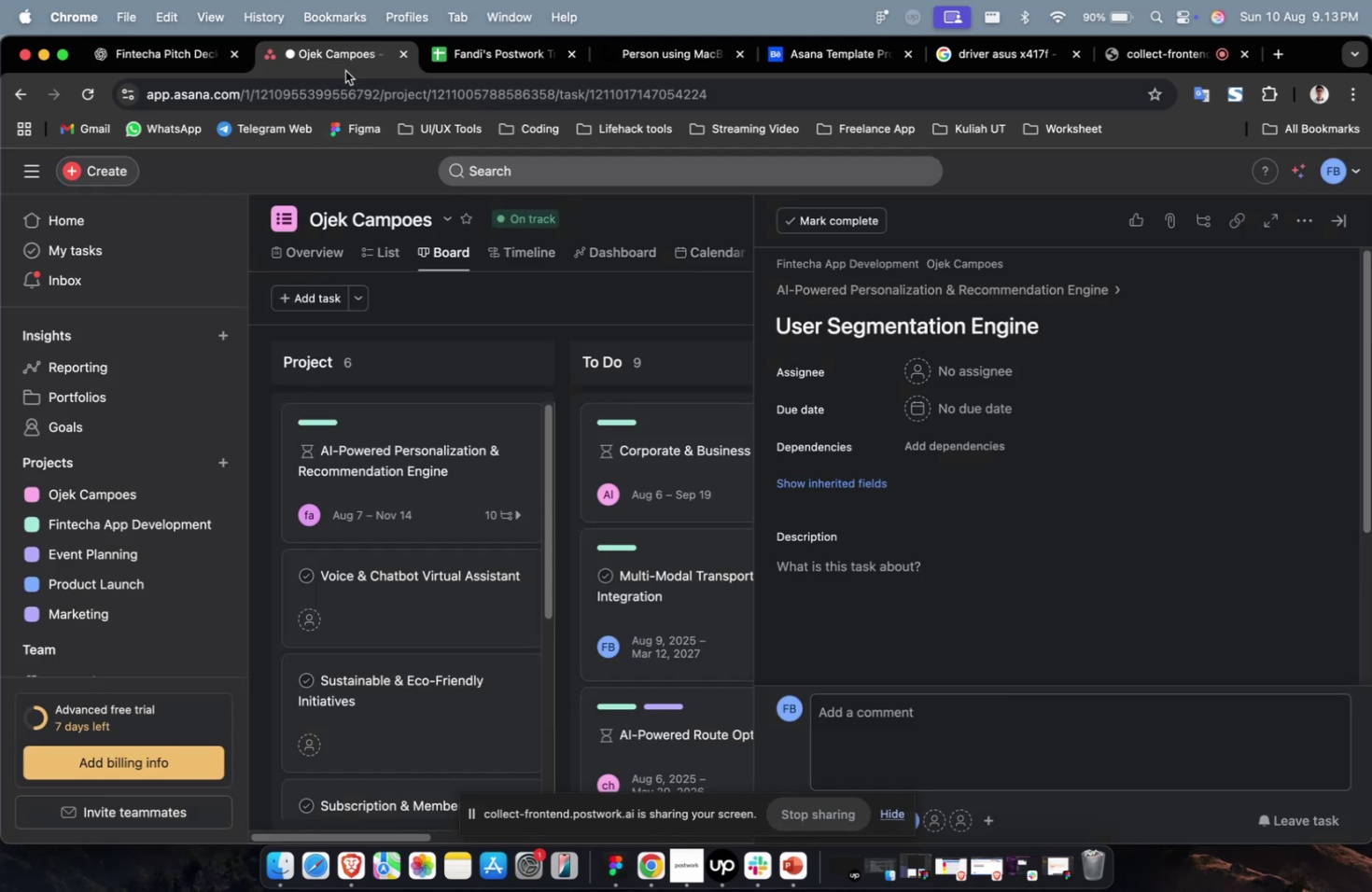 
left_click([345, 71])
 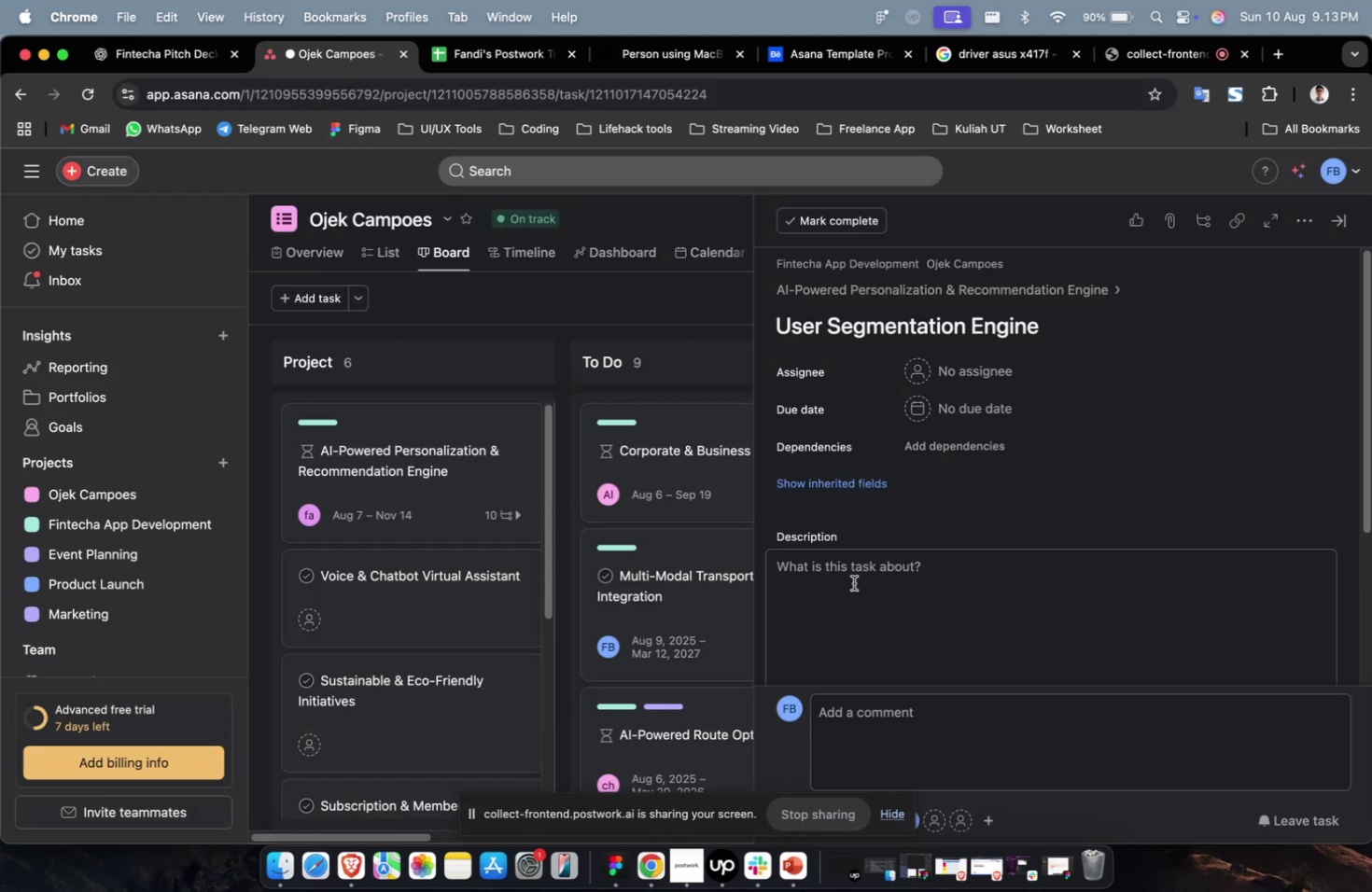 
double_click([853, 583])
 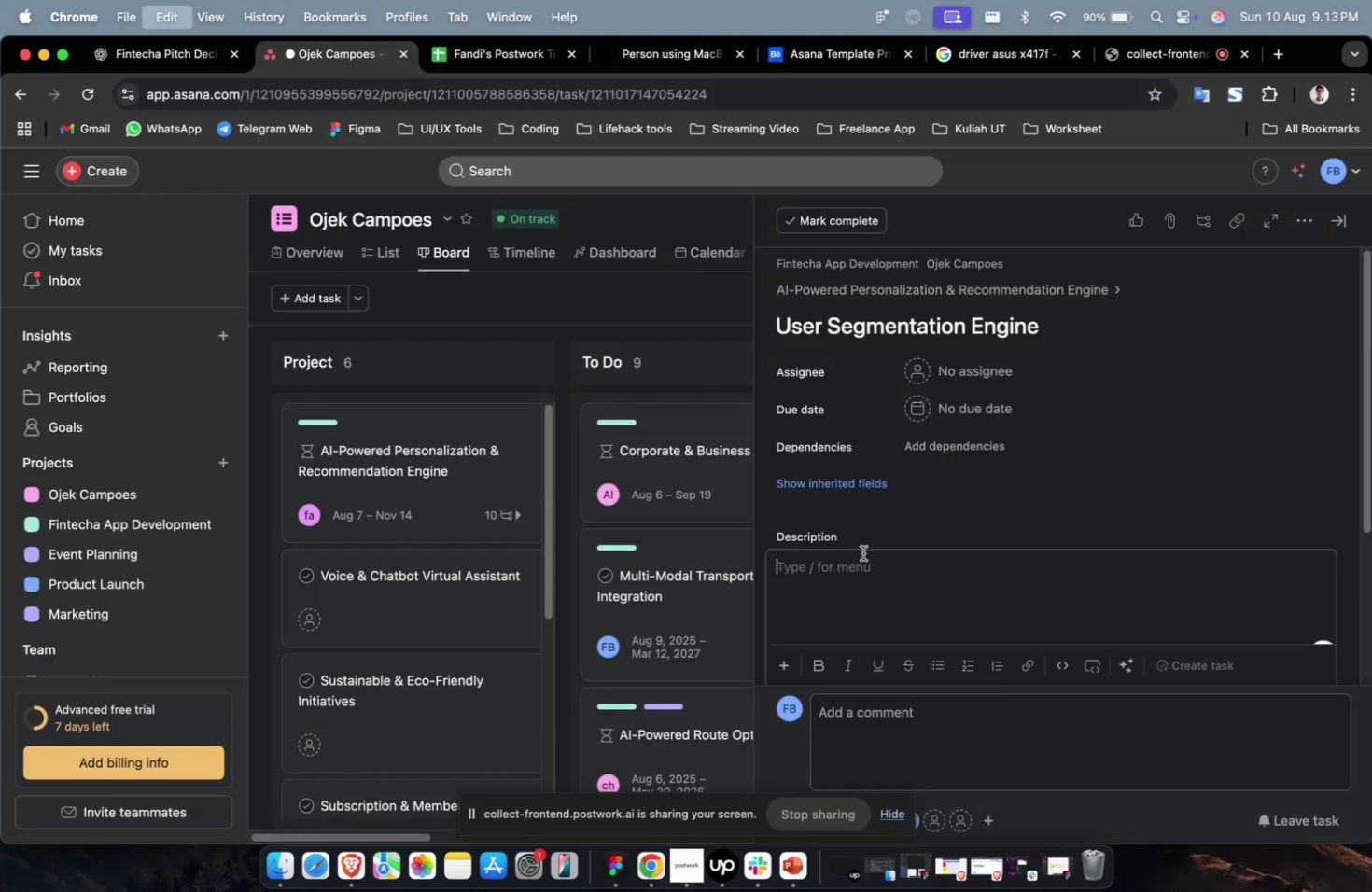 
key(Meta+CommandLeft)
 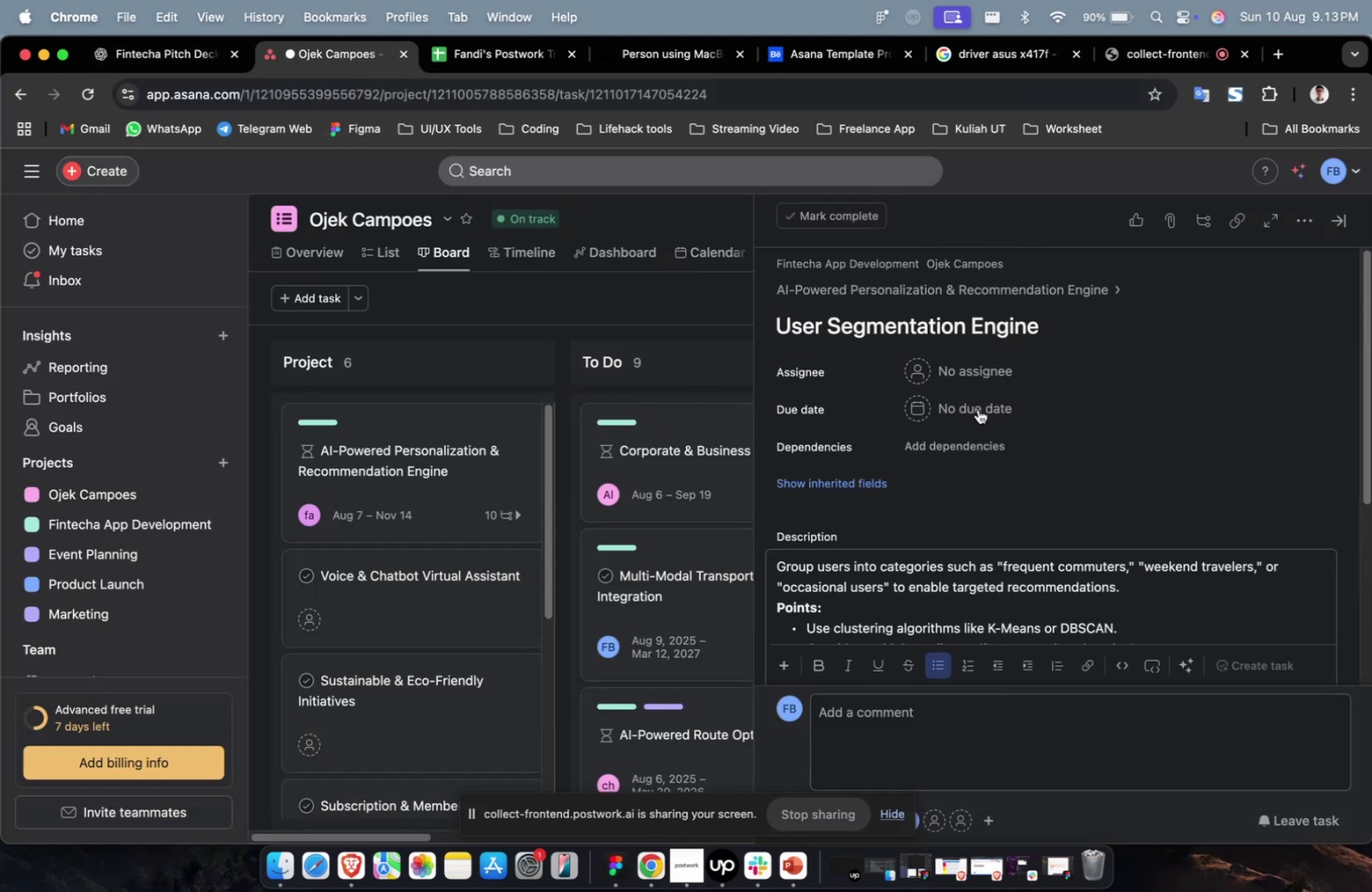 
key(Meta+V)
 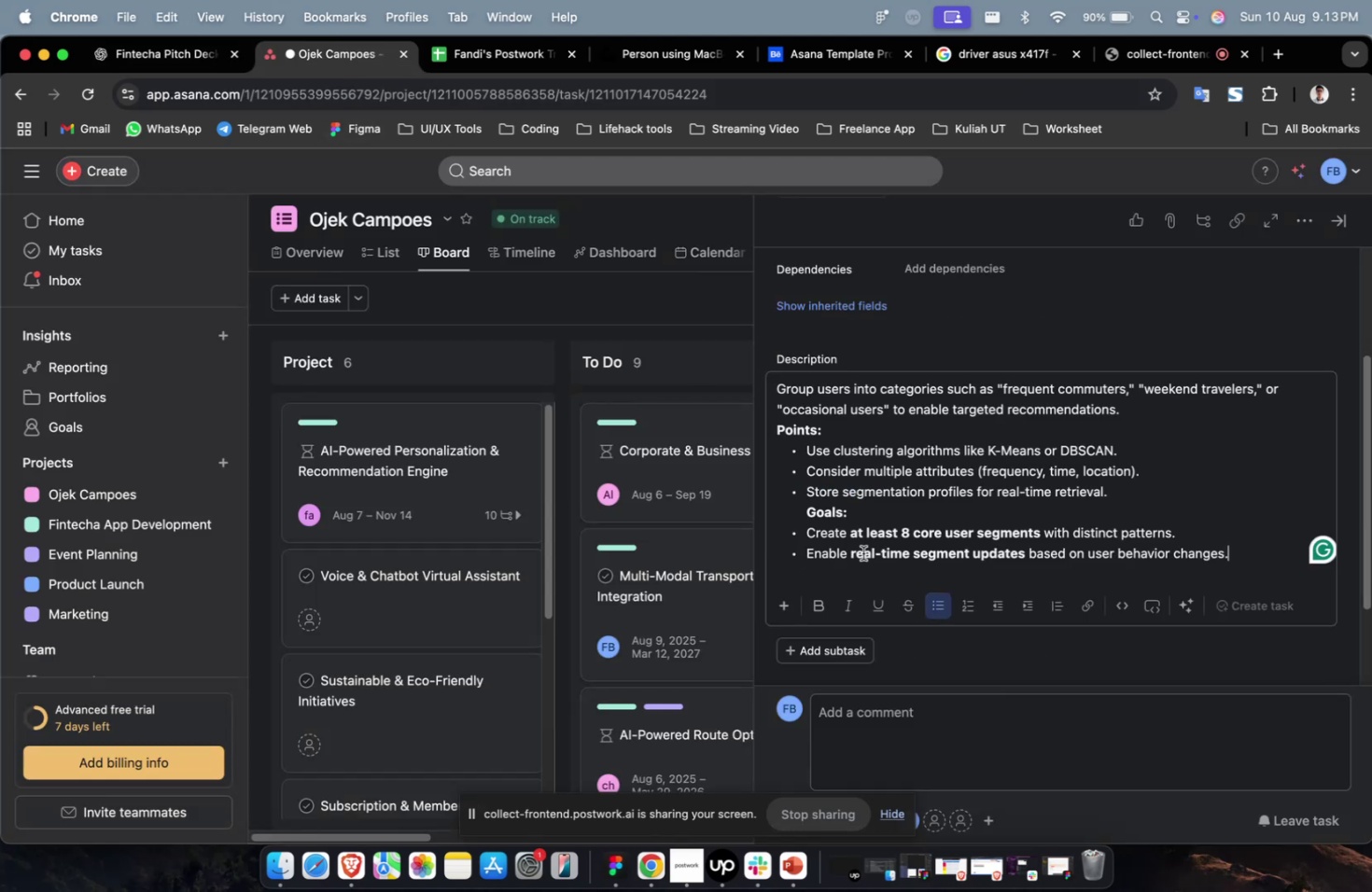 
scroll: coordinate [862, 552], scroll_direction: up, amount: 9.0
 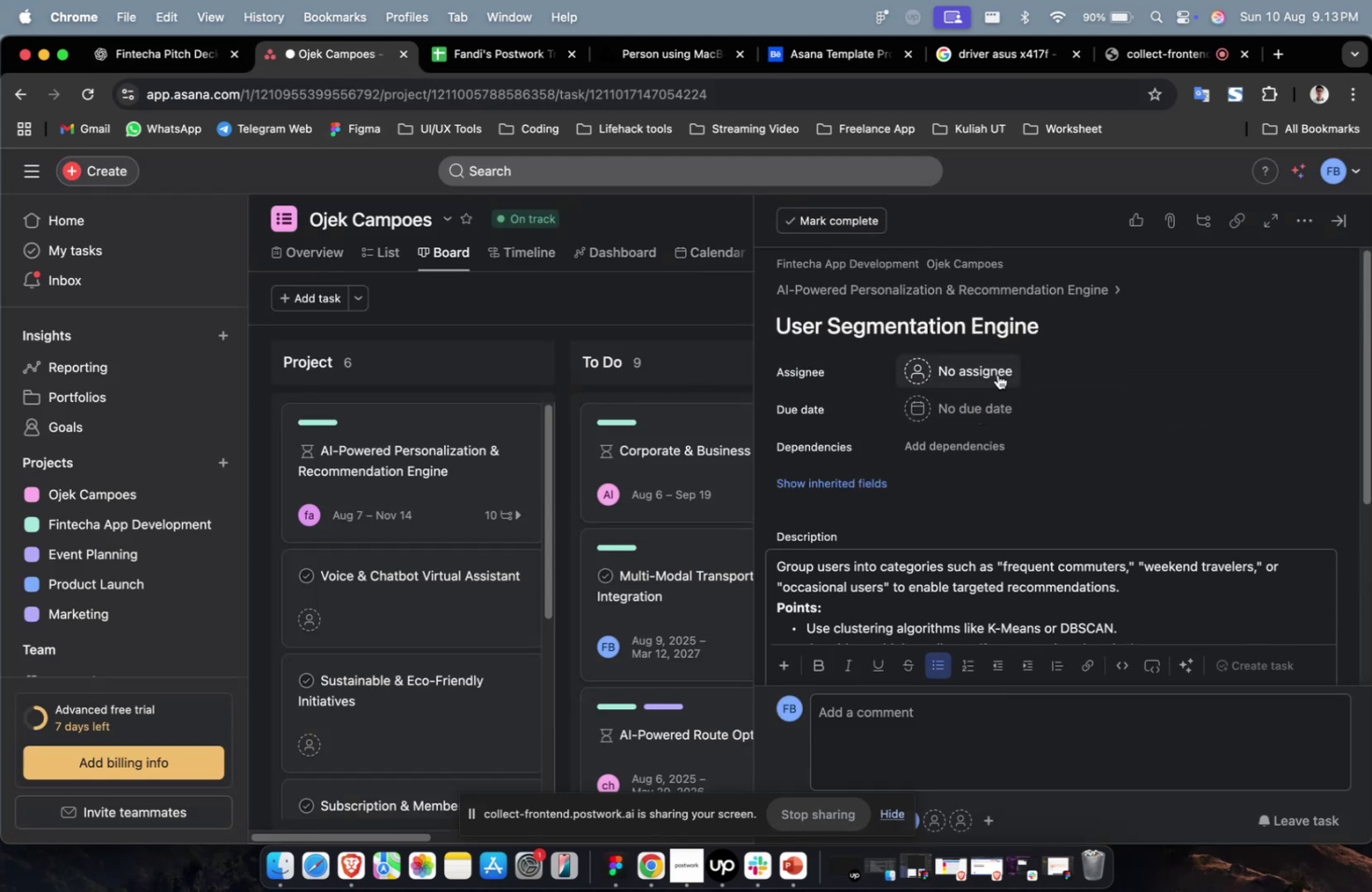 
left_click([997, 374])
 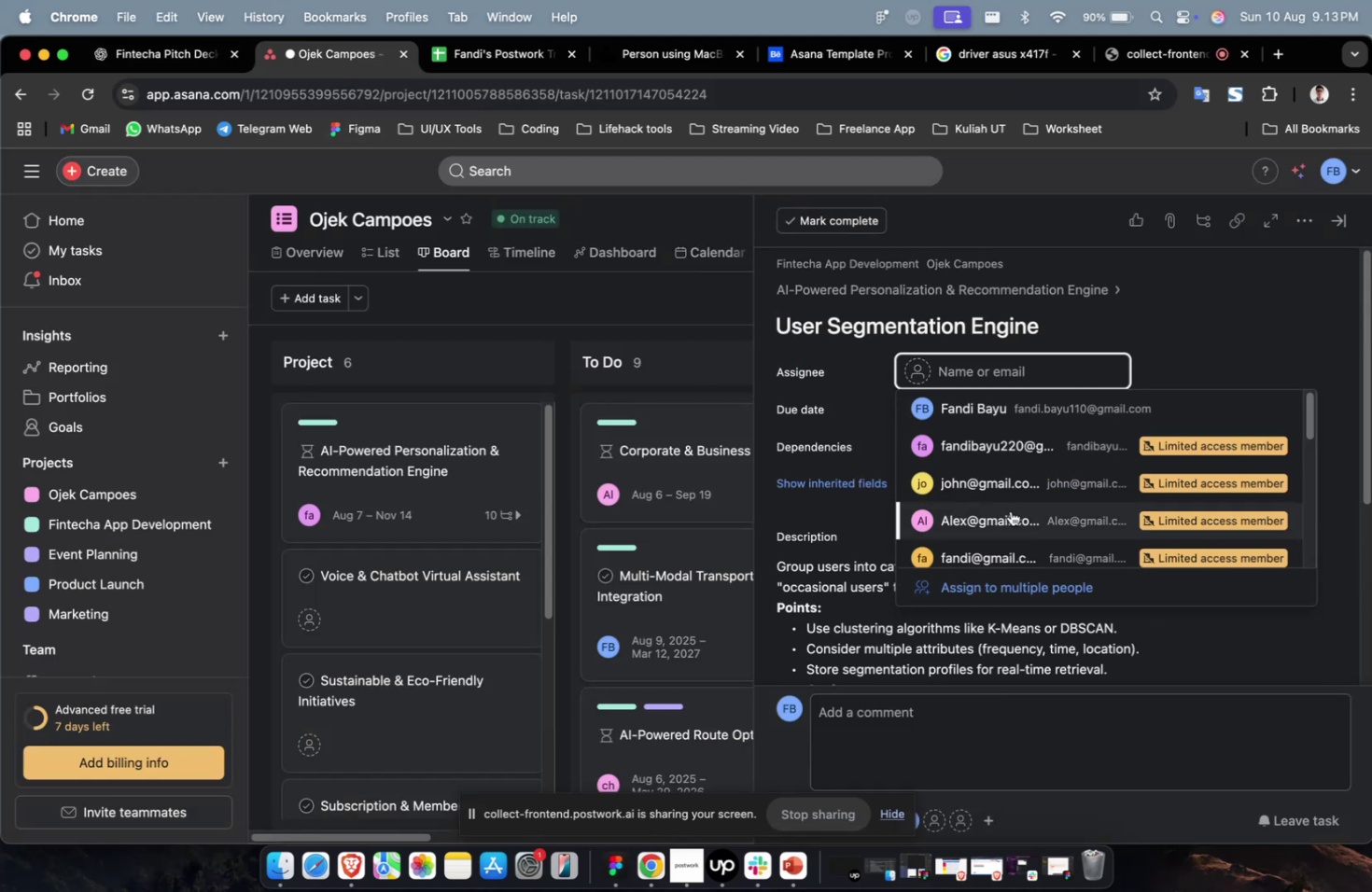 
double_click([1010, 510])
 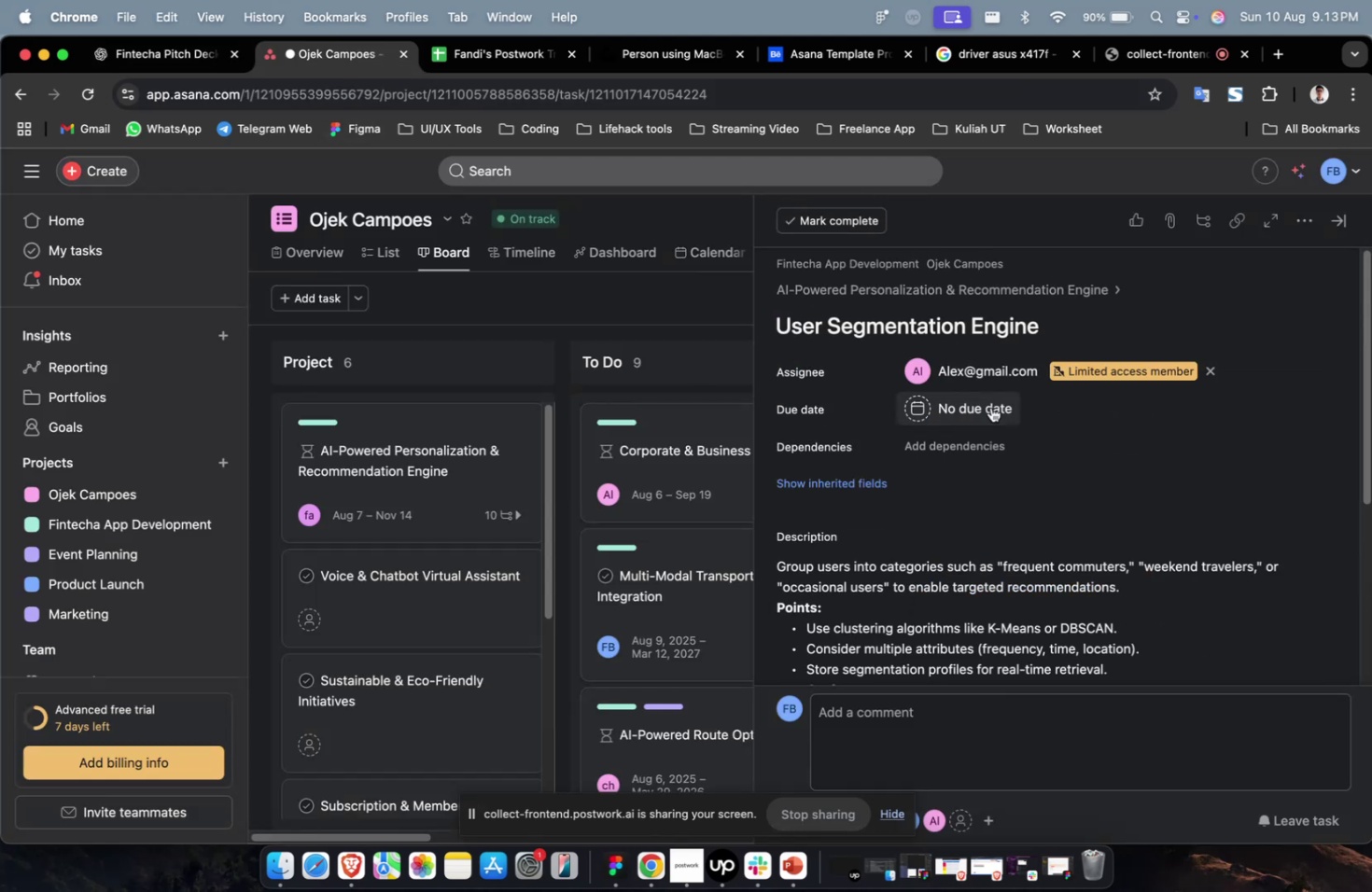 
triple_click([990, 407])
 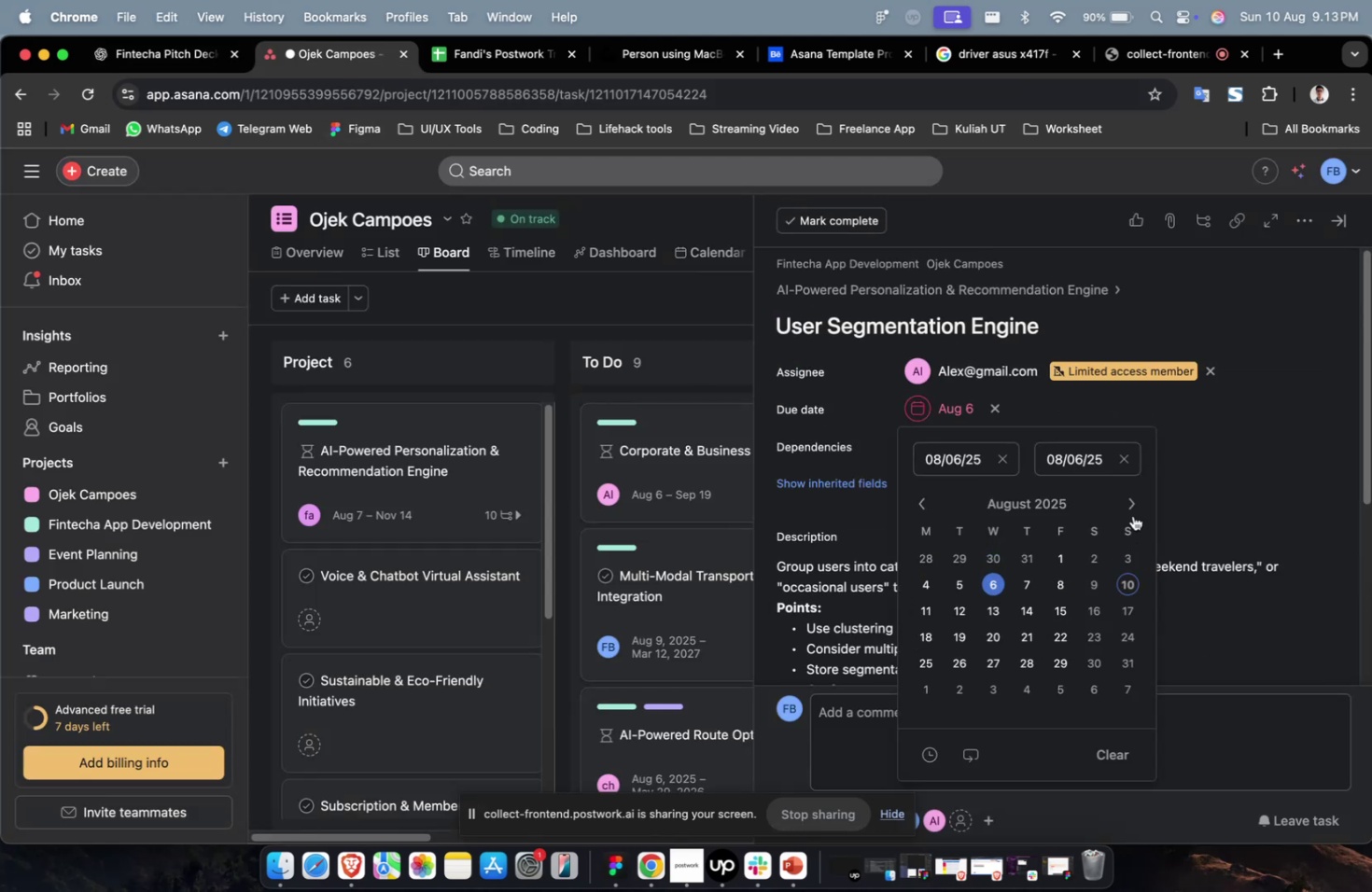 
double_click([1130, 504])
 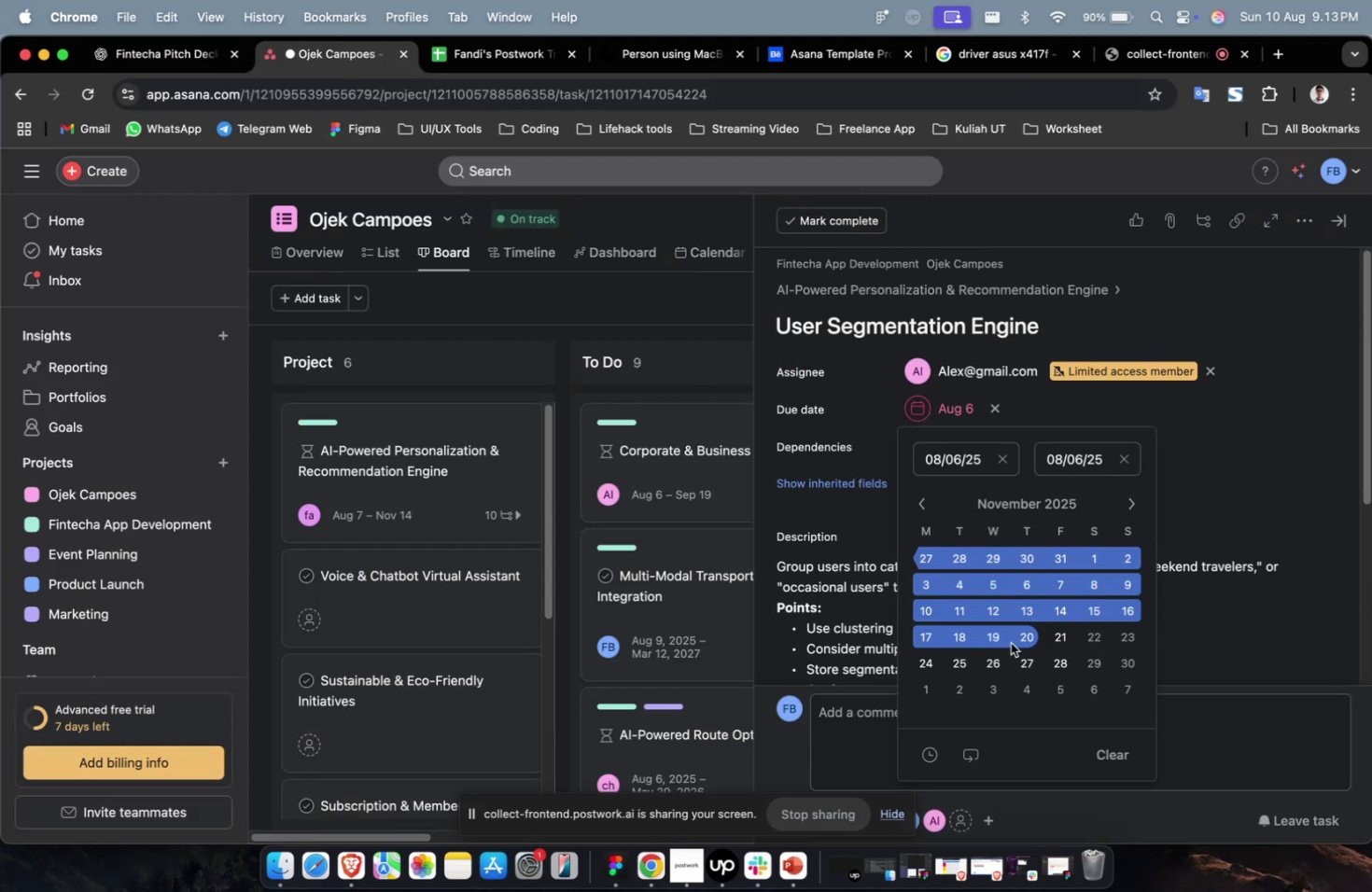 
triple_click([1010, 642])
 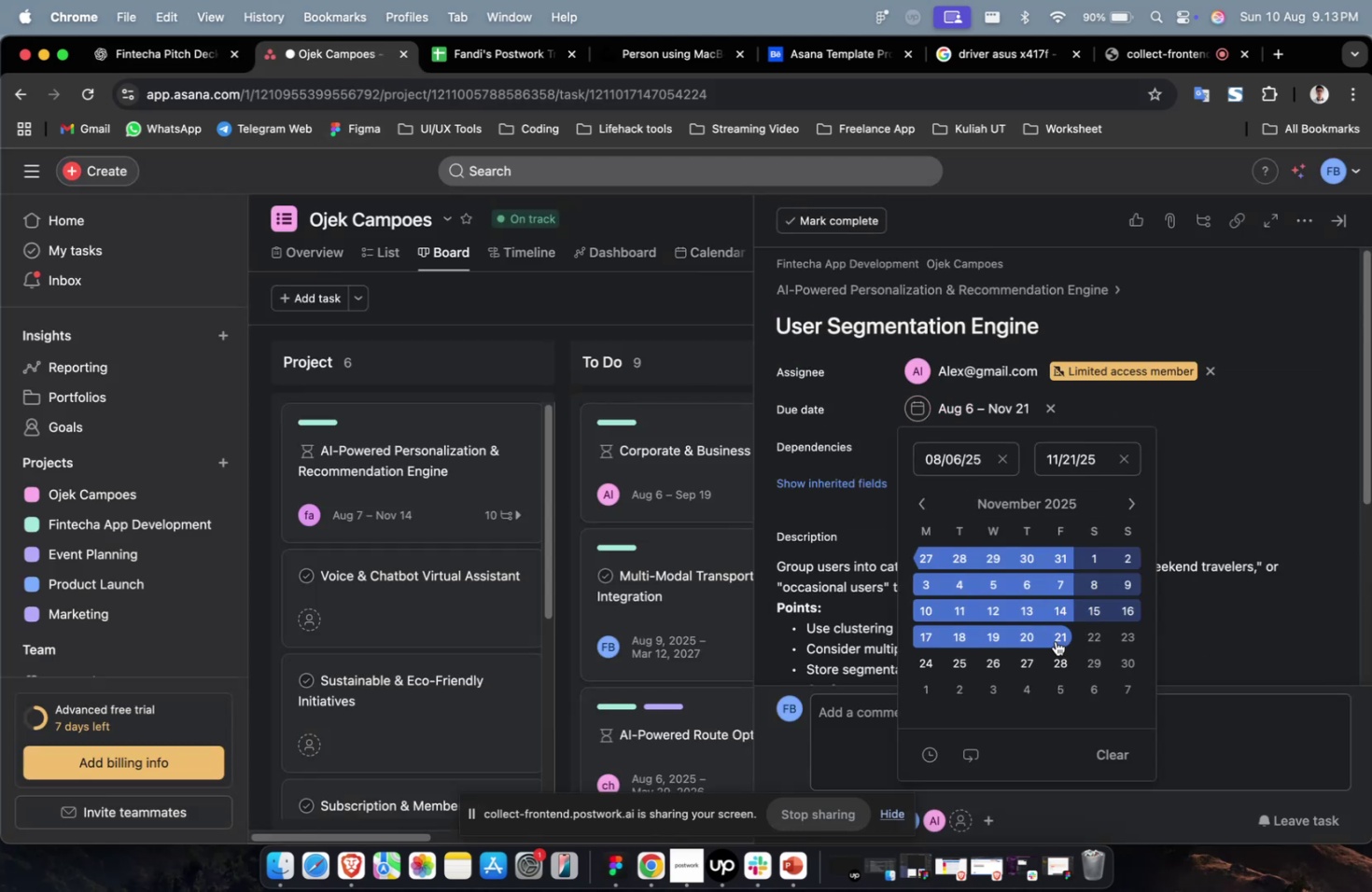 
double_click([1179, 416])
 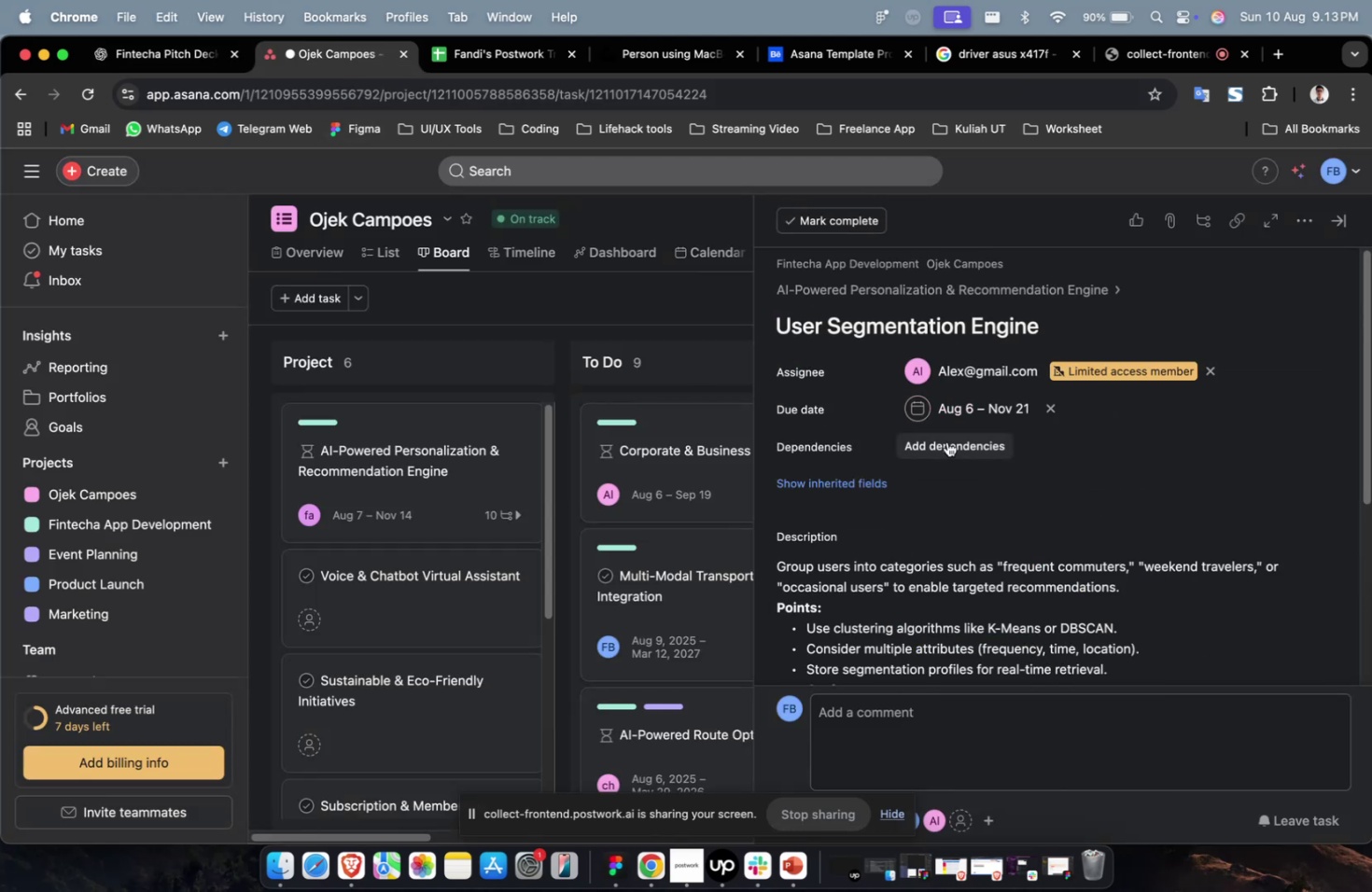 
triple_click([946, 441])
 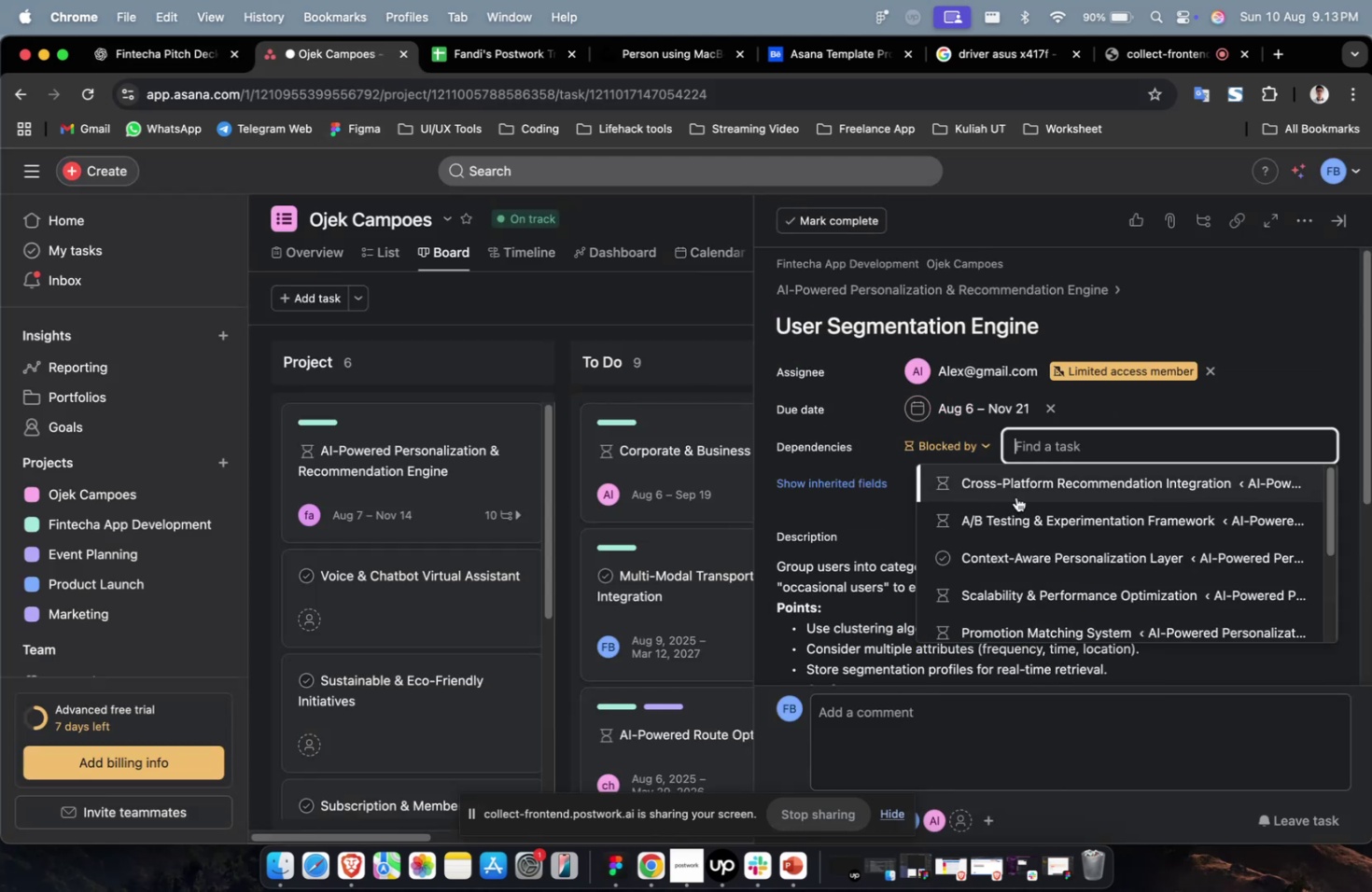 
triple_click([1015, 496])
 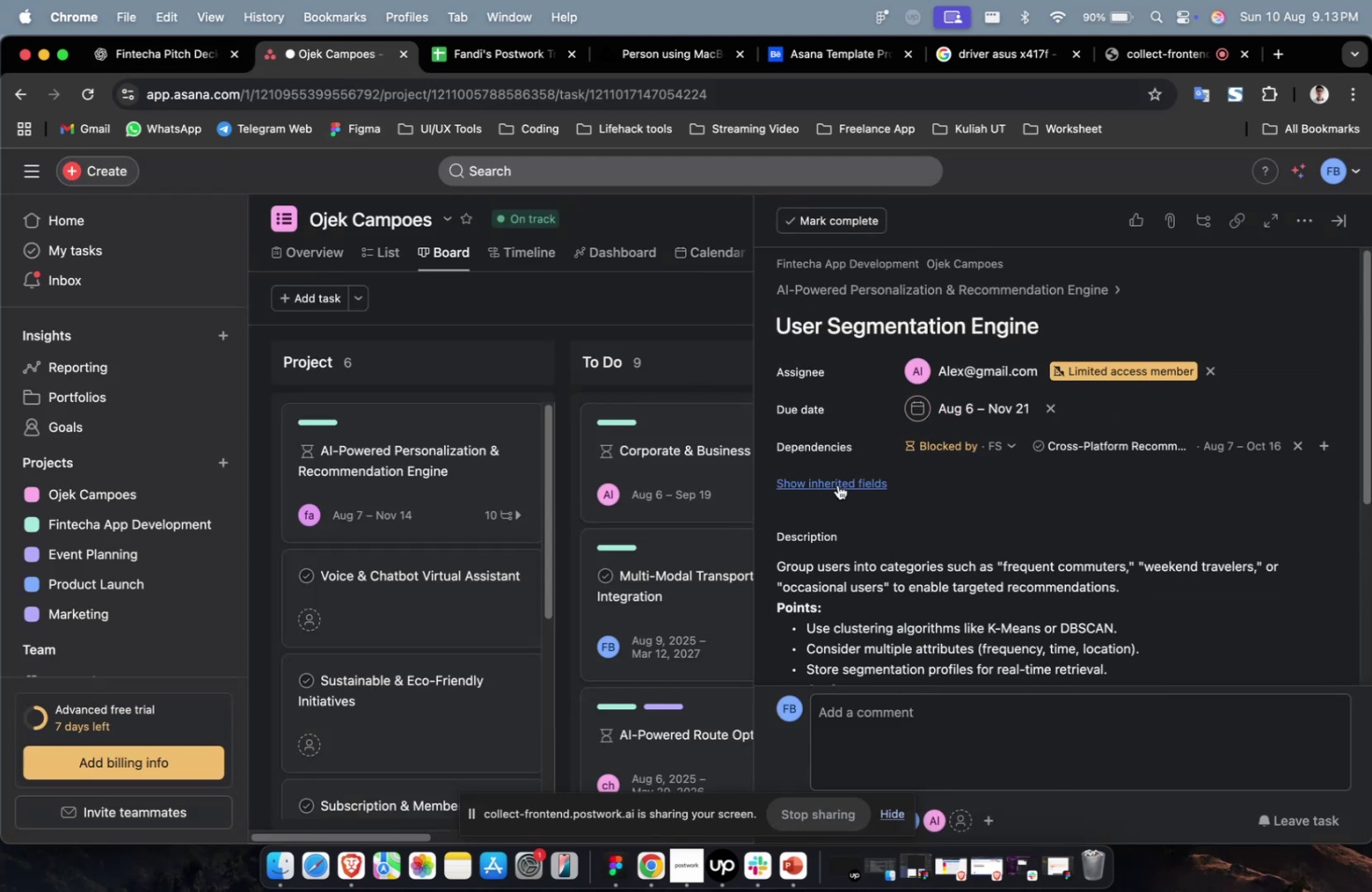 
triple_click([837, 484])
 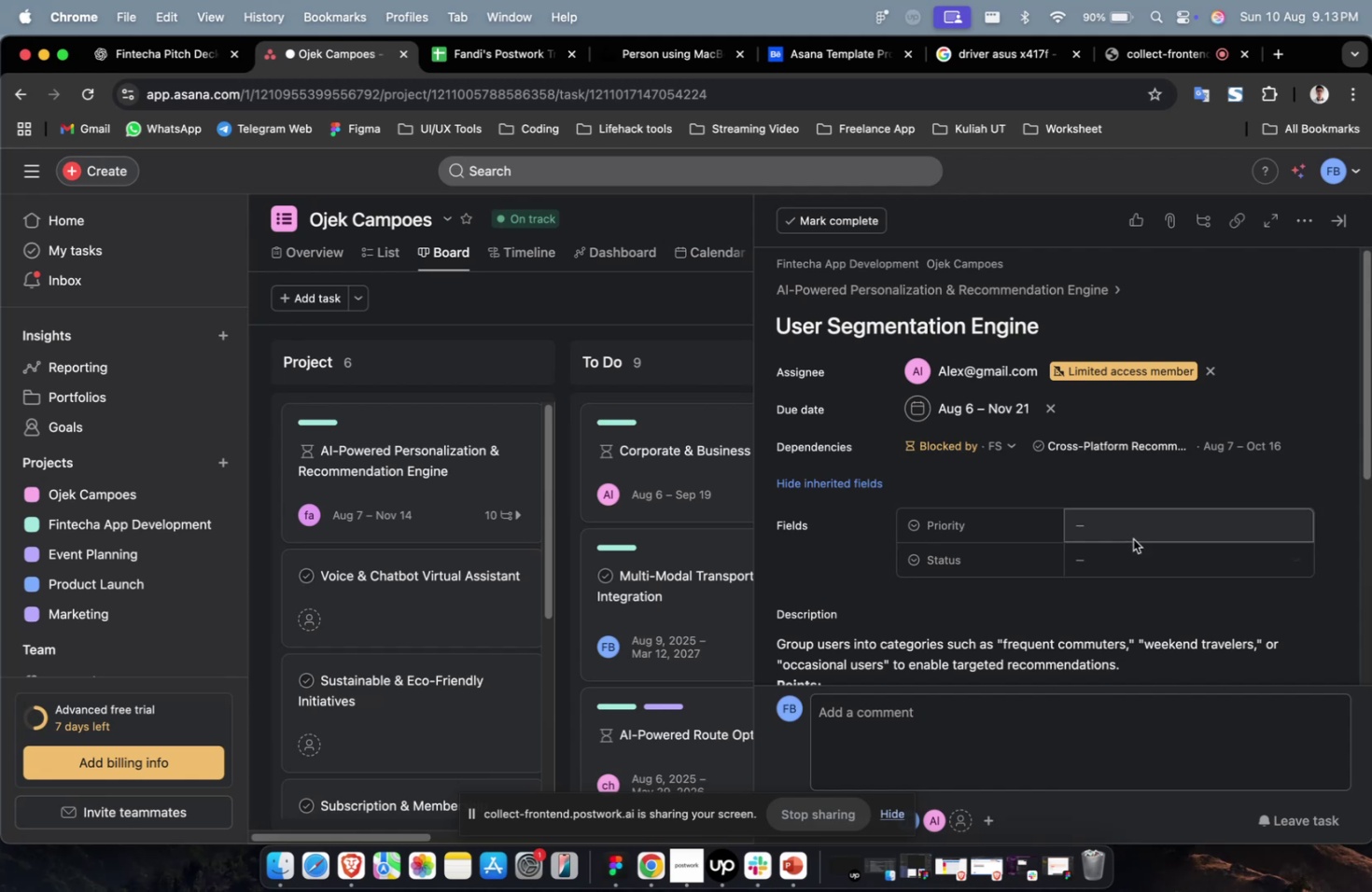 
triple_click([1133, 532])
 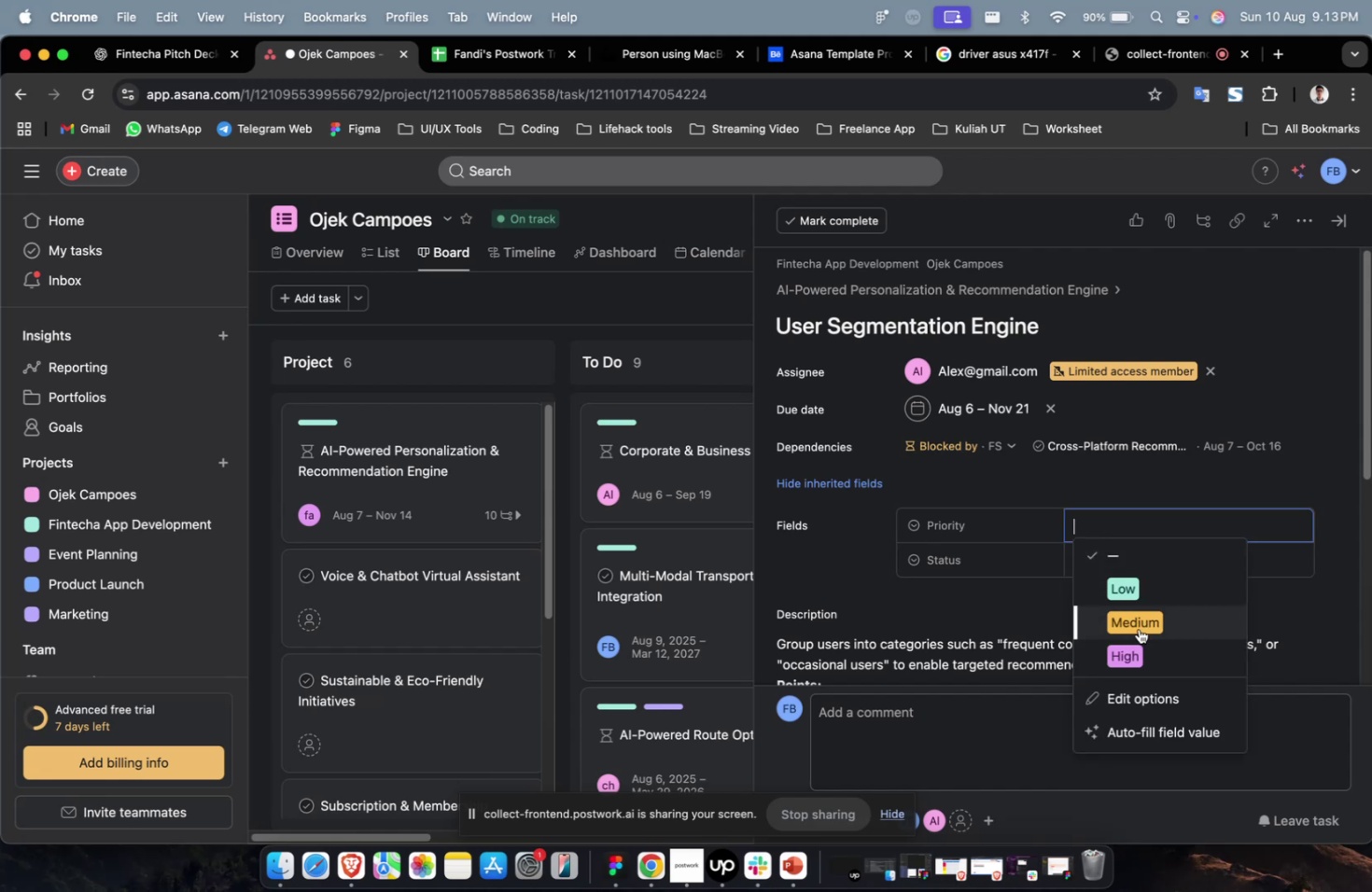 
triple_click([1138, 628])
 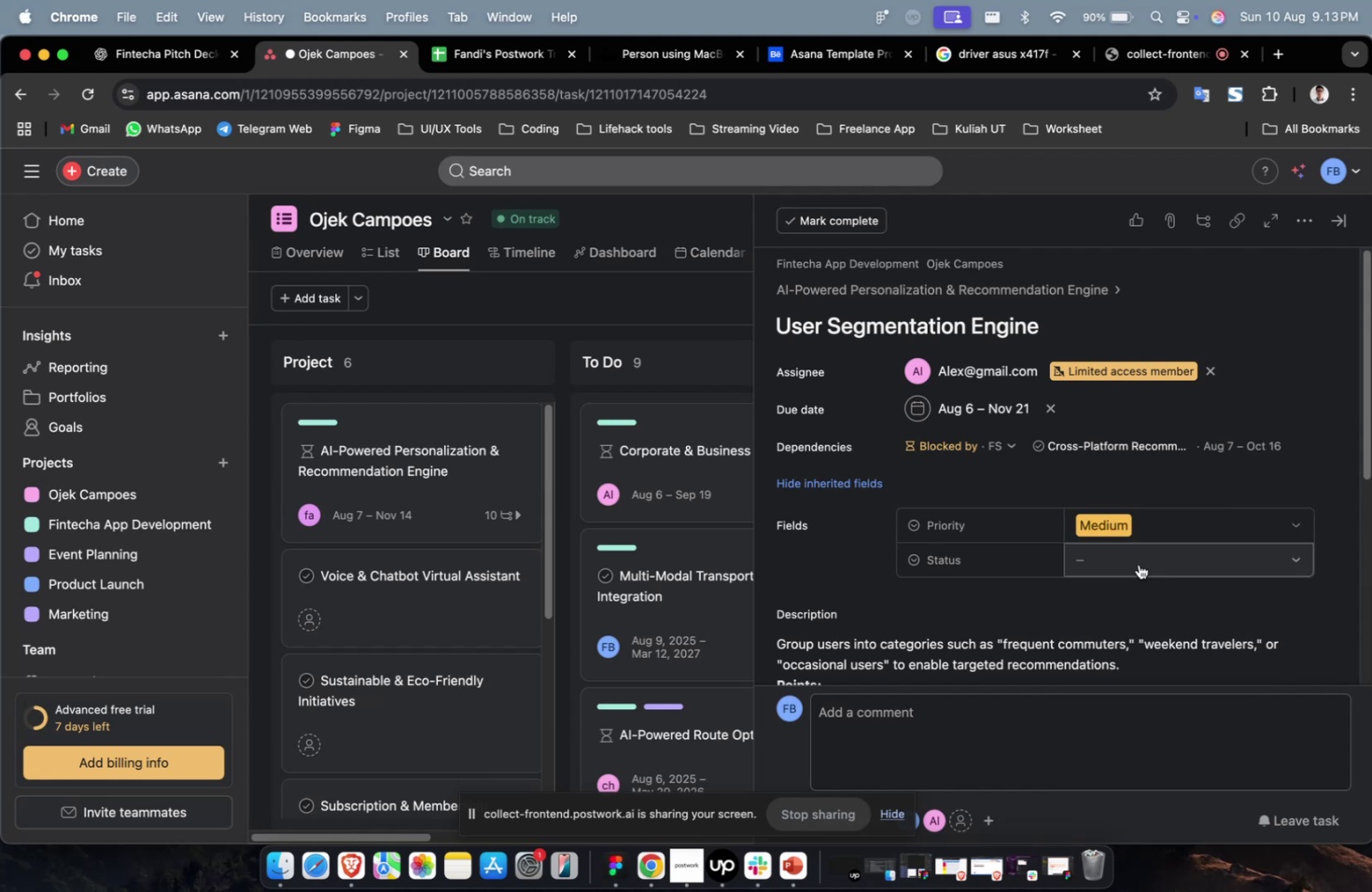 
triple_click([1138, 564])
 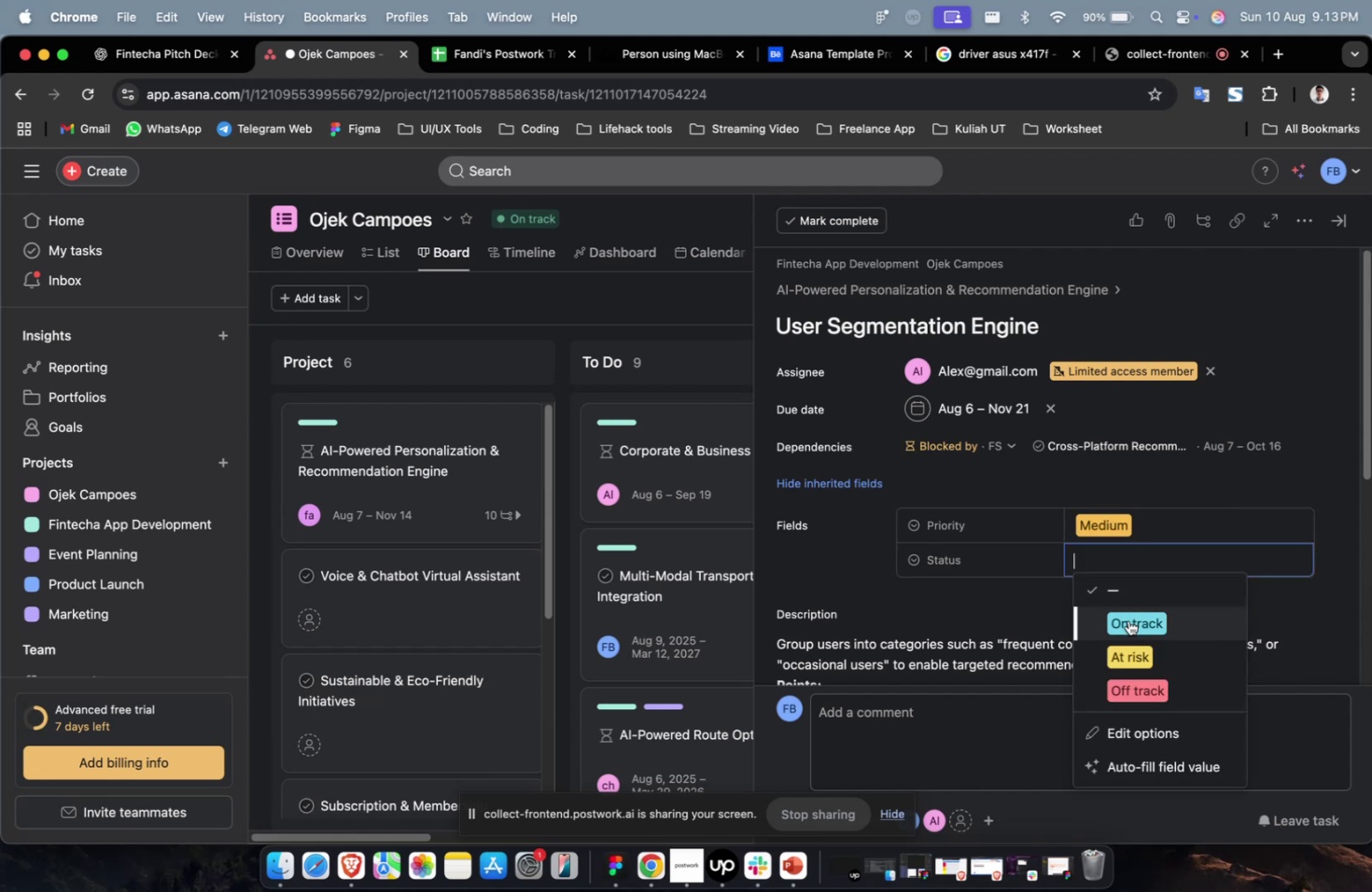 
triple_click([1127, 620])
 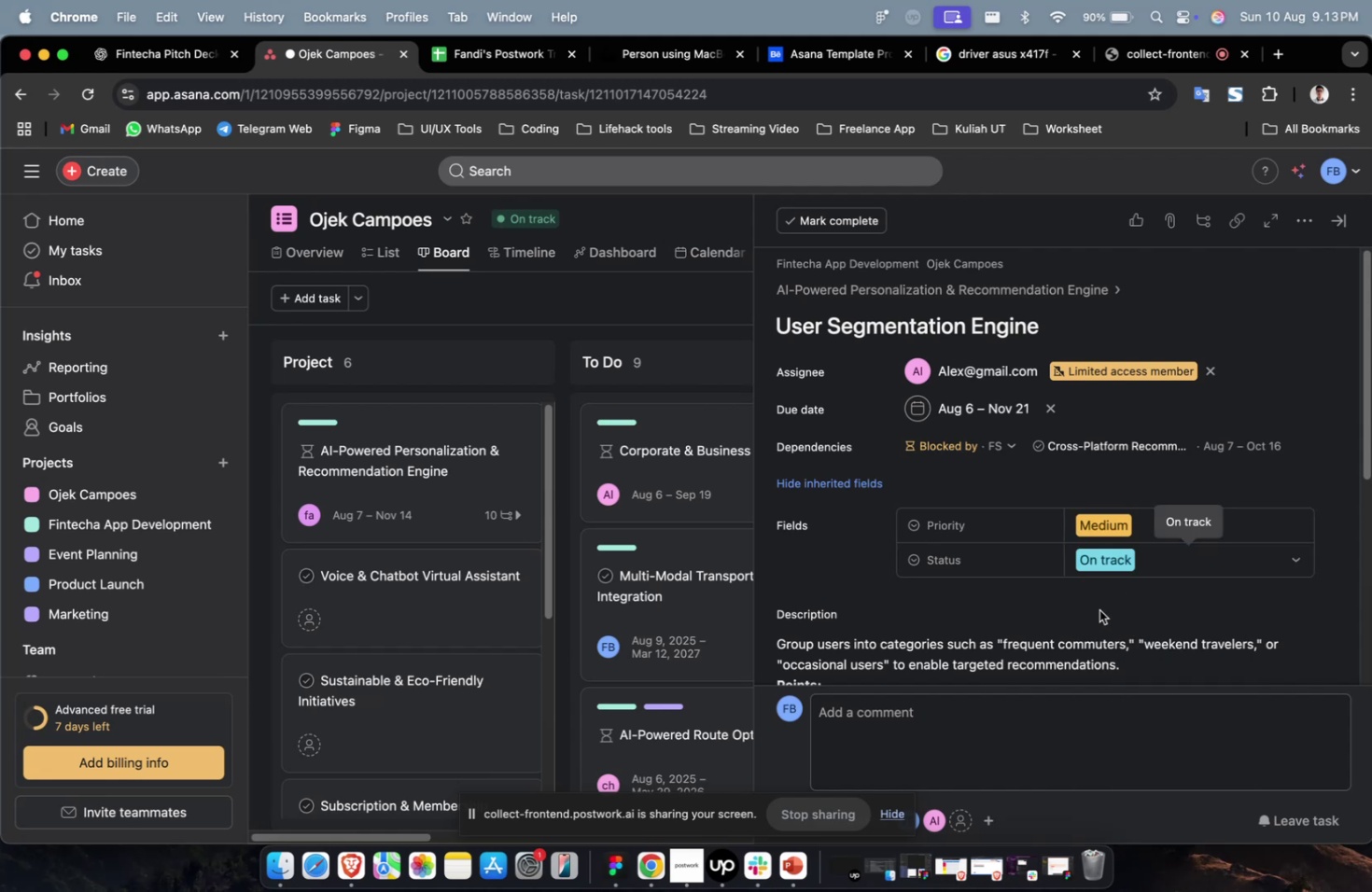 
wait(5.21)
 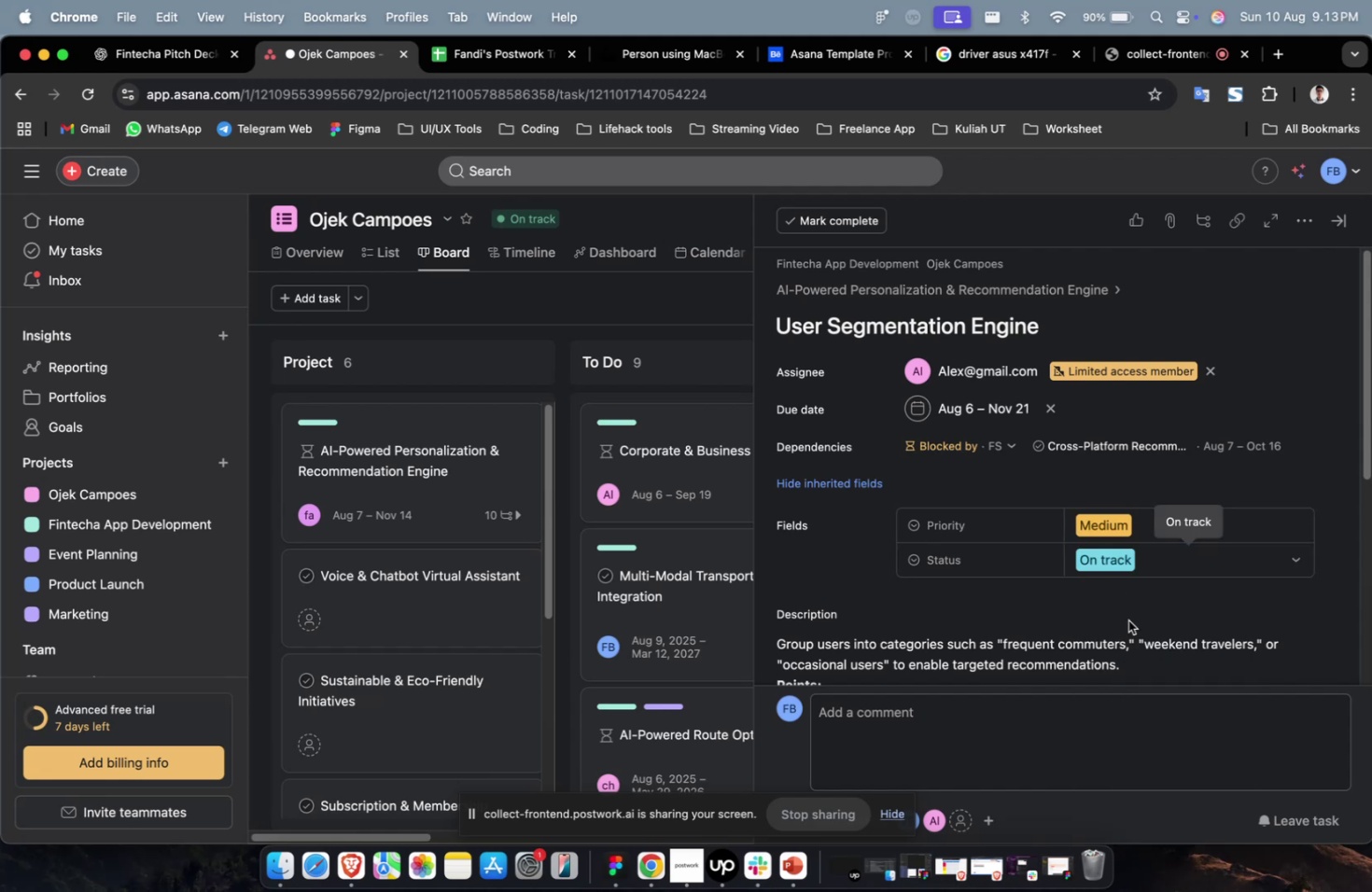 
scroll: coordinate [1071, 524], scroll_direction: down, amount: 14.0
 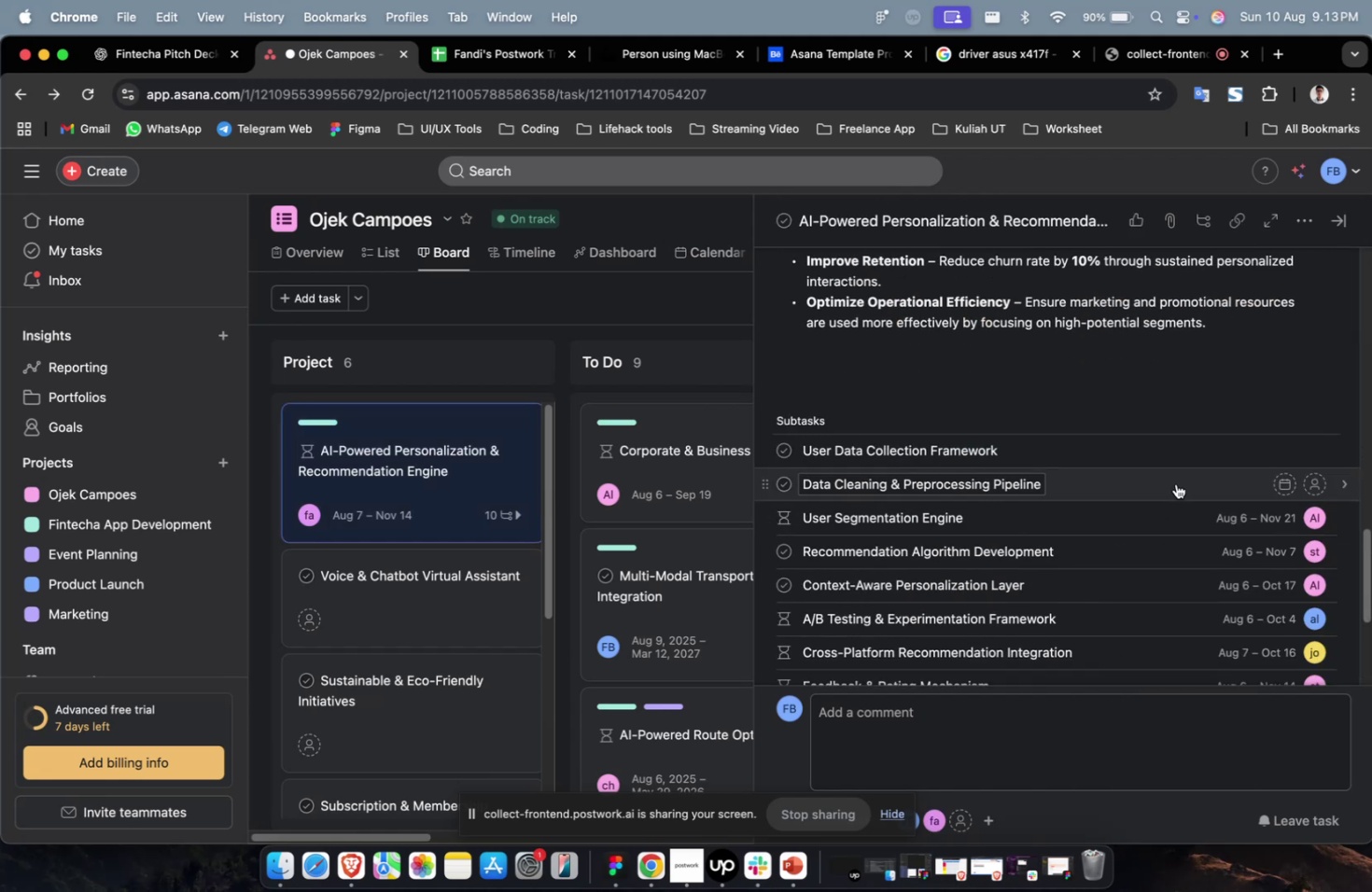 
left_click([1175, 483])
 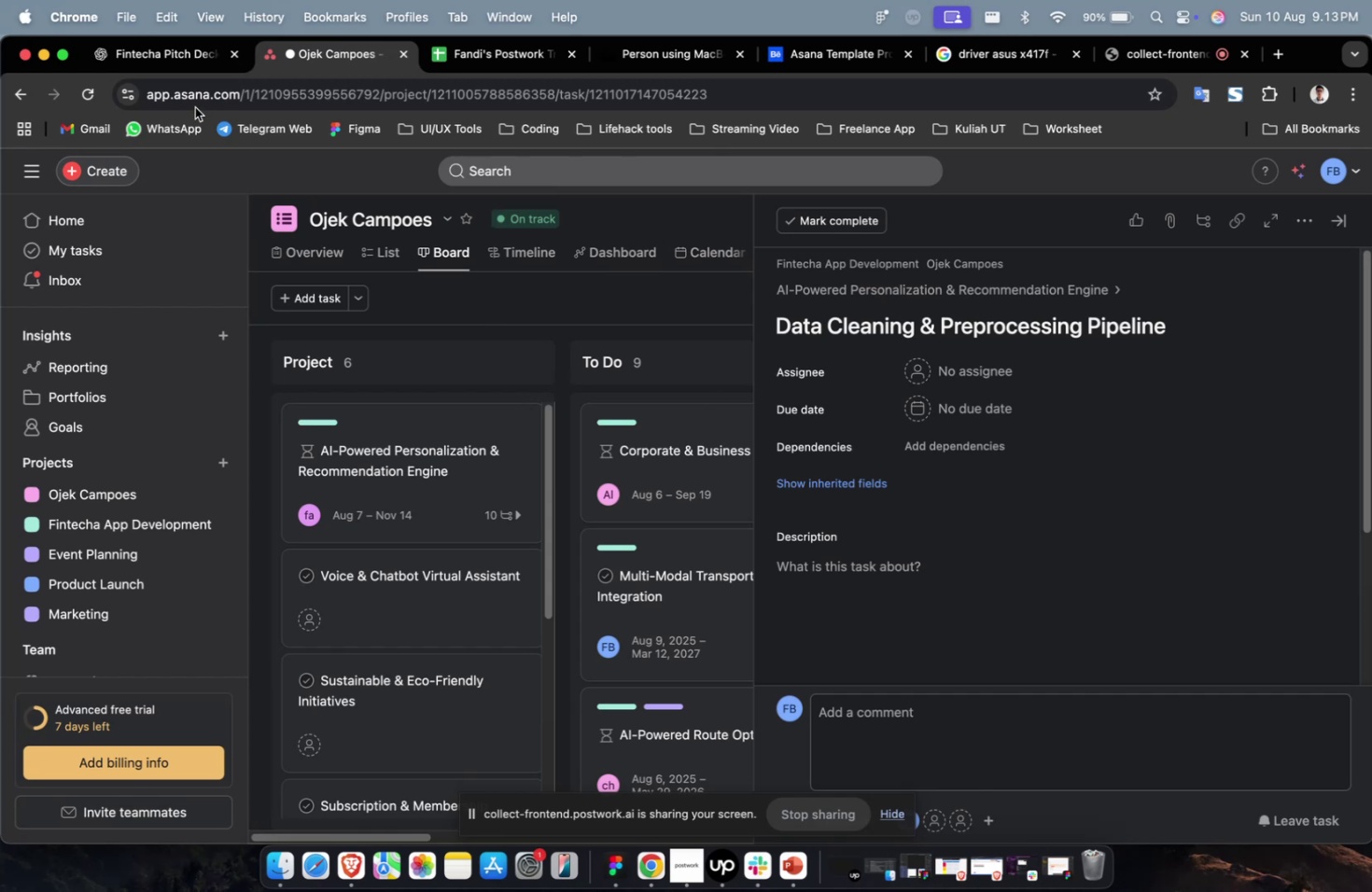 
left_click([195, 63])
 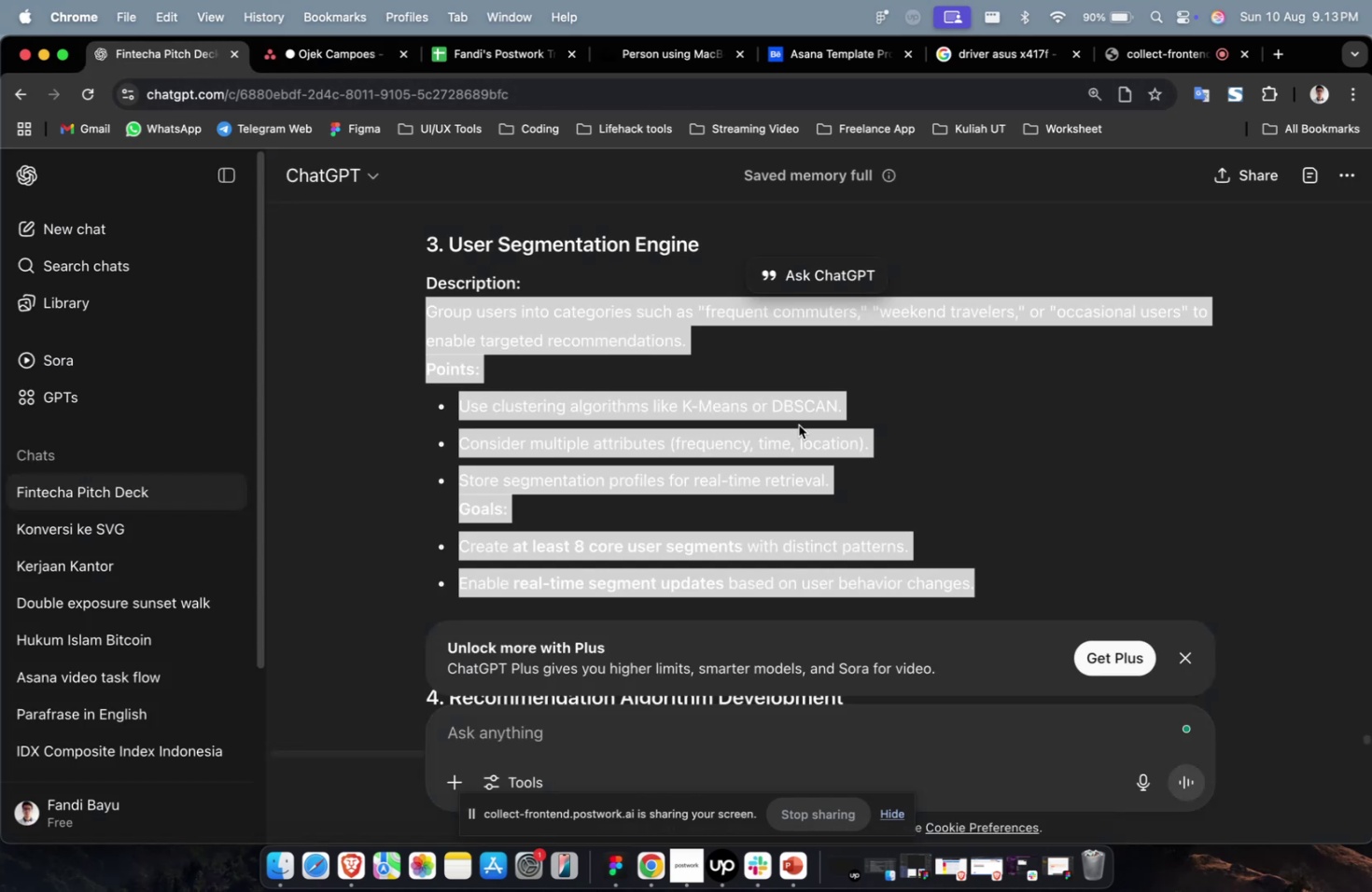 
scroll: coordinate [963, 418], scroll_direction: up, amount: 12.0
 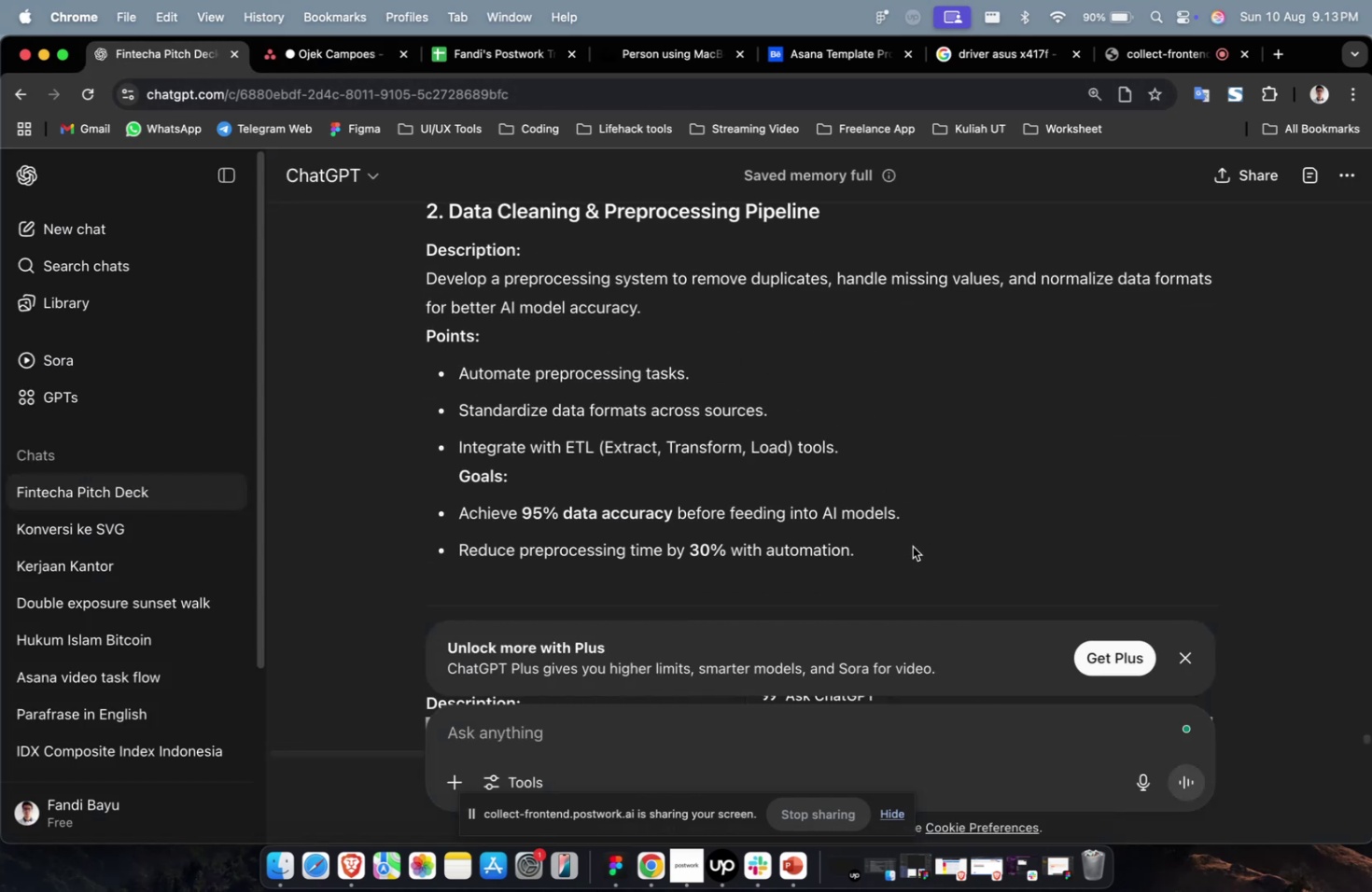 
left_click_drag(start_coordinate=[906, 542], to_coordinate=[417, 271])
 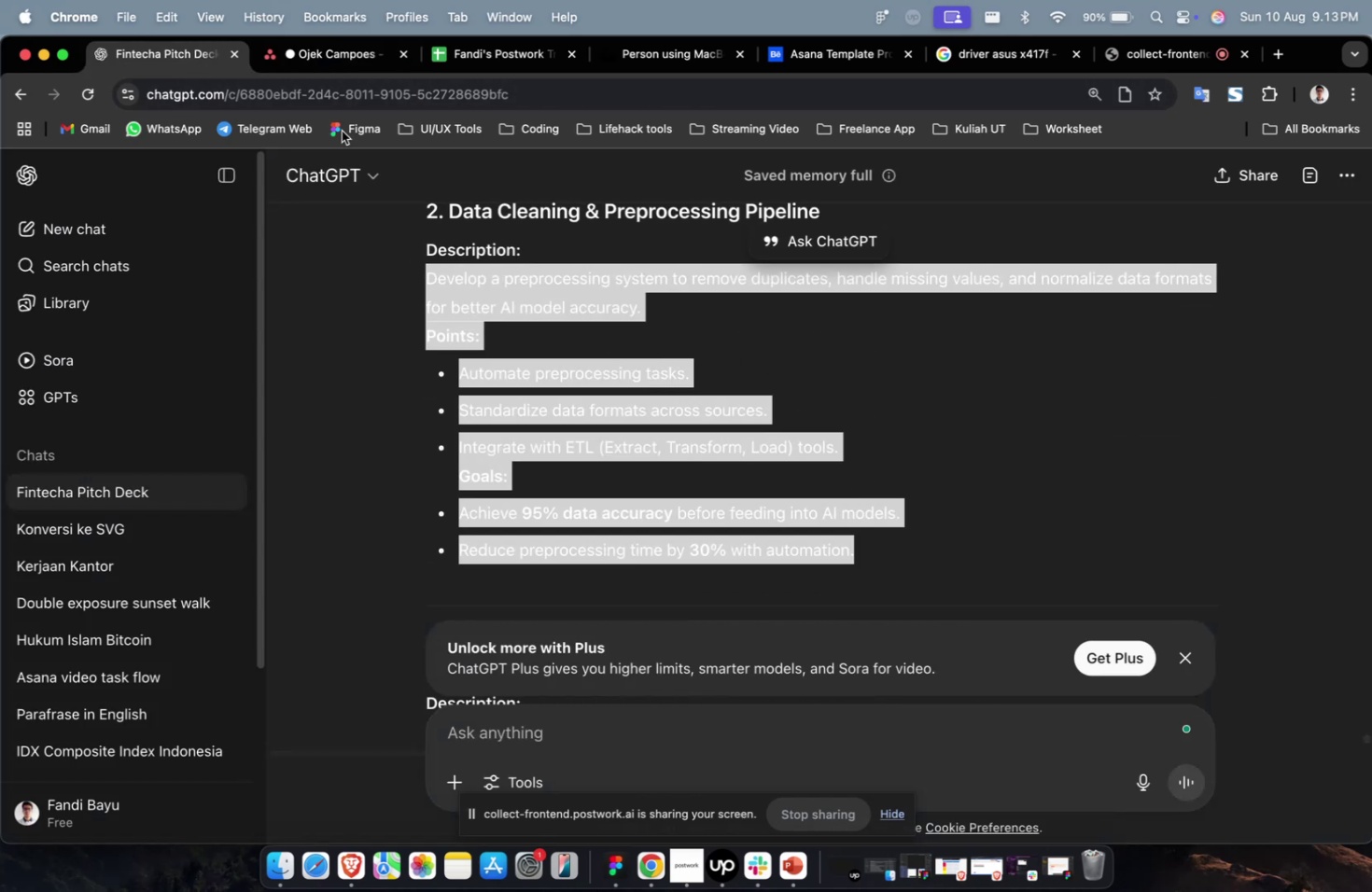 
key(Meta+CommandLeft)
 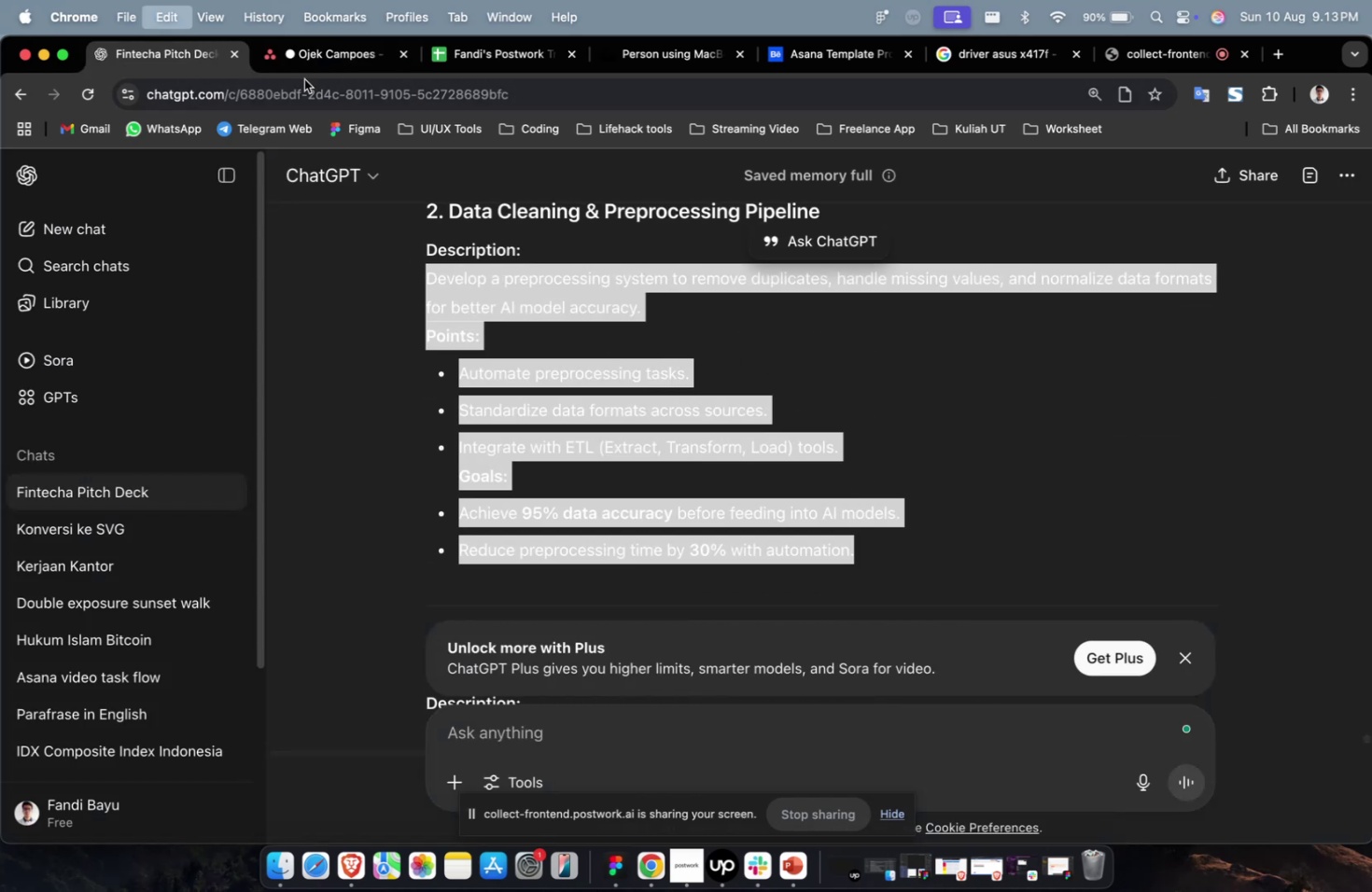 
key(Meta+C)
 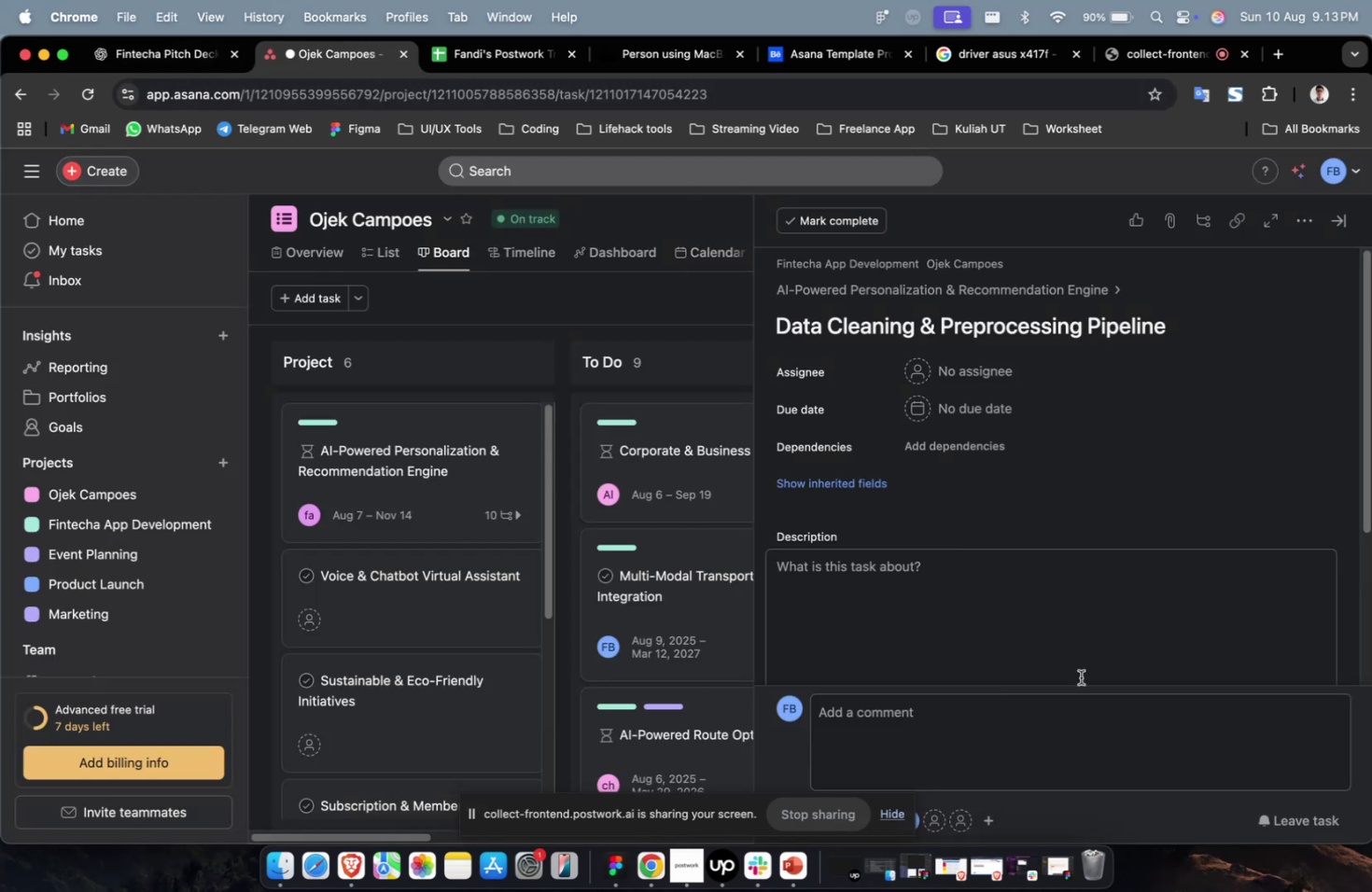 
double_click([1080, 676])
 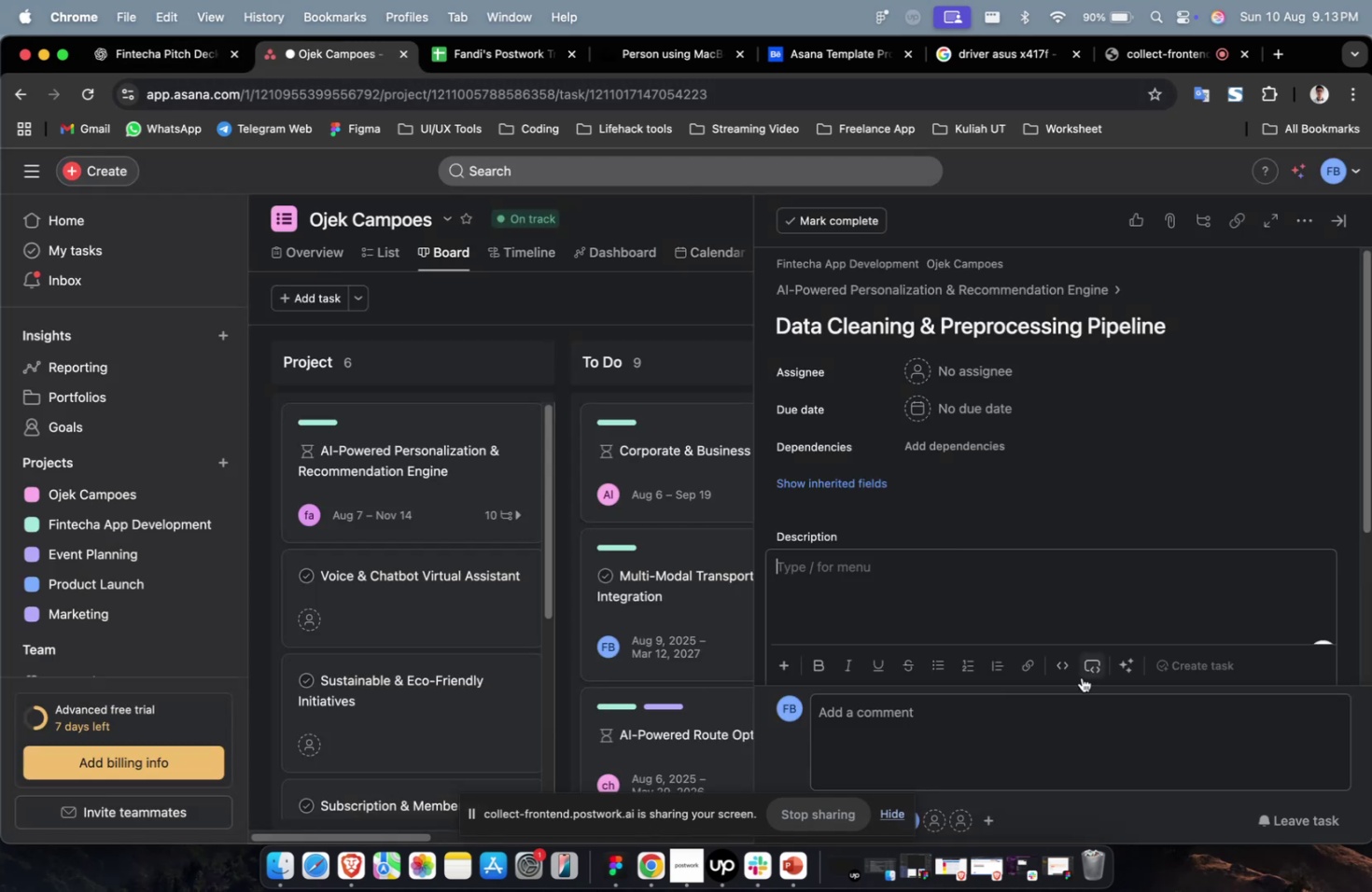 
key(Meta+V)
 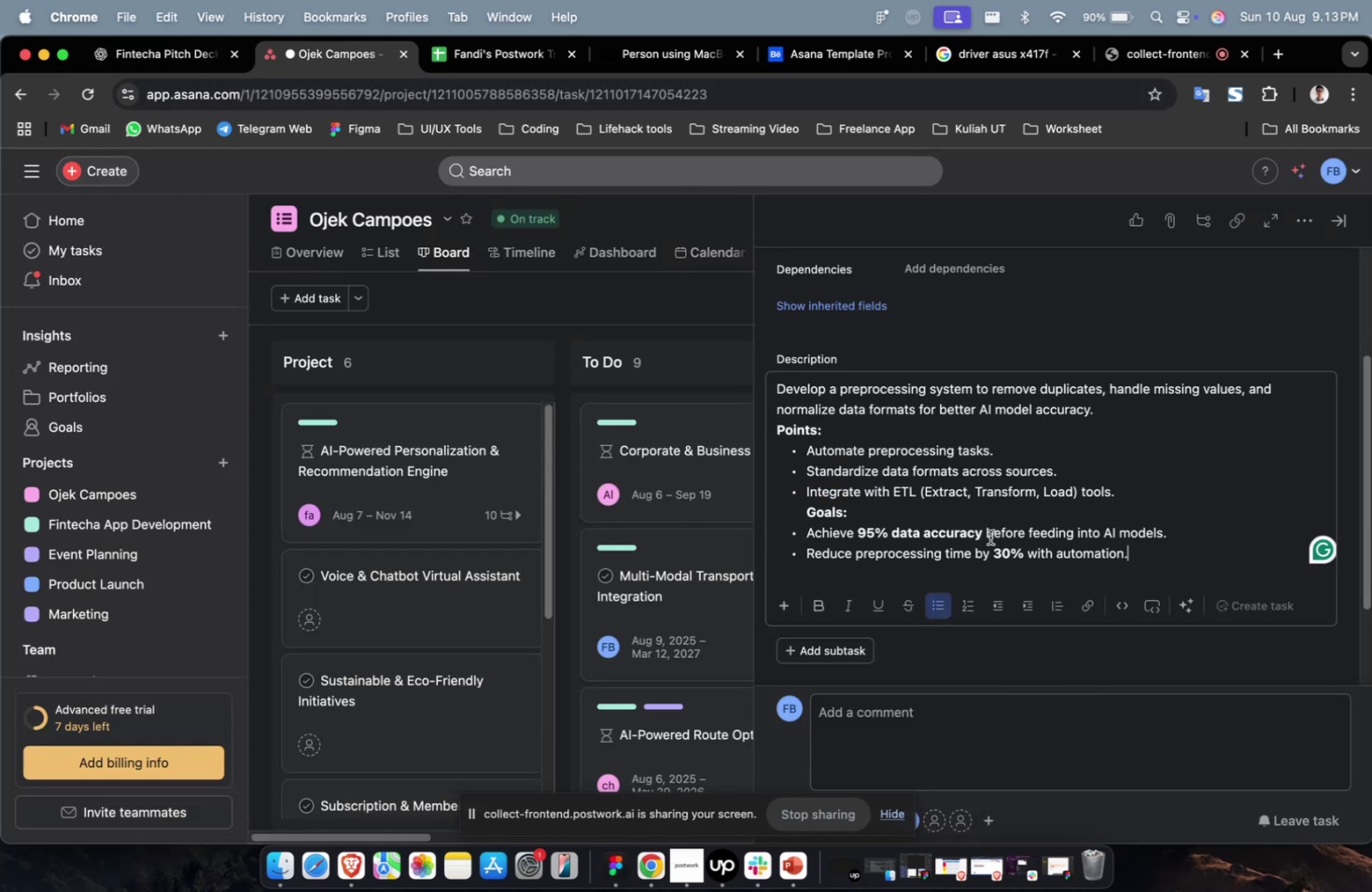 
scroll: coordinate [989, 537], scroll_direction: up, amount: 19.0
 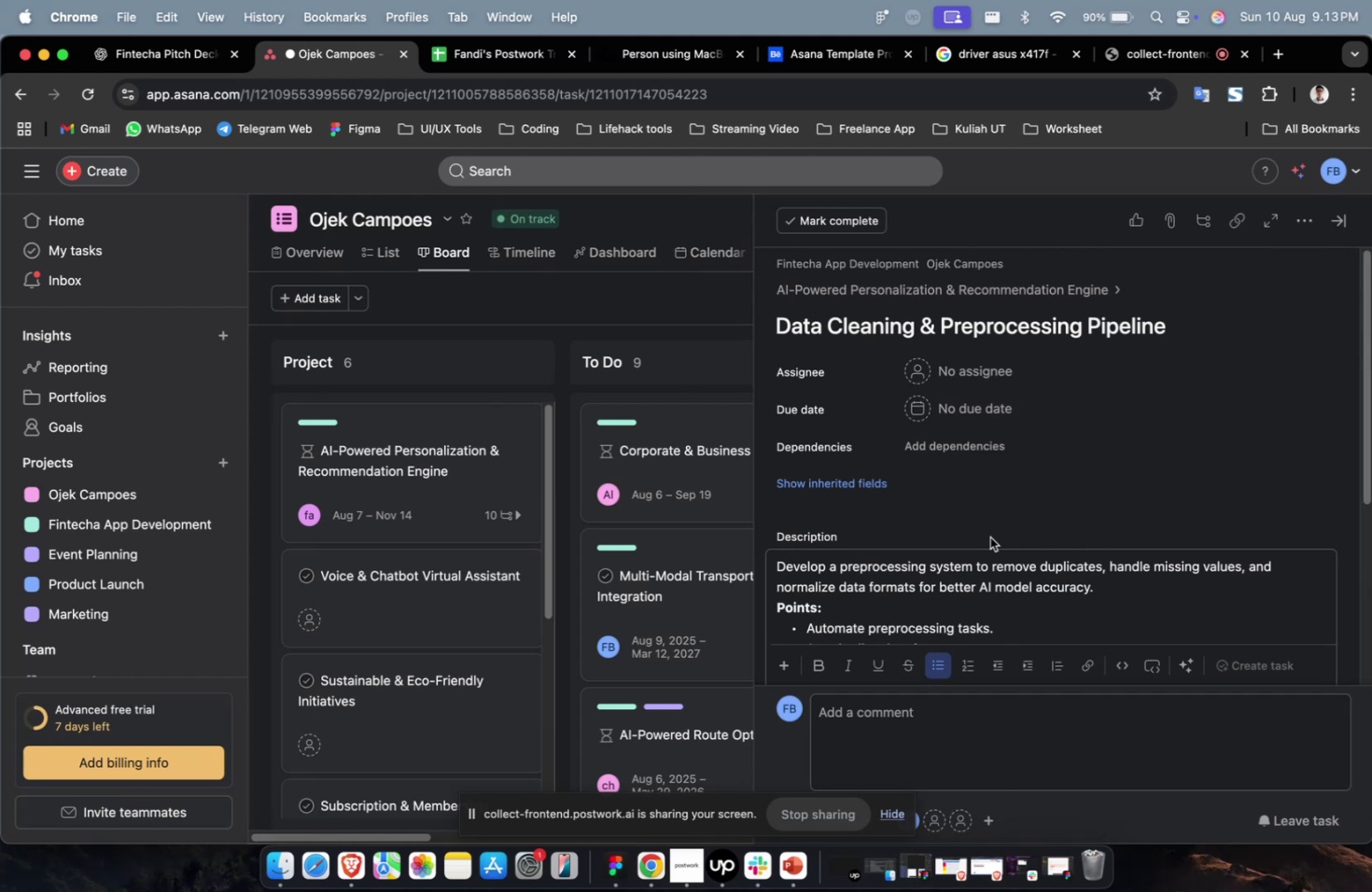 
wait(20.21)
 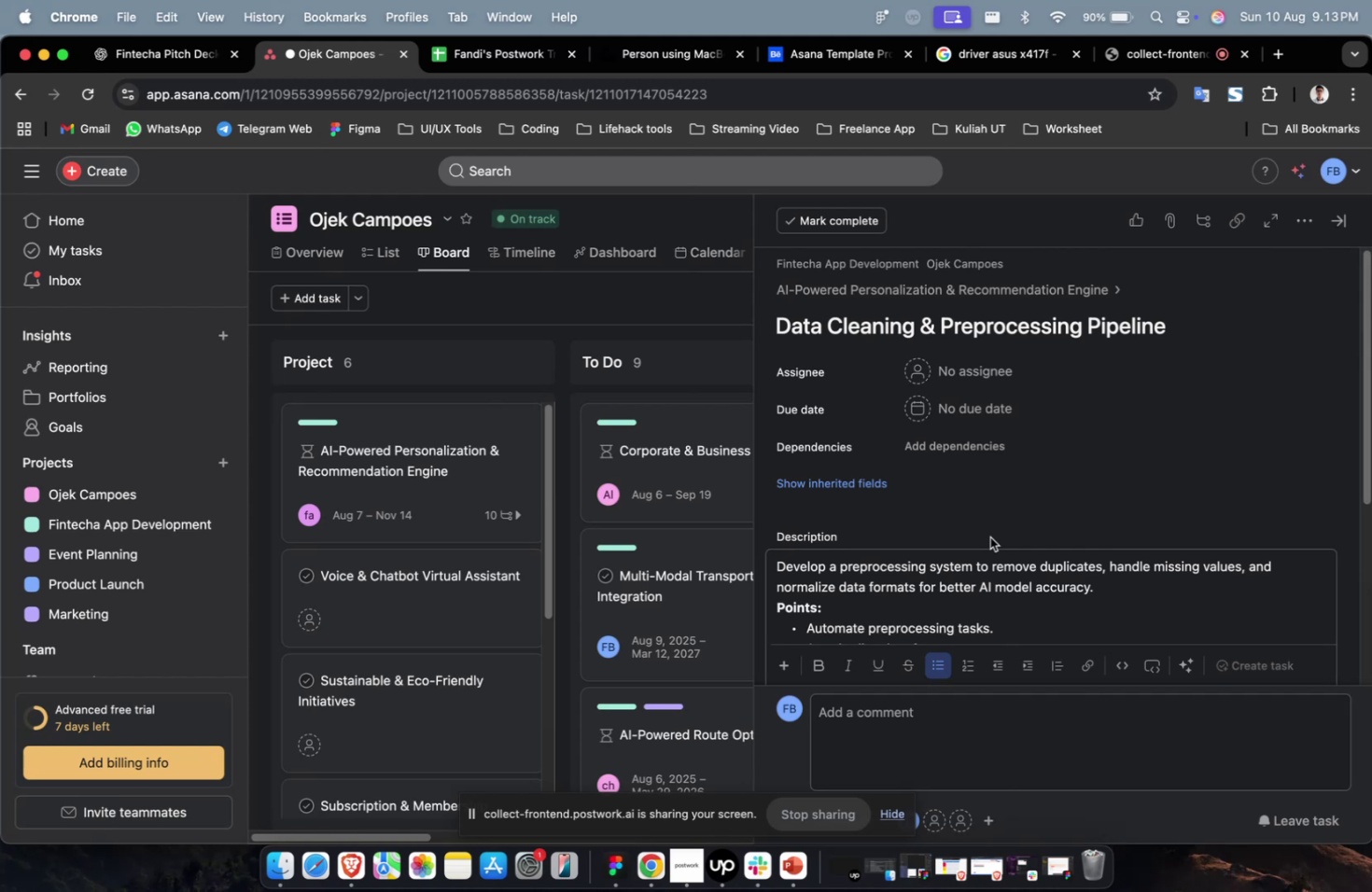 
scroll: coordinate [989, 537], scroll_direction: up, amount: 2.0
 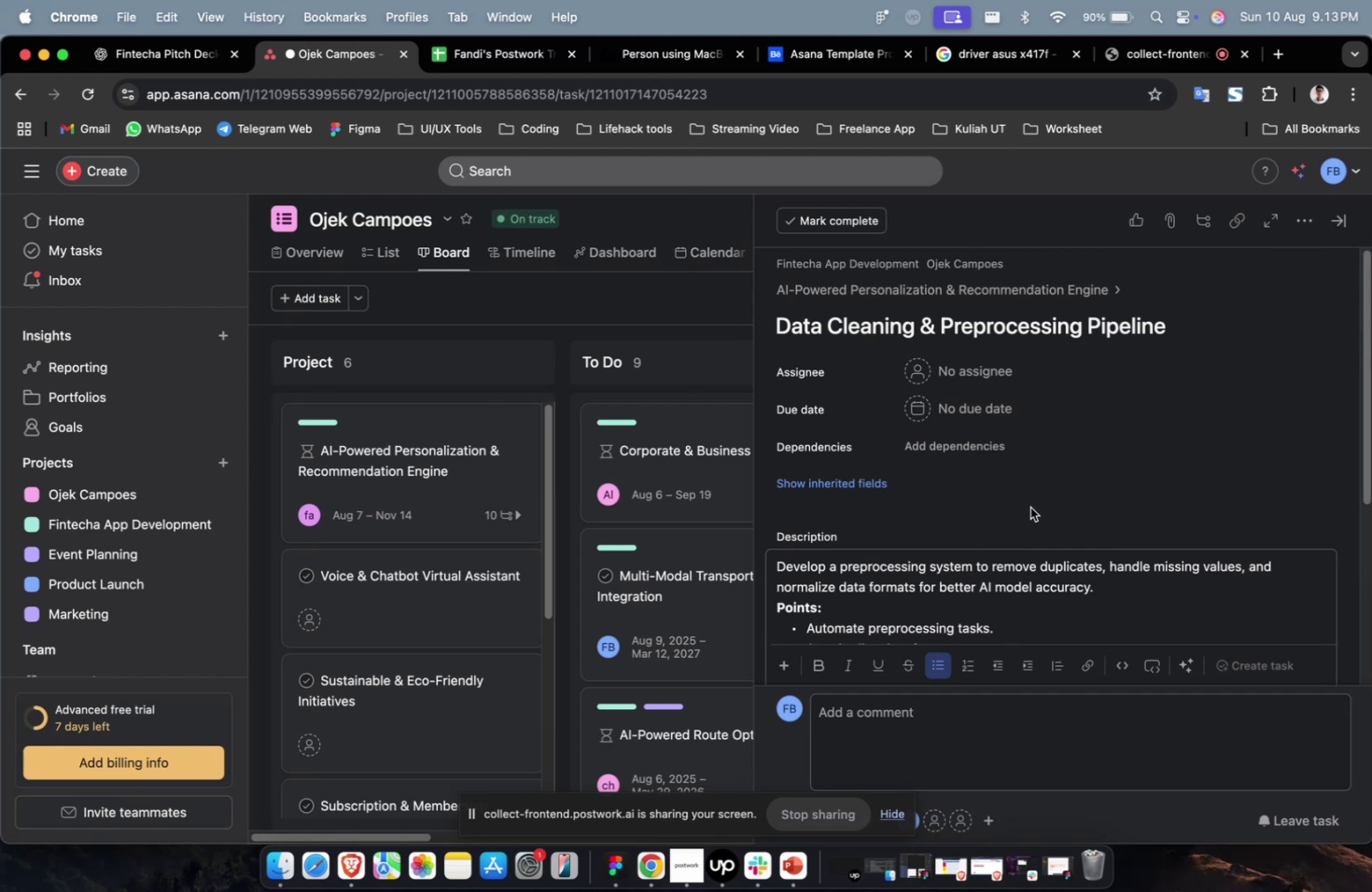 
left_click([987, 383])
 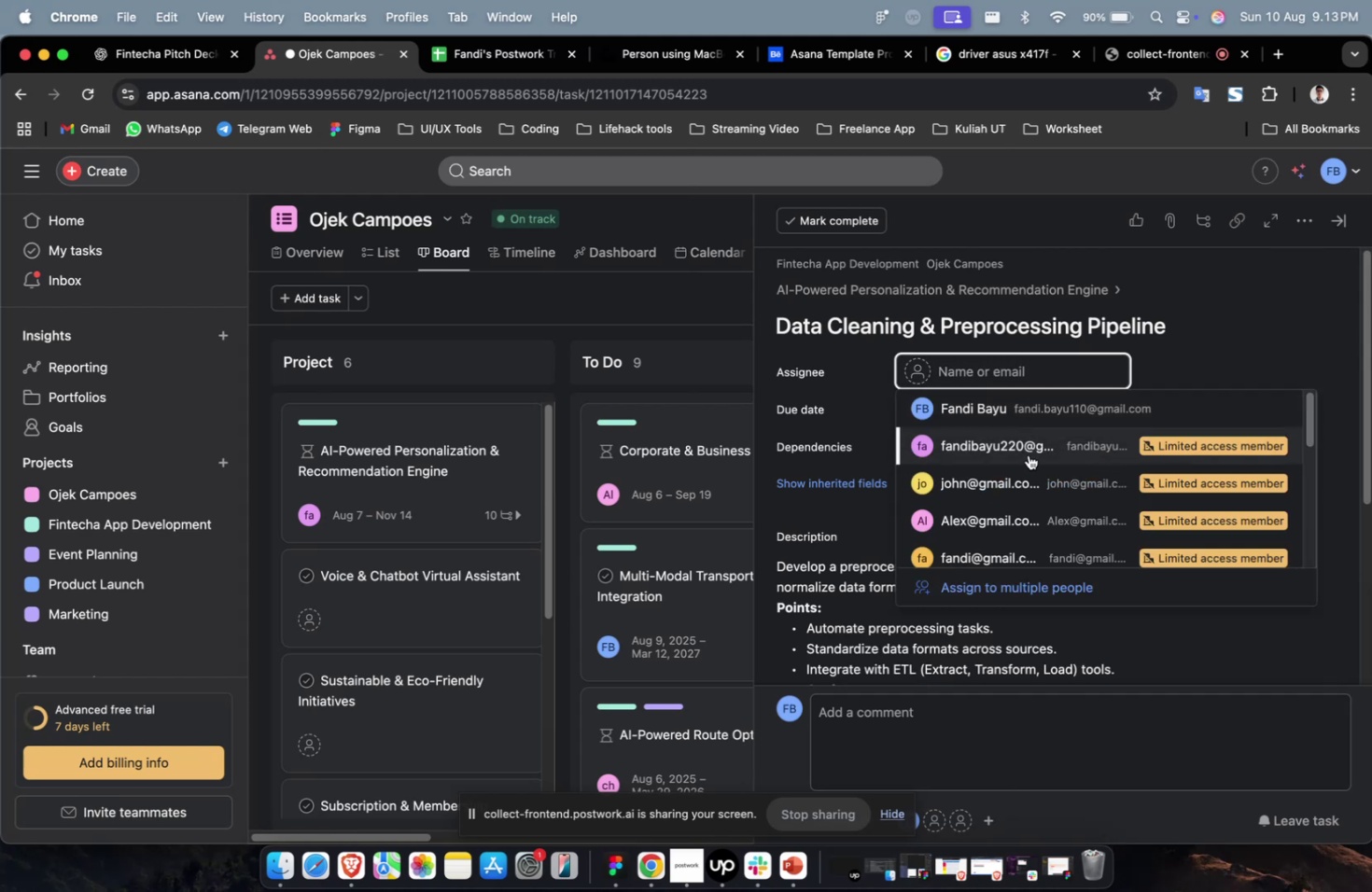 
double_click([1028, 455])
 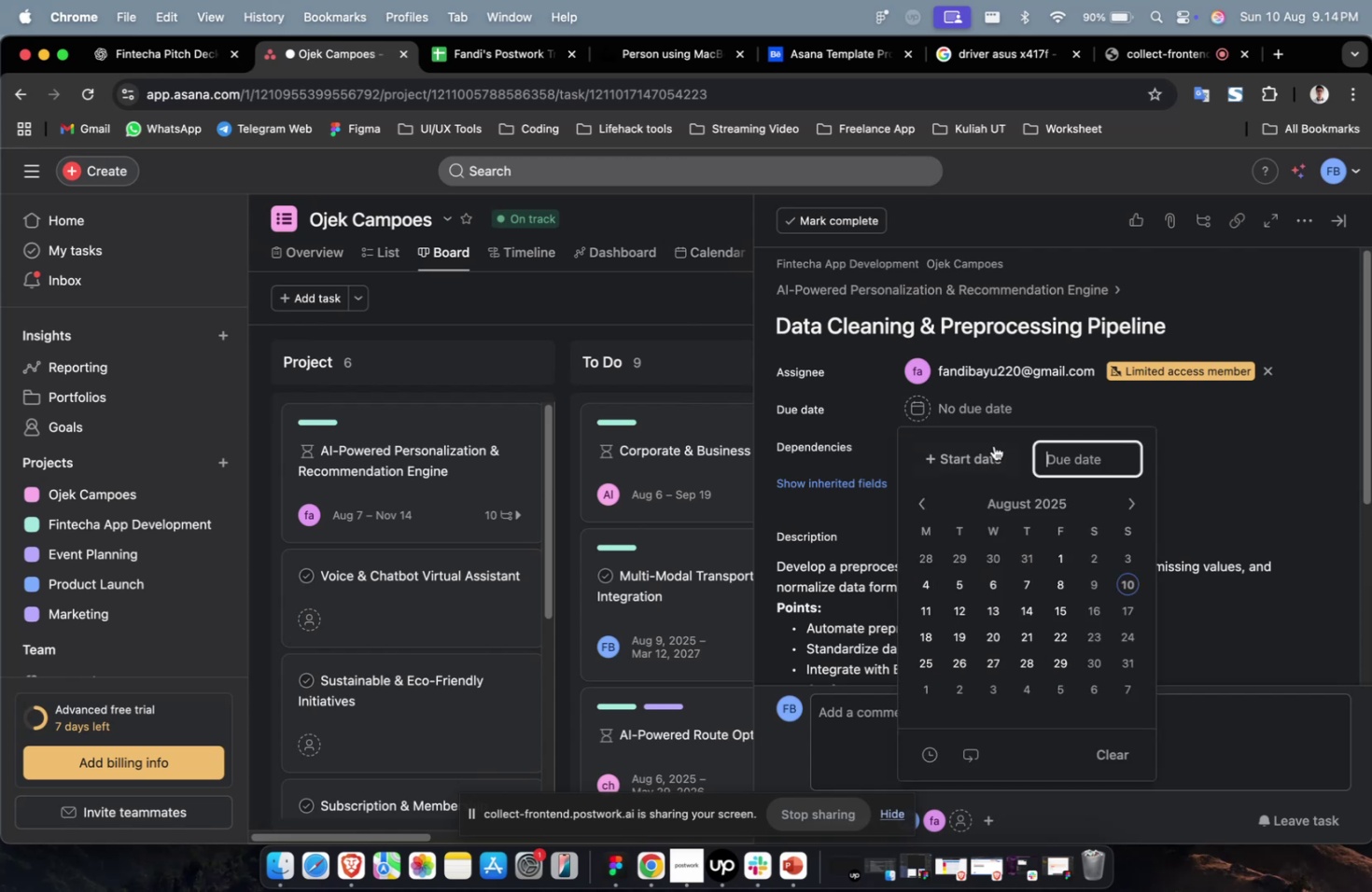 
triple_click([993, 446])
 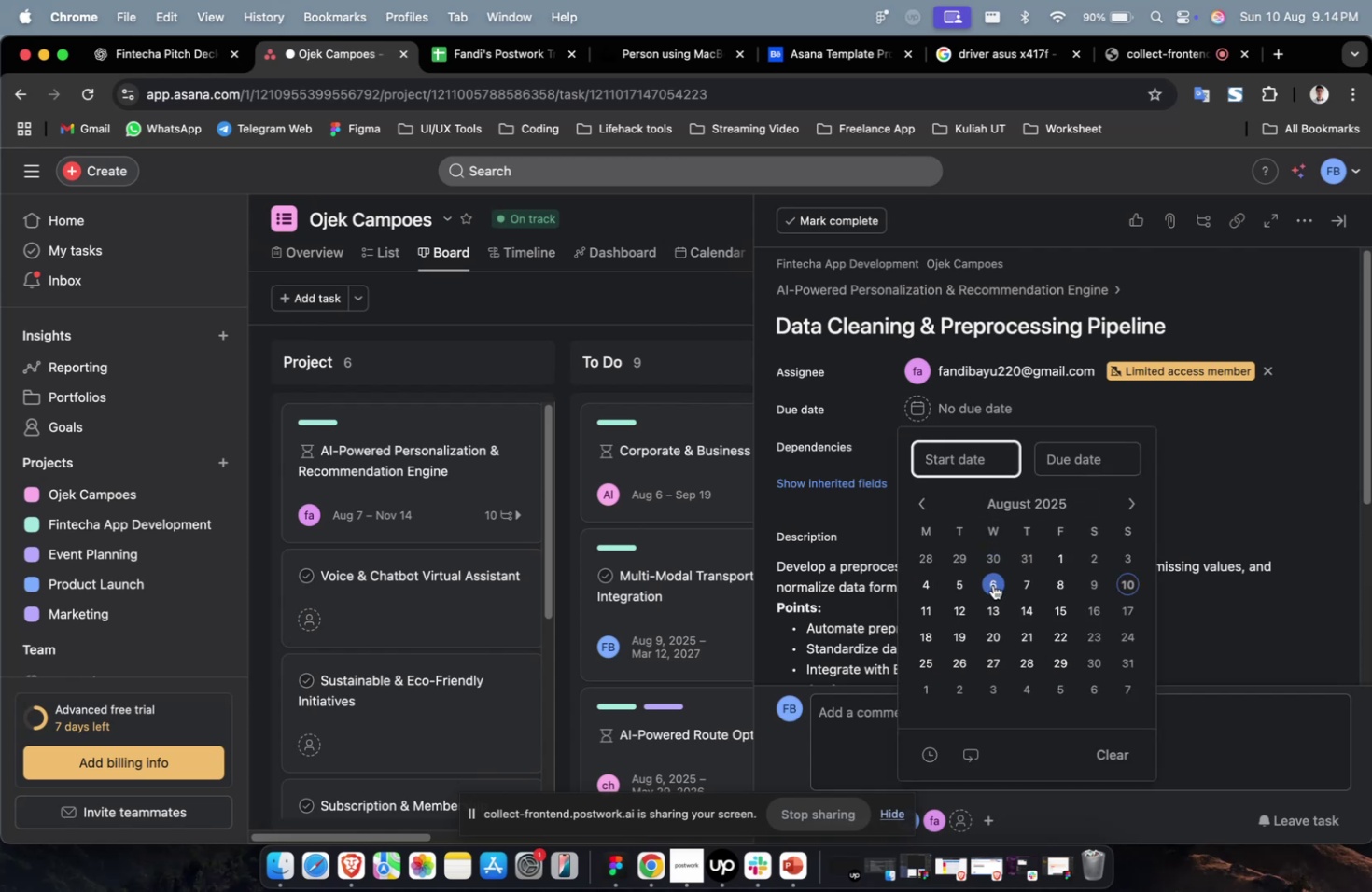 
triple_click([992, 584])
 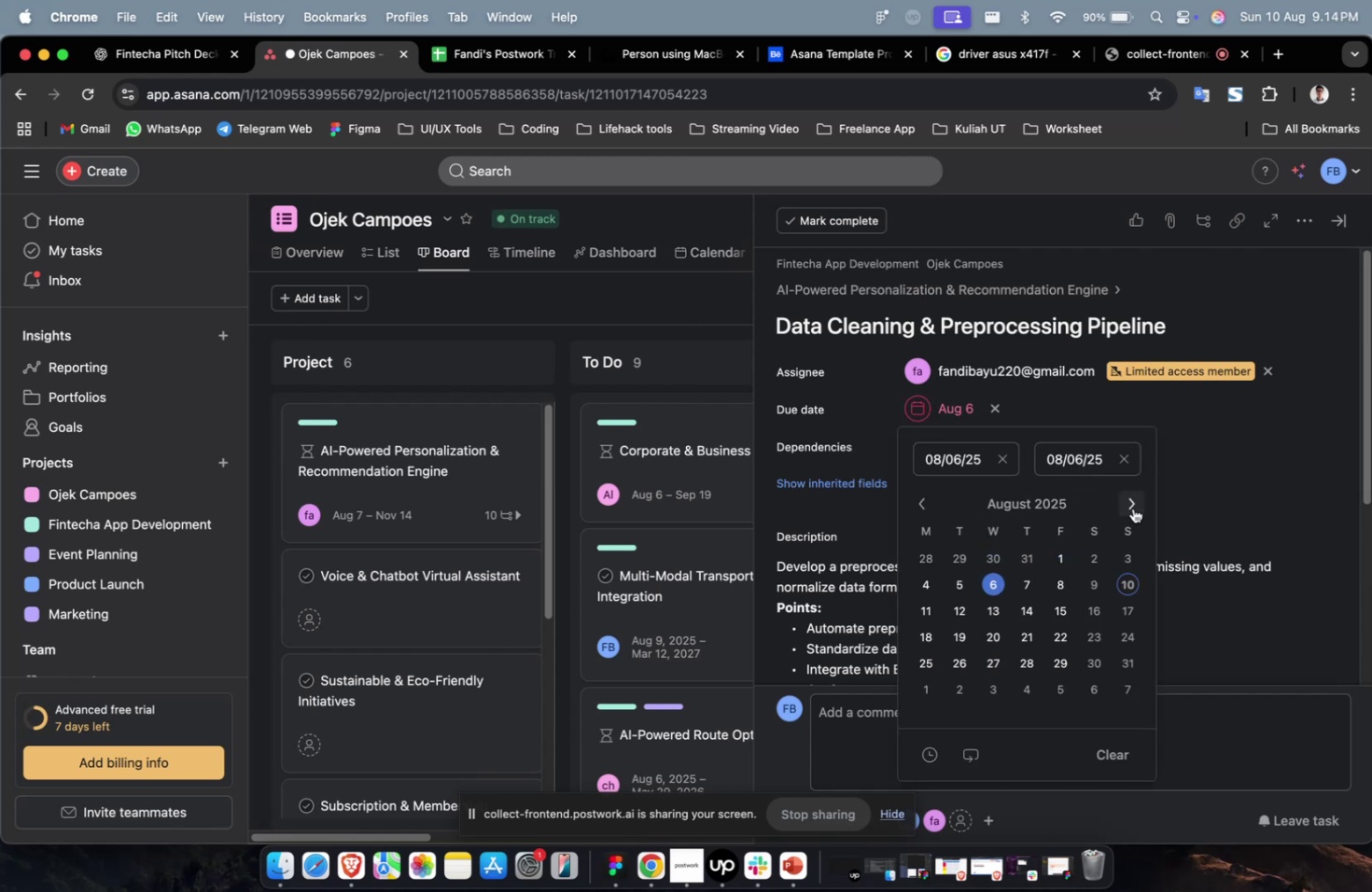 
triple_click([1132, 508])
 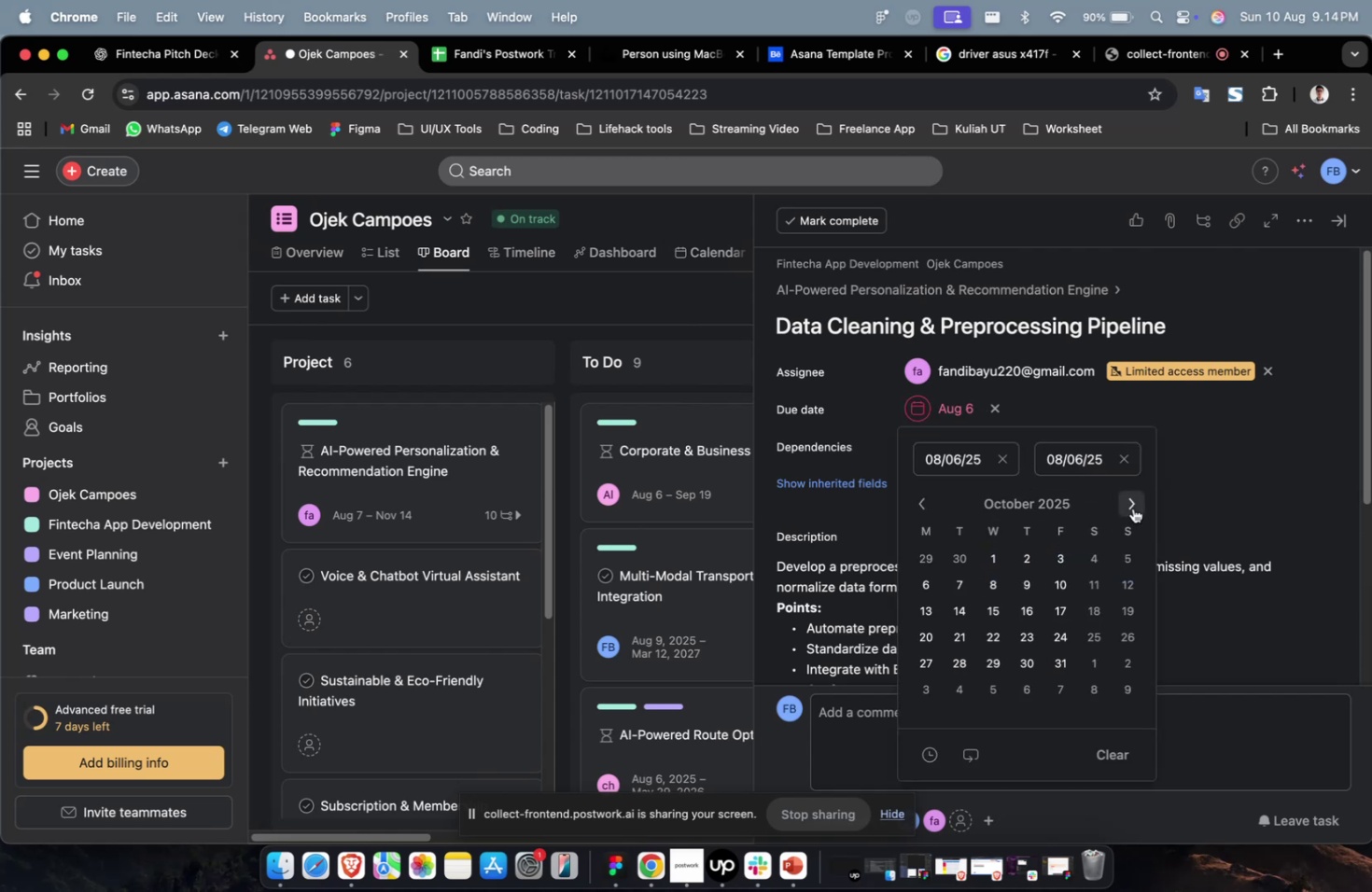 
triple_click([1132, 508])
 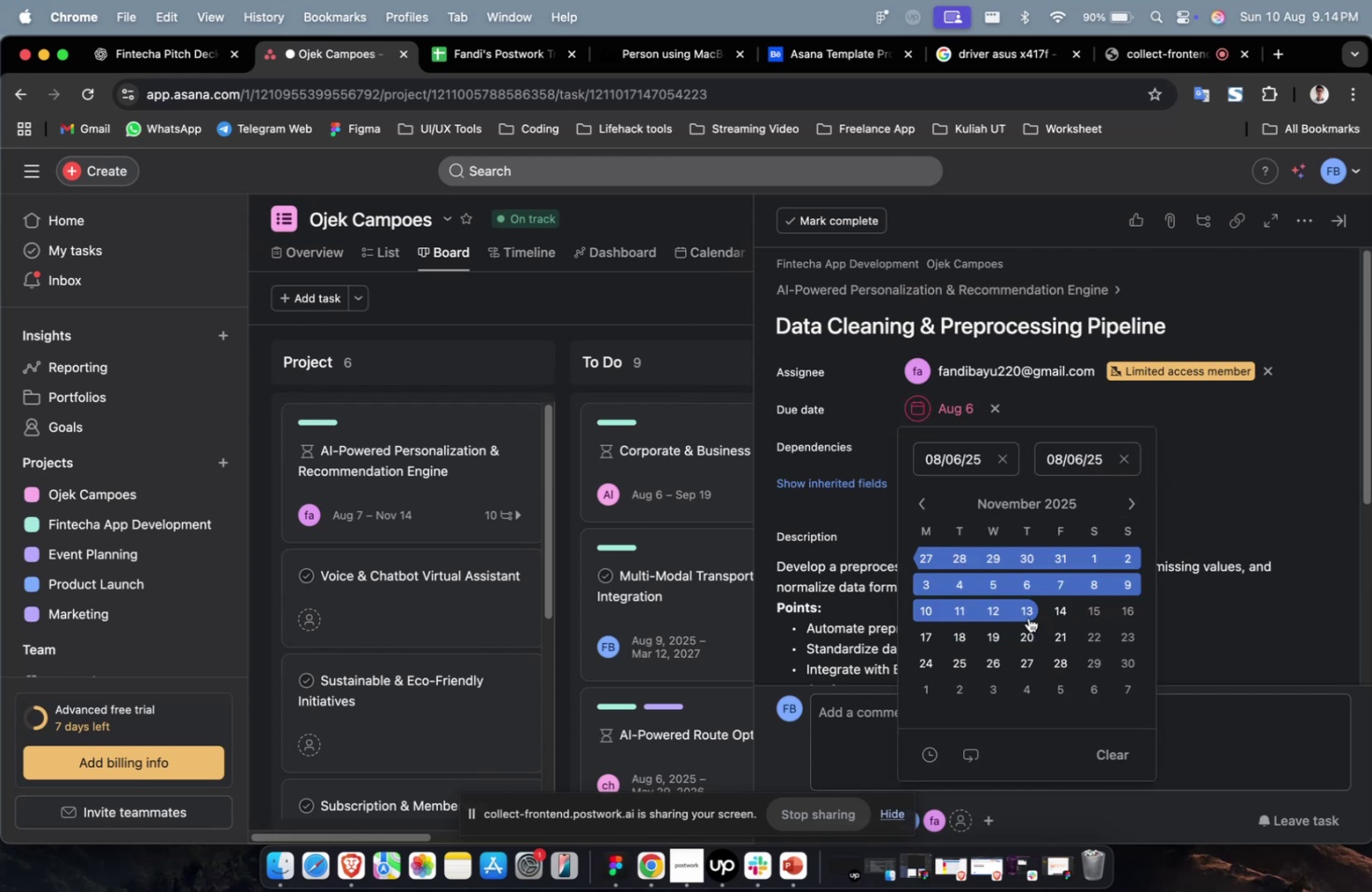 
triple_click([1028, 616])
 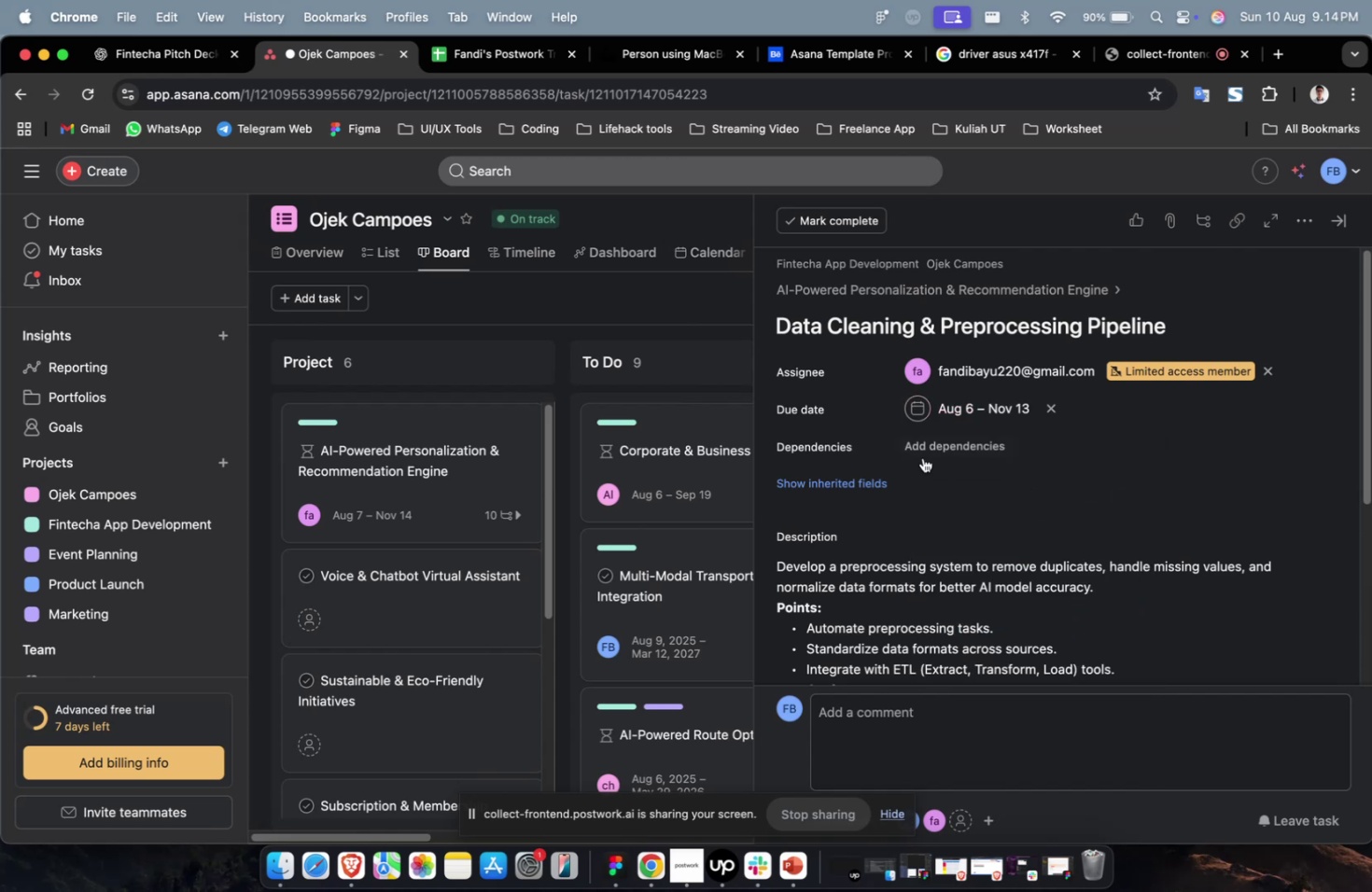 
triple_click([950, 453])
 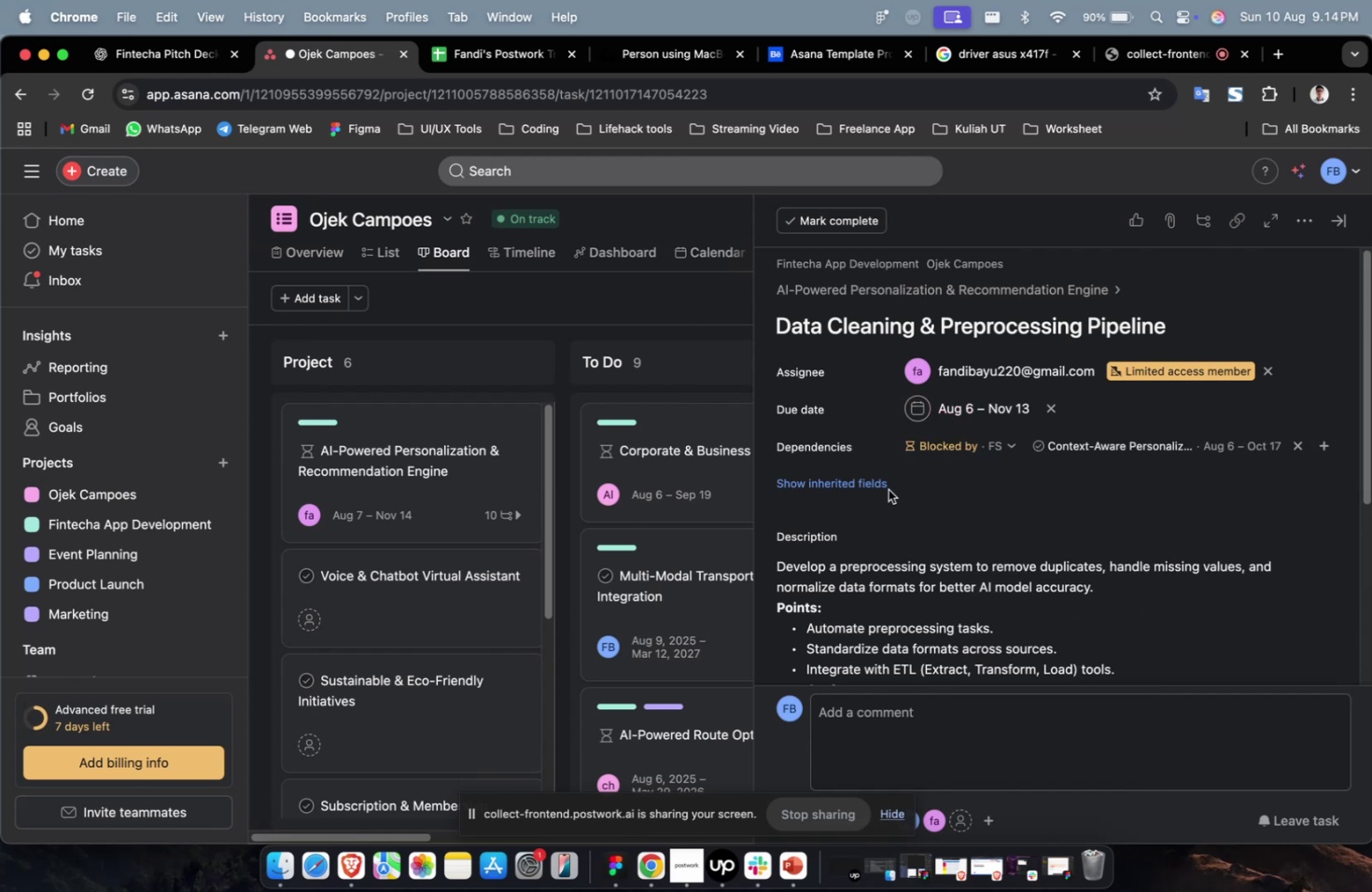 
double_click([858, 489])
 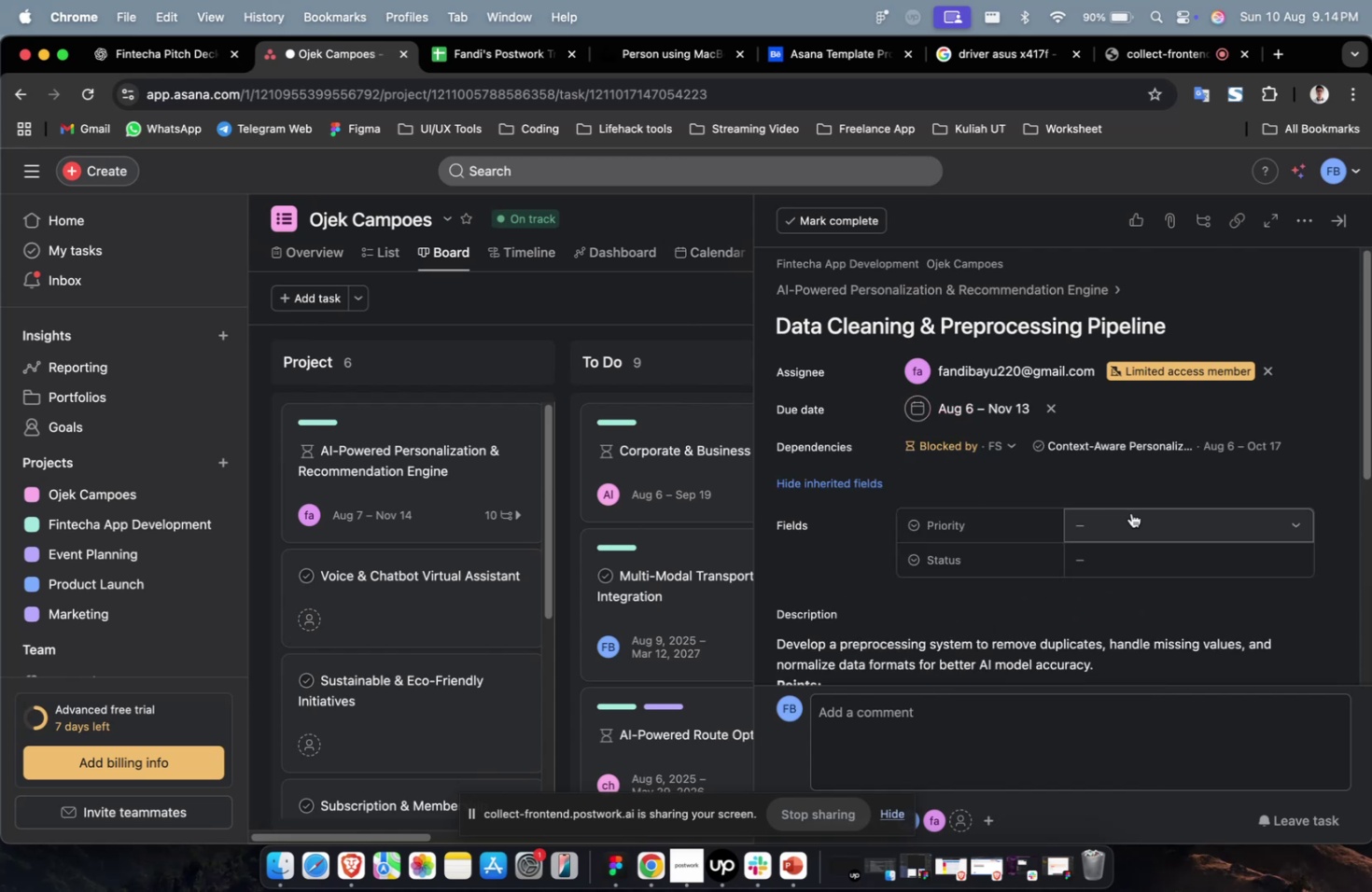 
triple_click([1130, 512])
 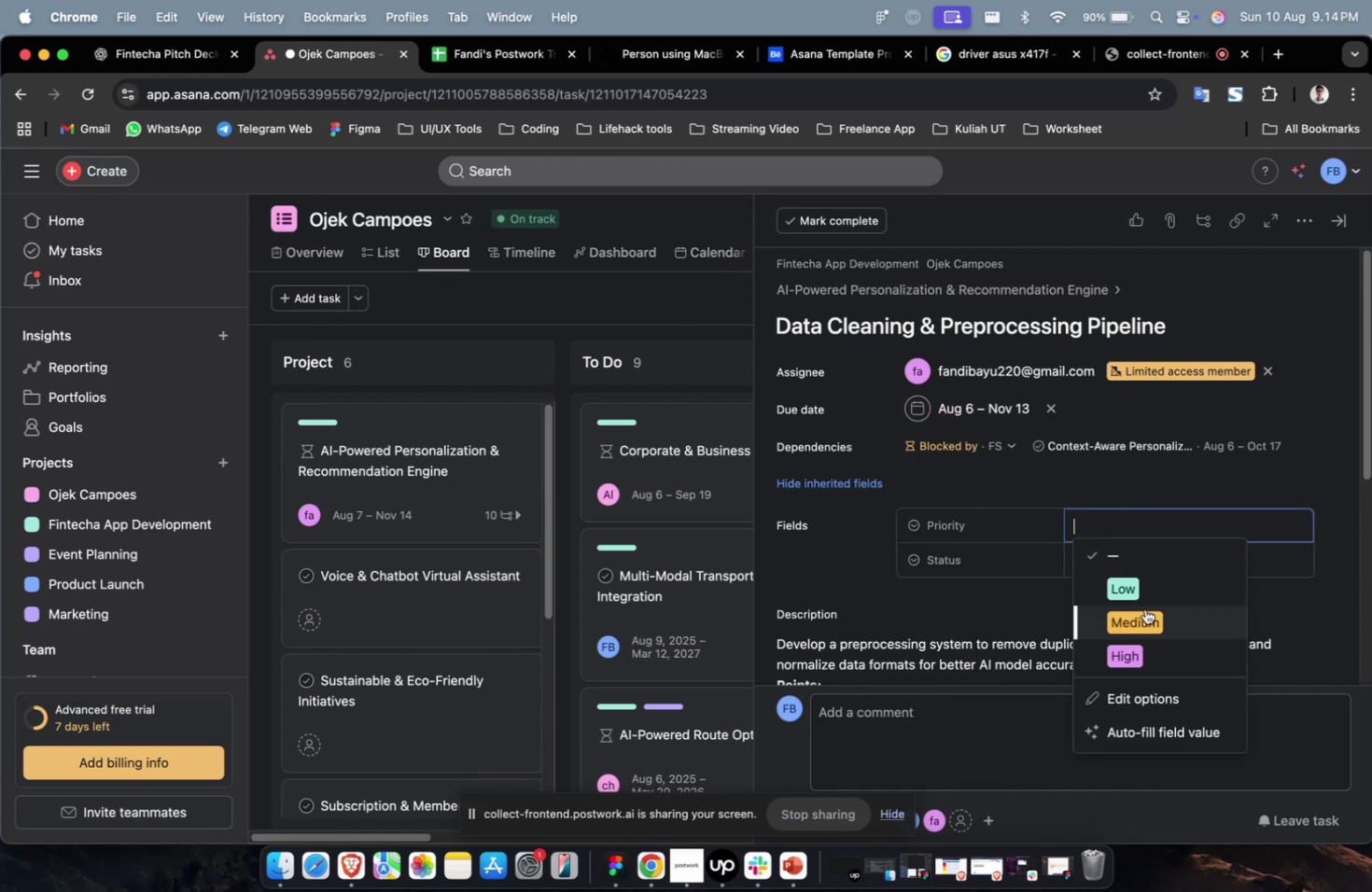 
triple_click([1144, 608])
 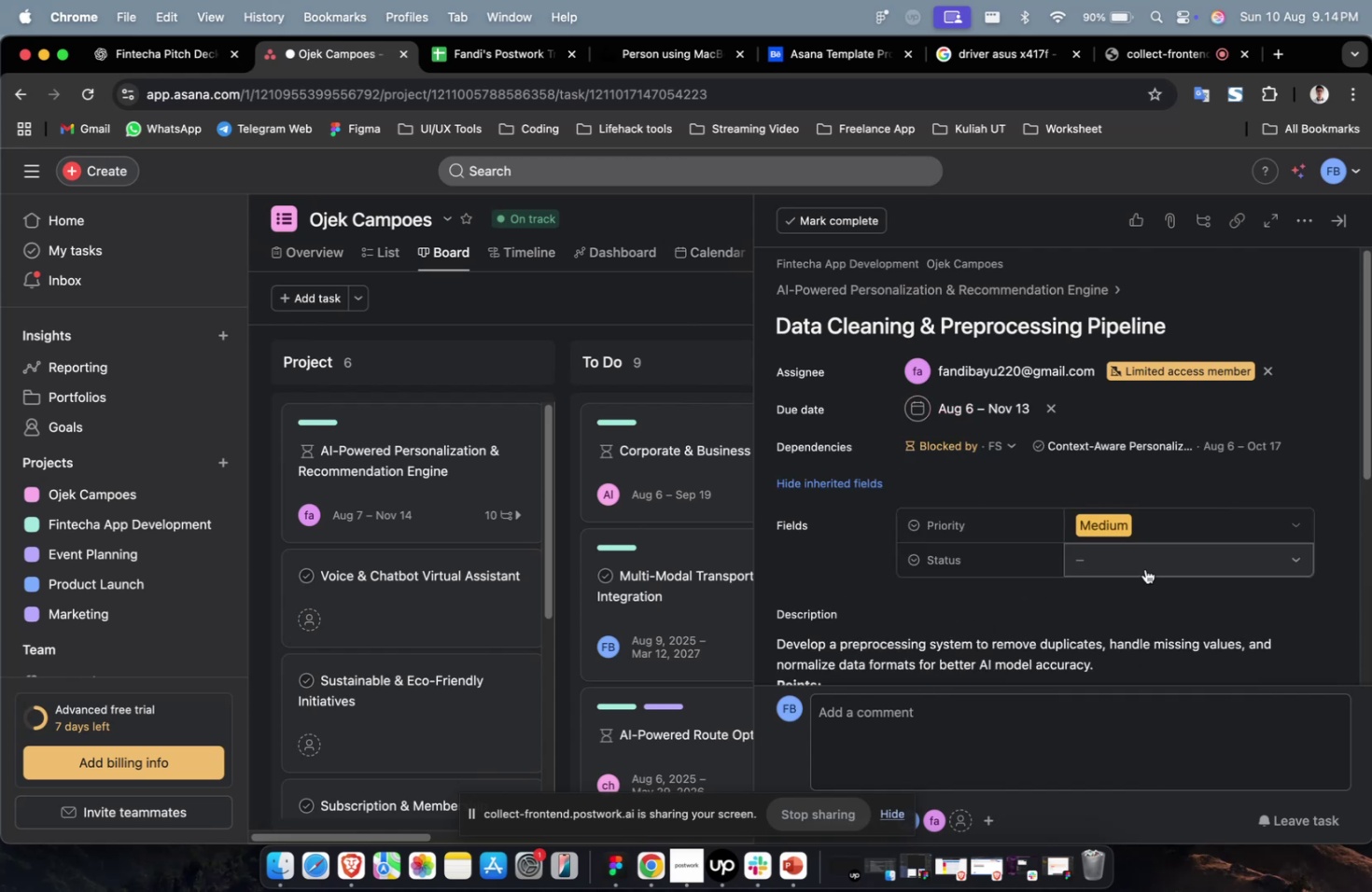 
triple_click([1144, 568])
 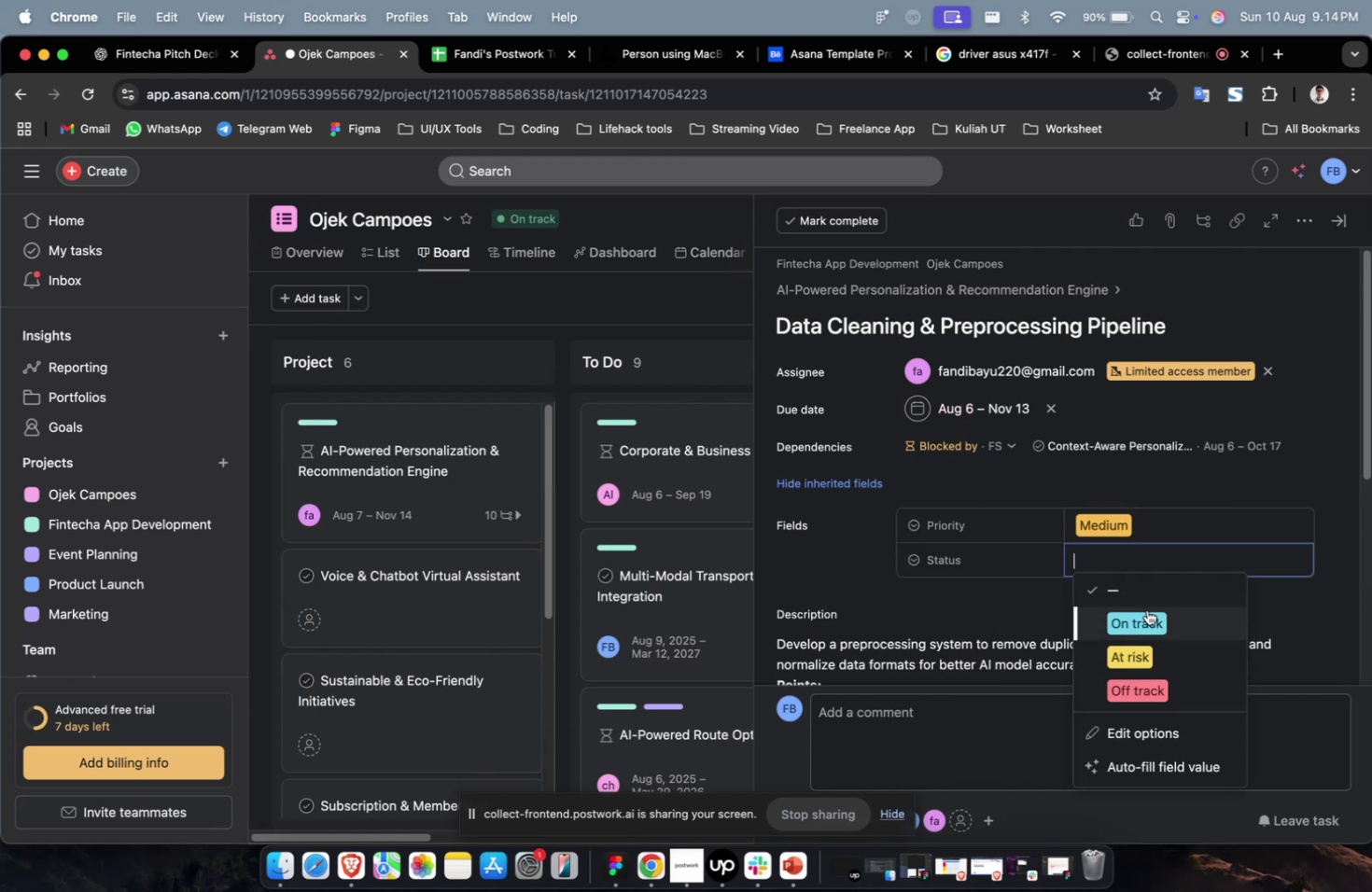 
triple_click([1146, 609])
 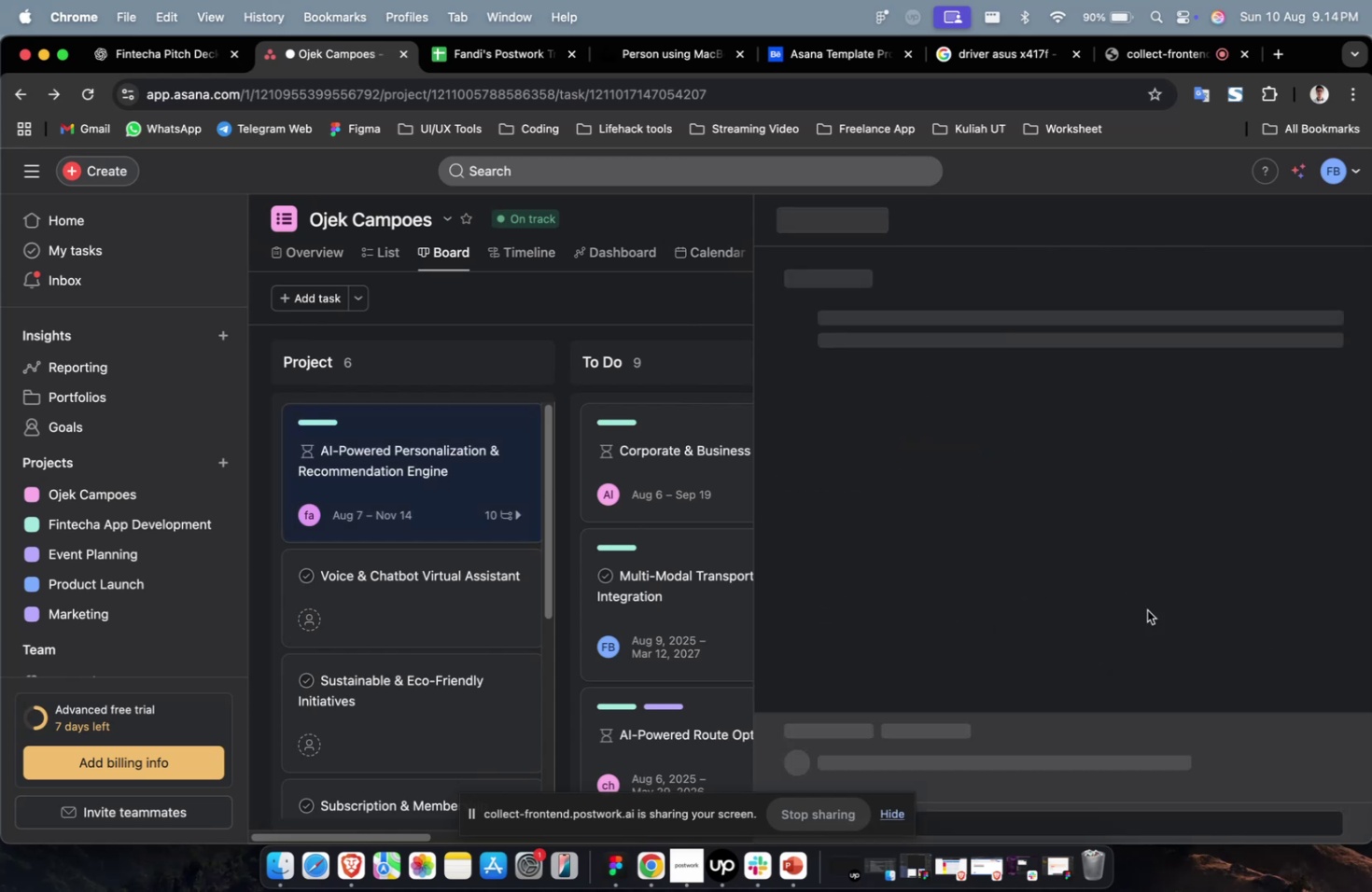 
scroll: coordinate [1146, 609], scroll_direction: down, amount: 31.0
 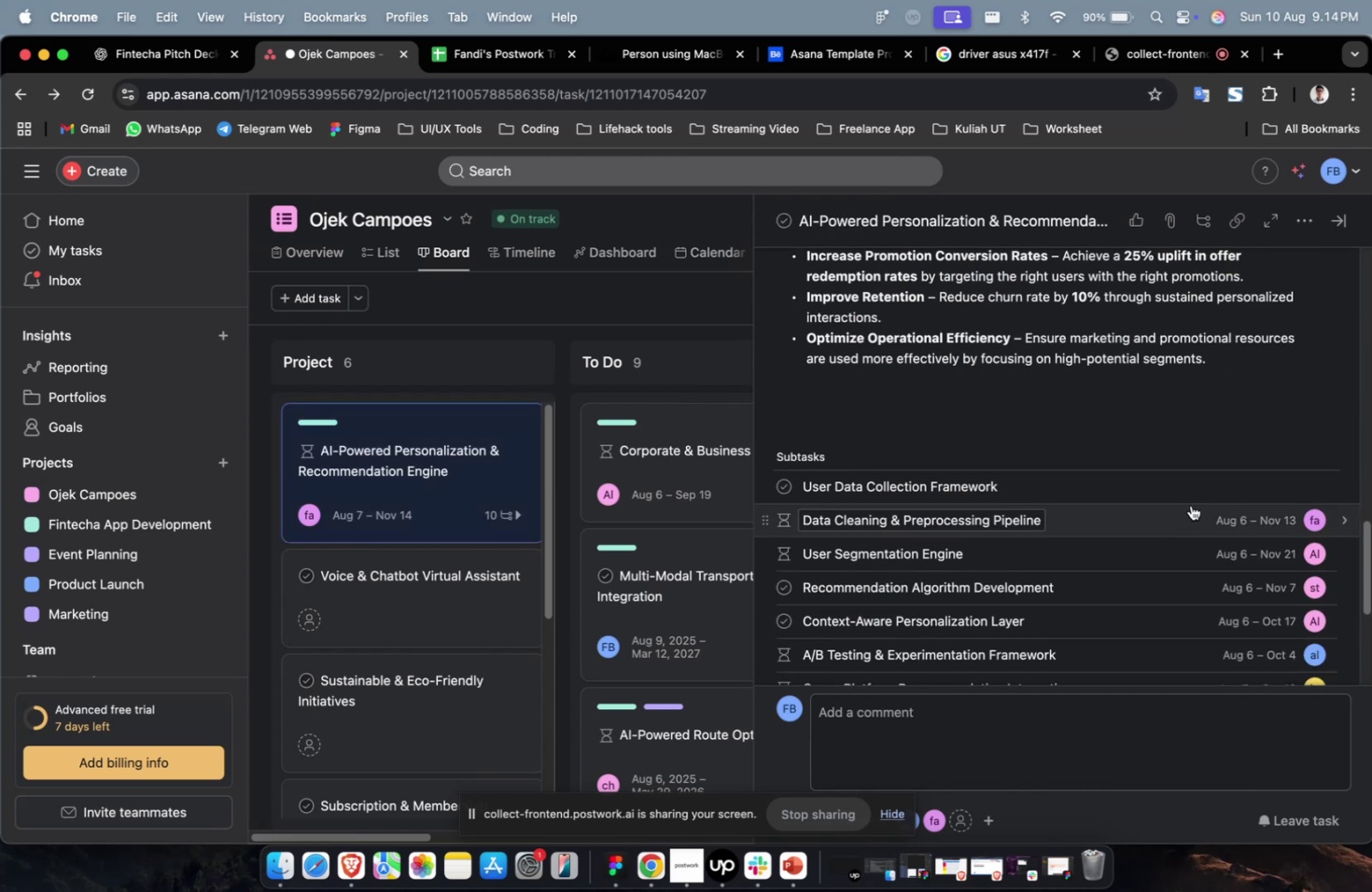 
left_click([1197, 488])
 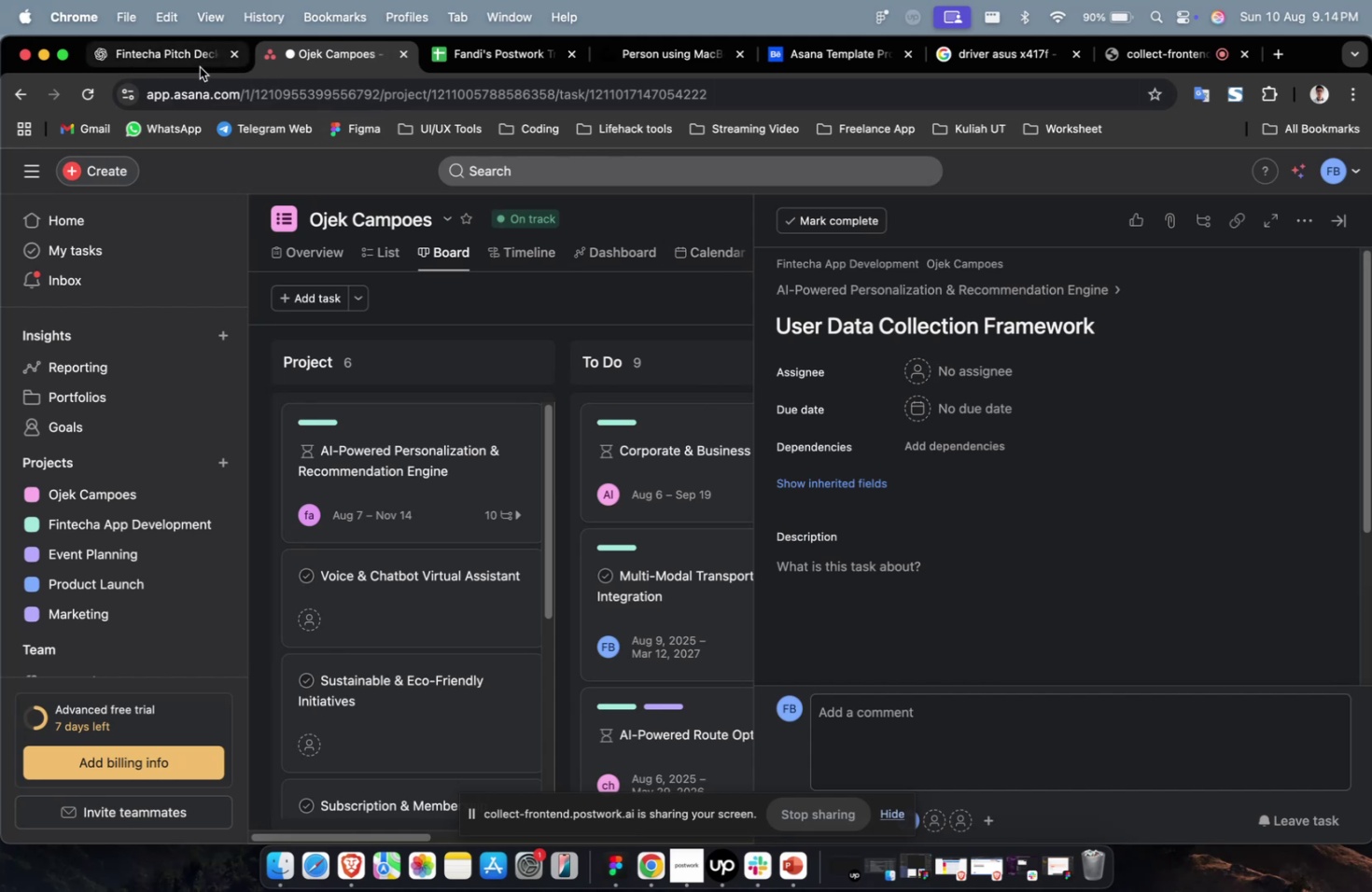 
left_click([194, 62])
 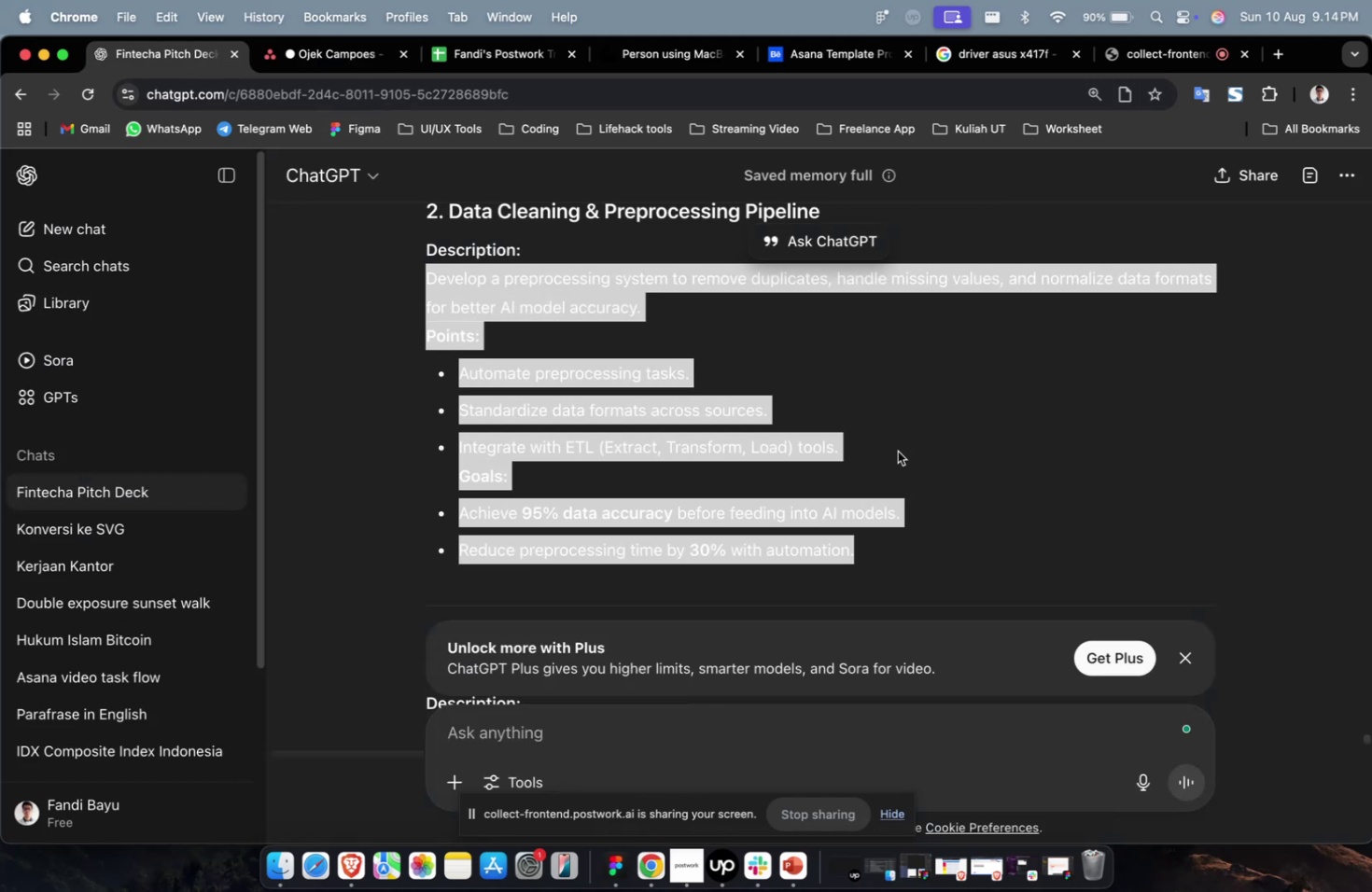 
scroll: coordinate [897, 451], scroll_direction: up, amount: 13.0
 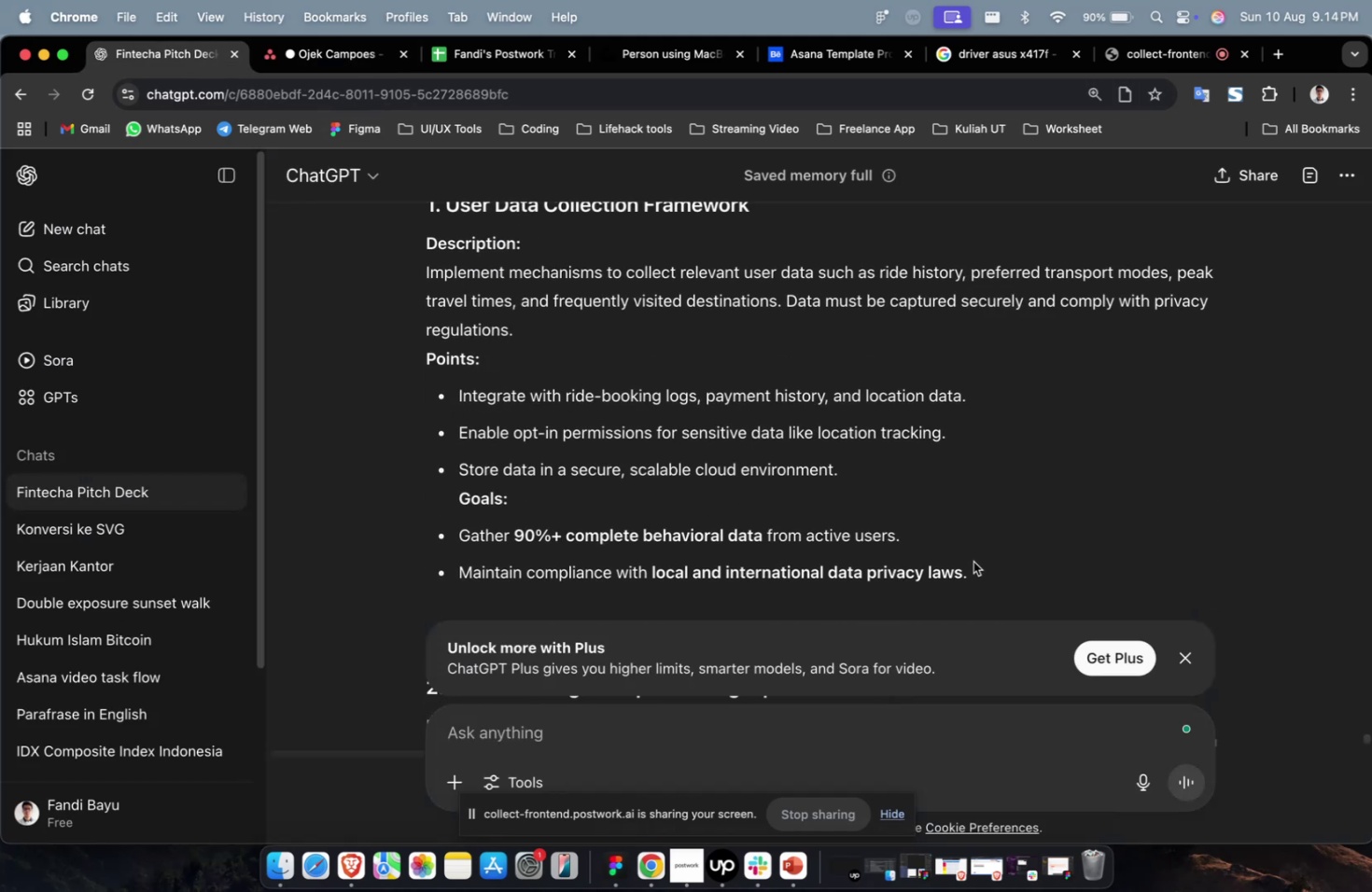 
left_click_drag(start_coordinate=[975, 564], to_coordinate=[320, 279])
 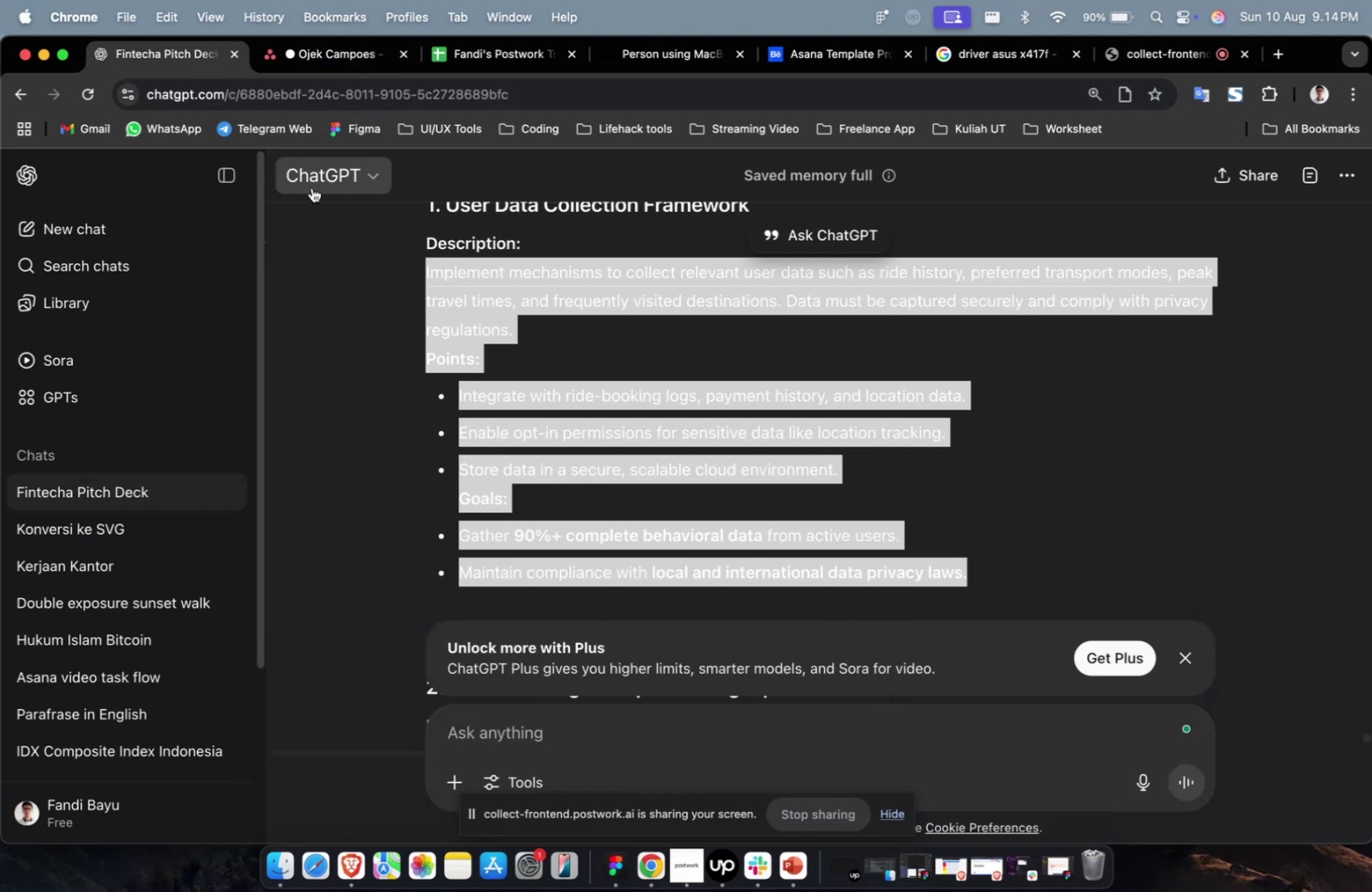 
key(Meta+CommandLeft)
 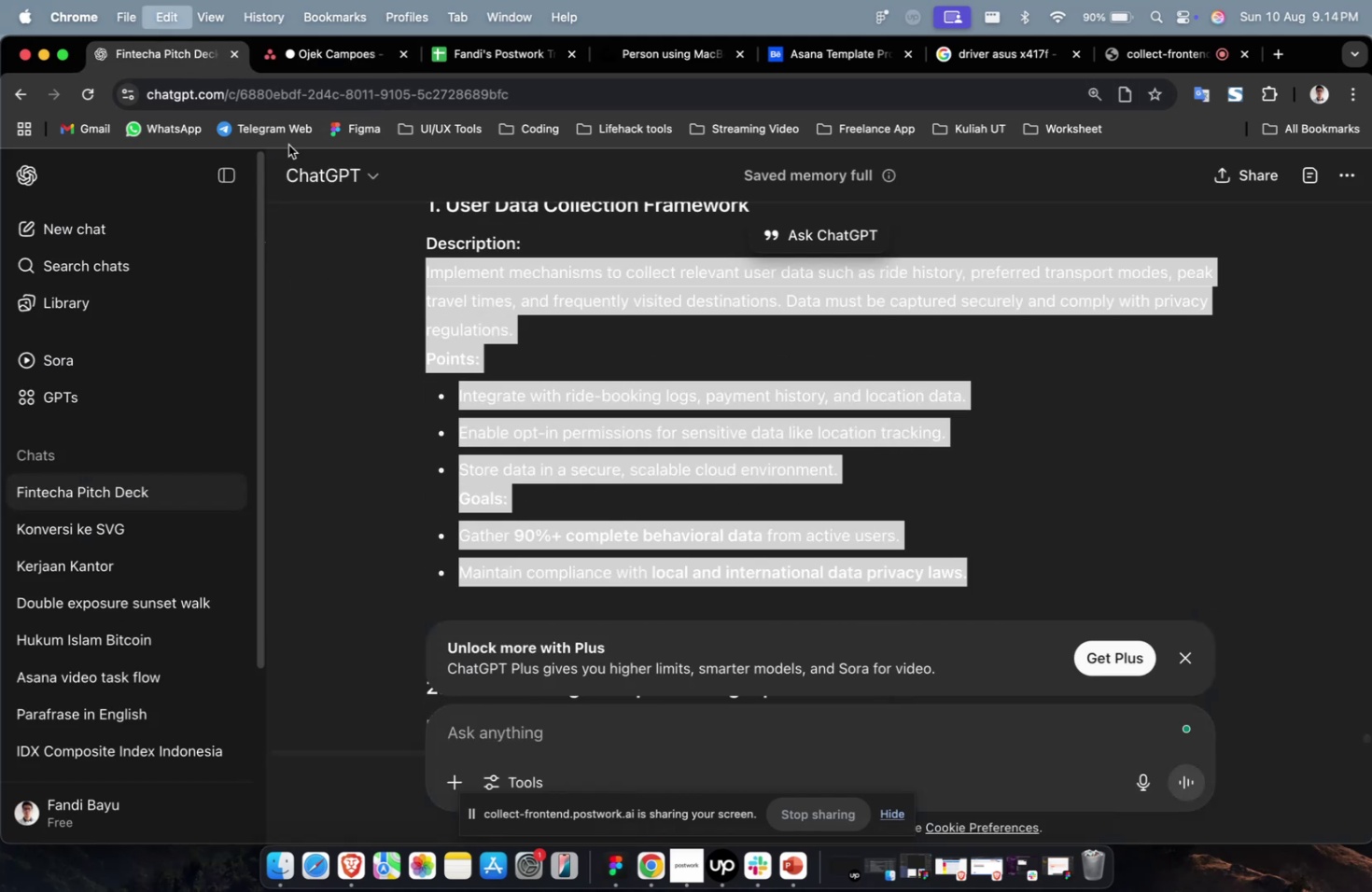 
key(Meta+C)
 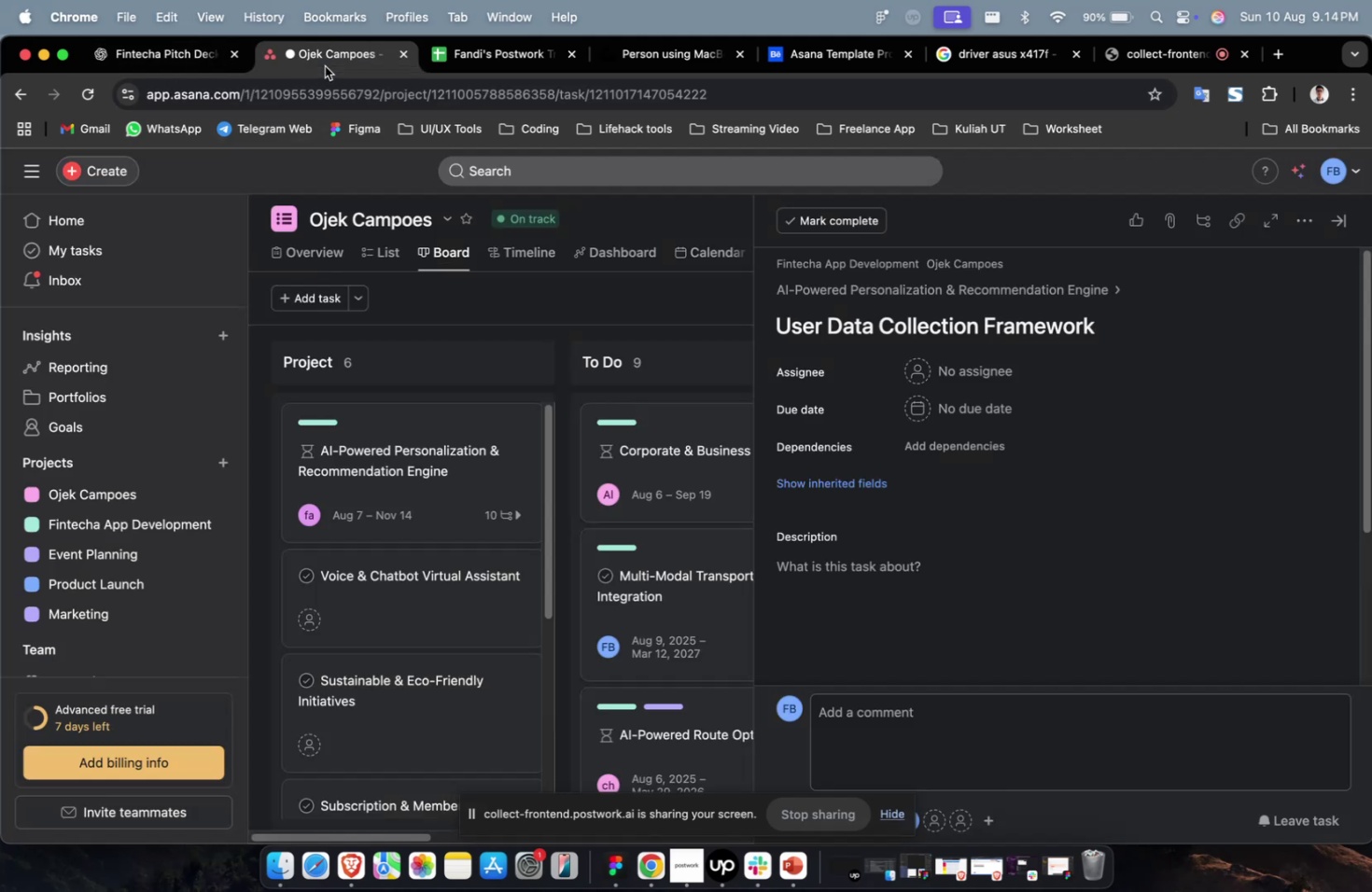 
left_click([325, 66])
 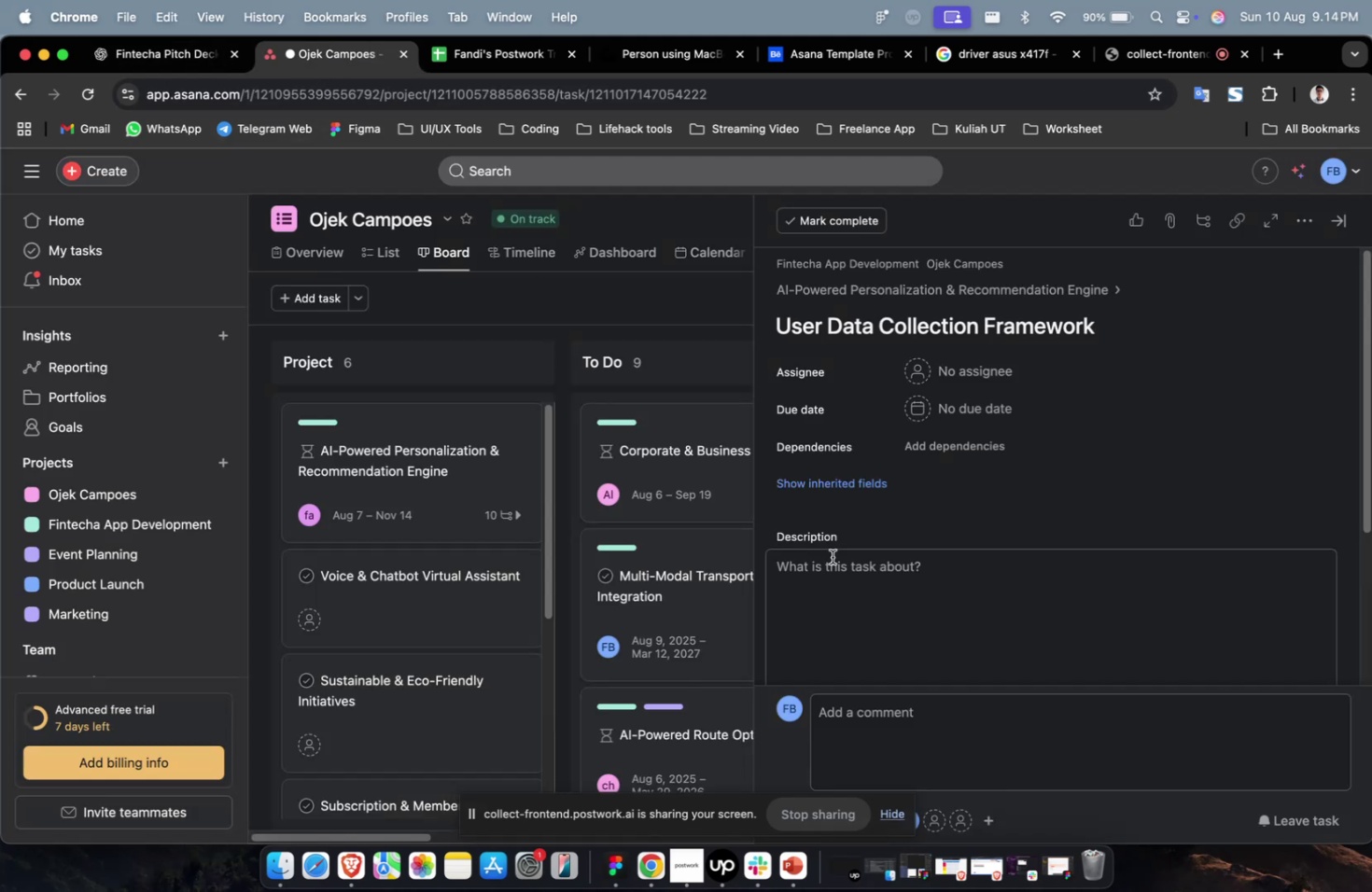 
double_click([832, 556])
 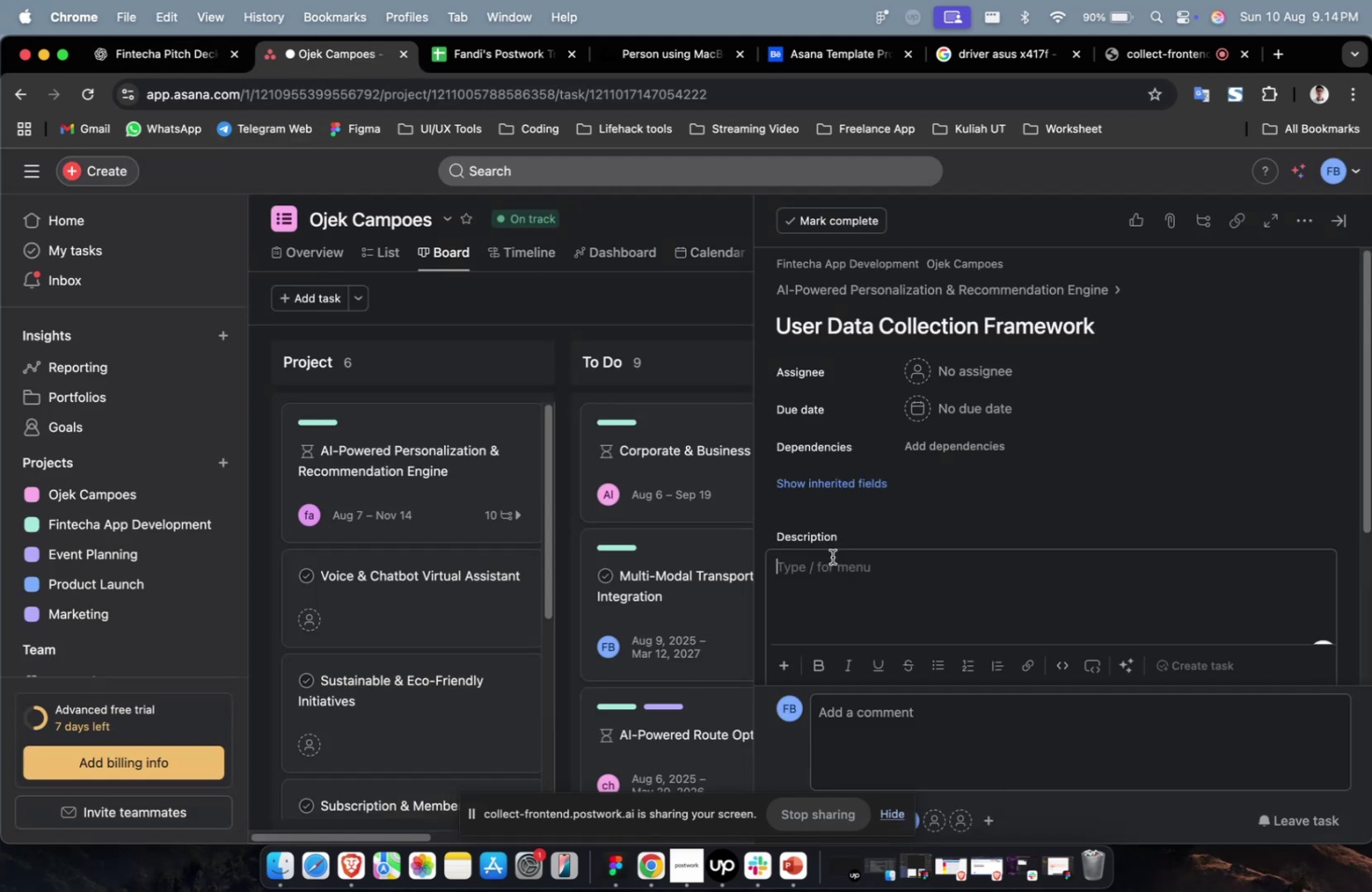 
key(Meta+CommandLeft)
 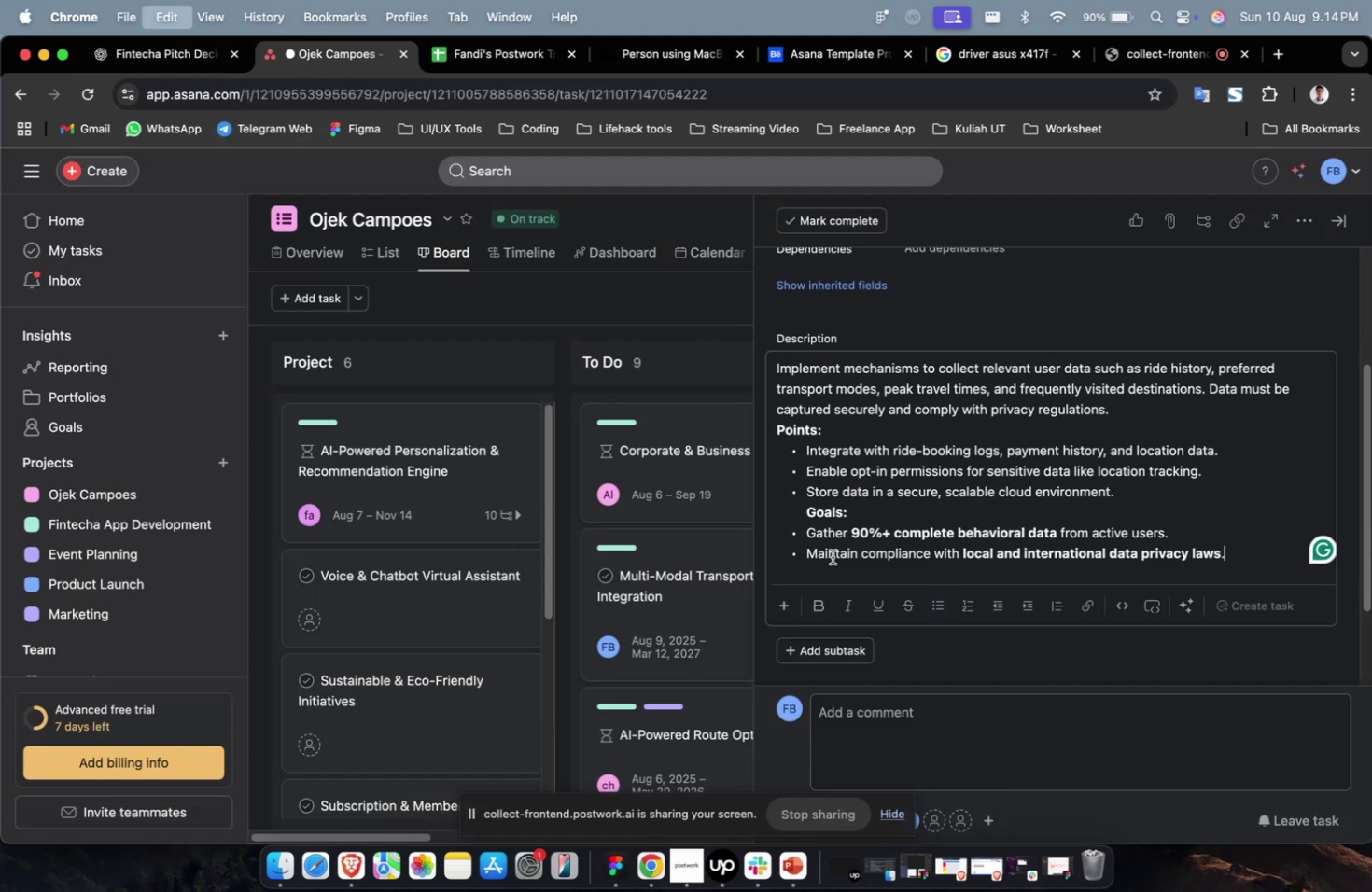 
key(Meta+V)
 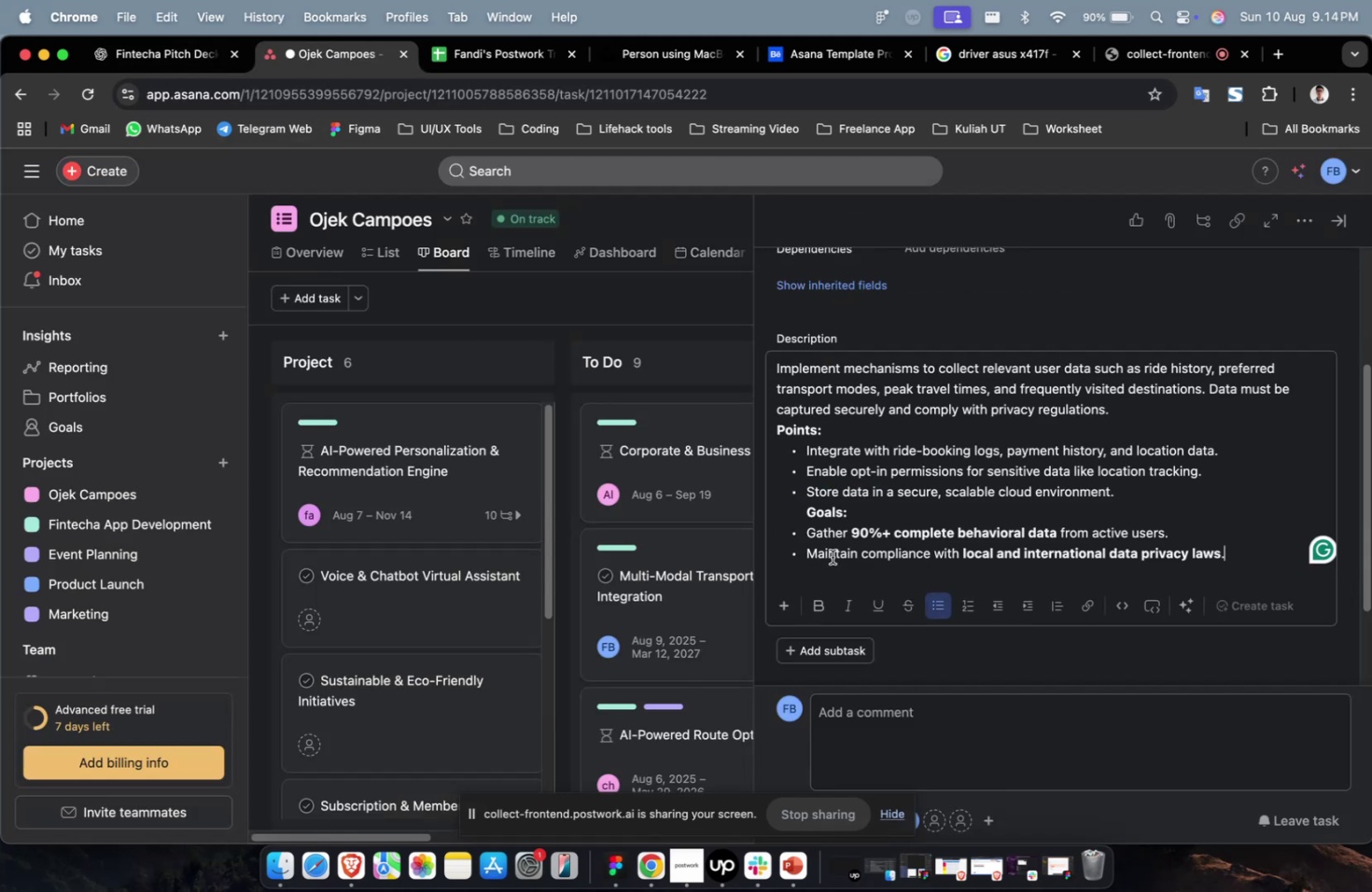 
scroll: coordinate [832, 556], scroll_direction: up, amount: 13.0
 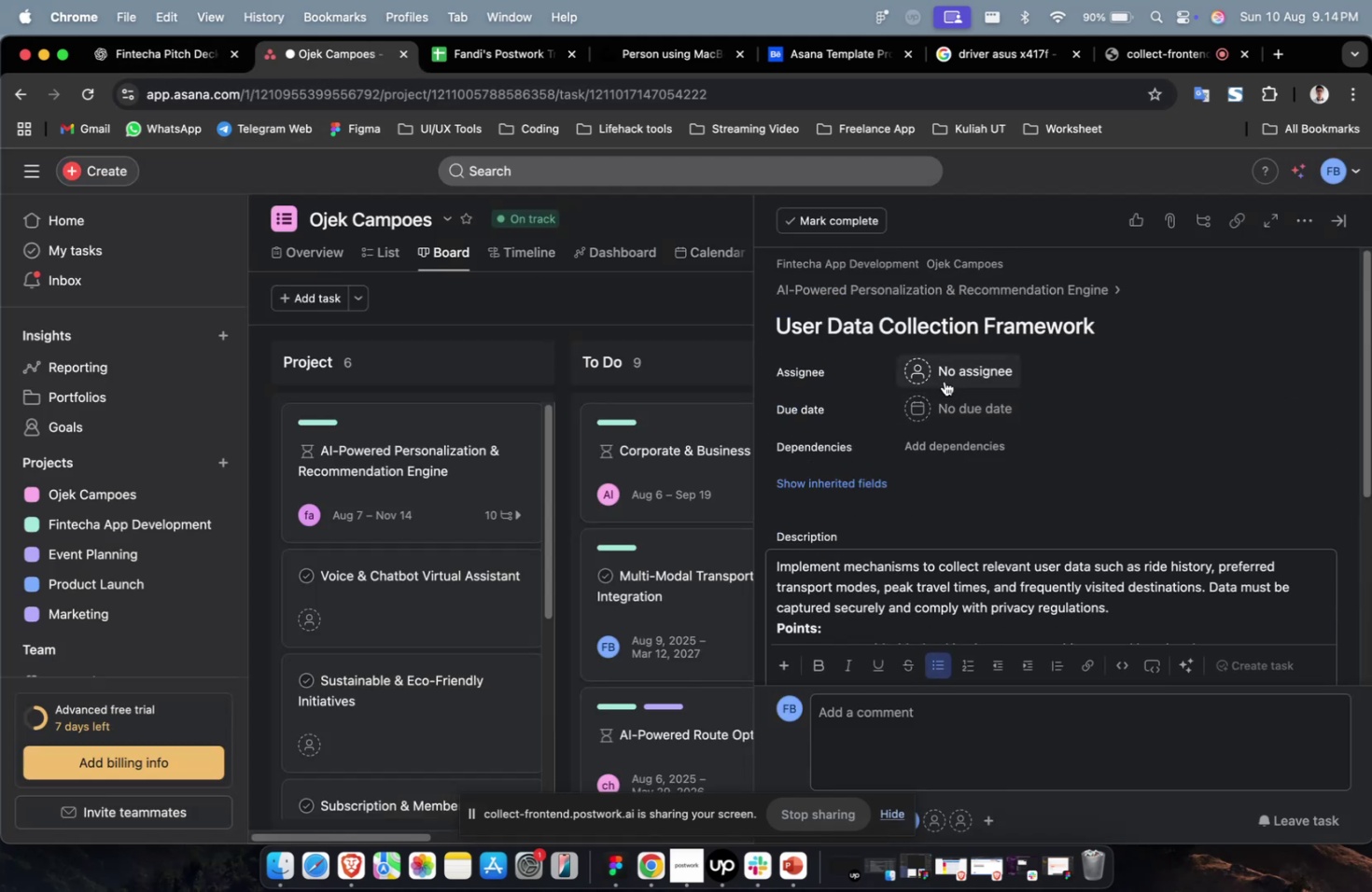 
left_click([945, 381])
 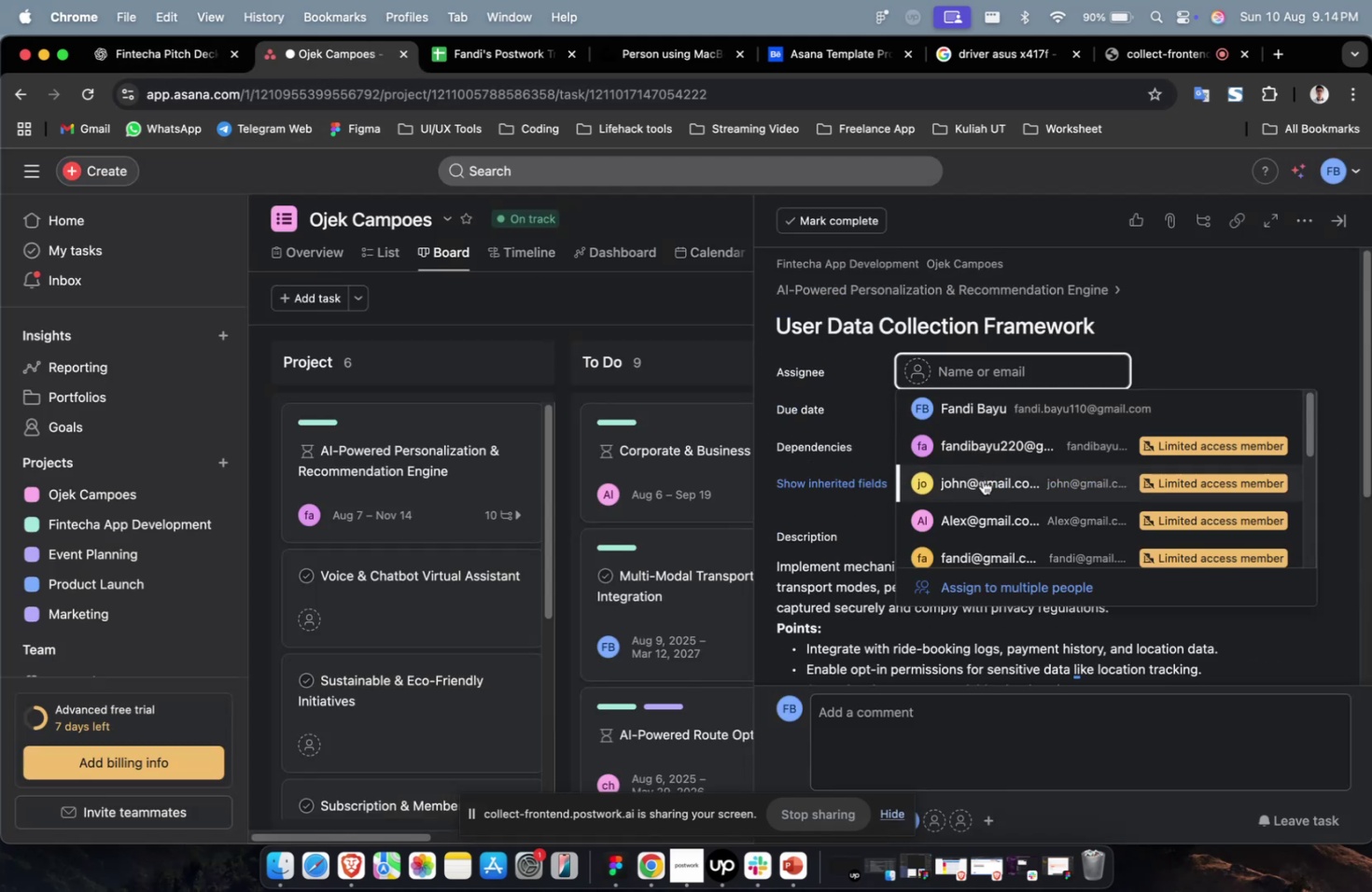 
double_click([982, 480])
 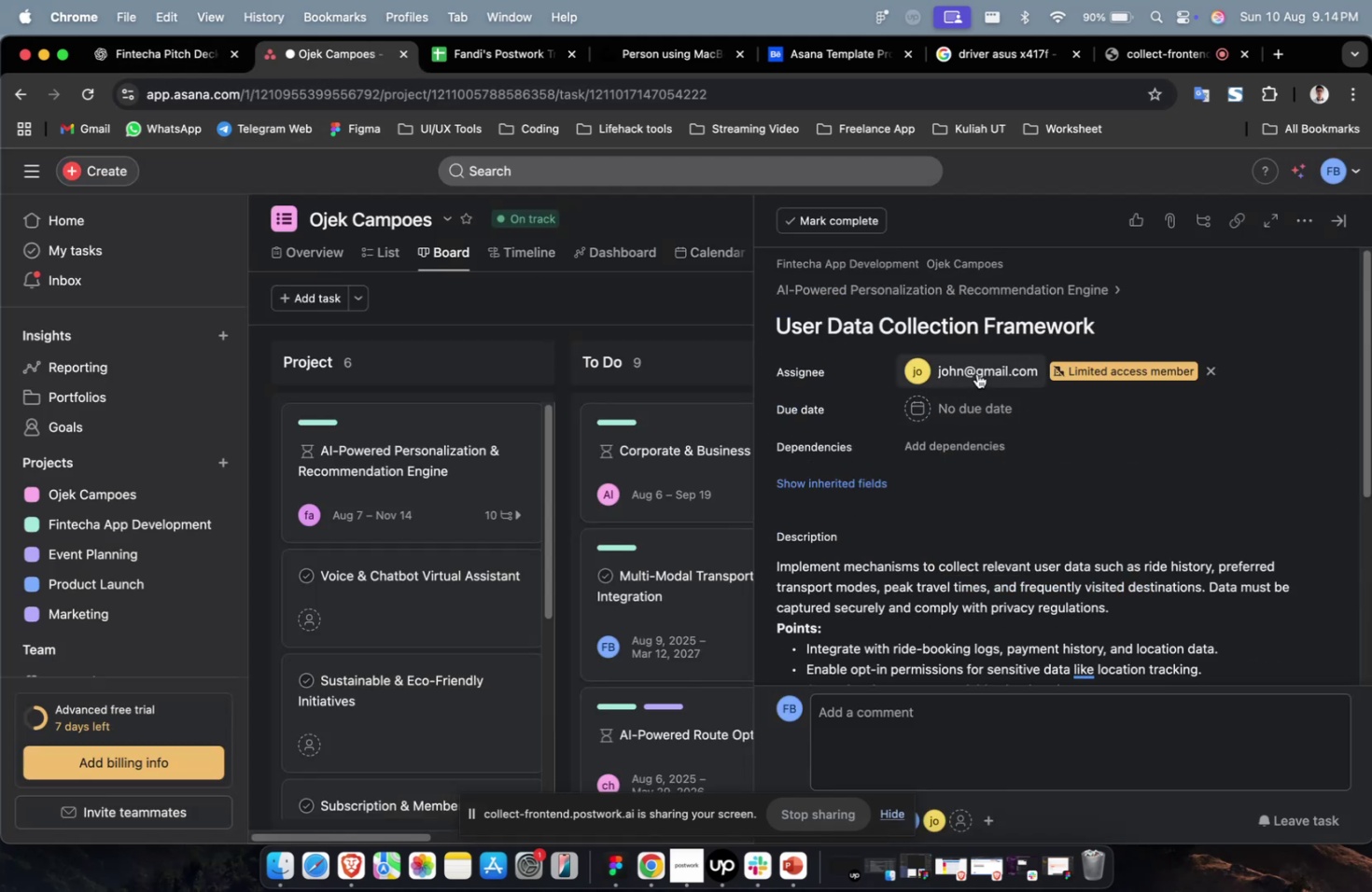 
triple_click([976, 373])
 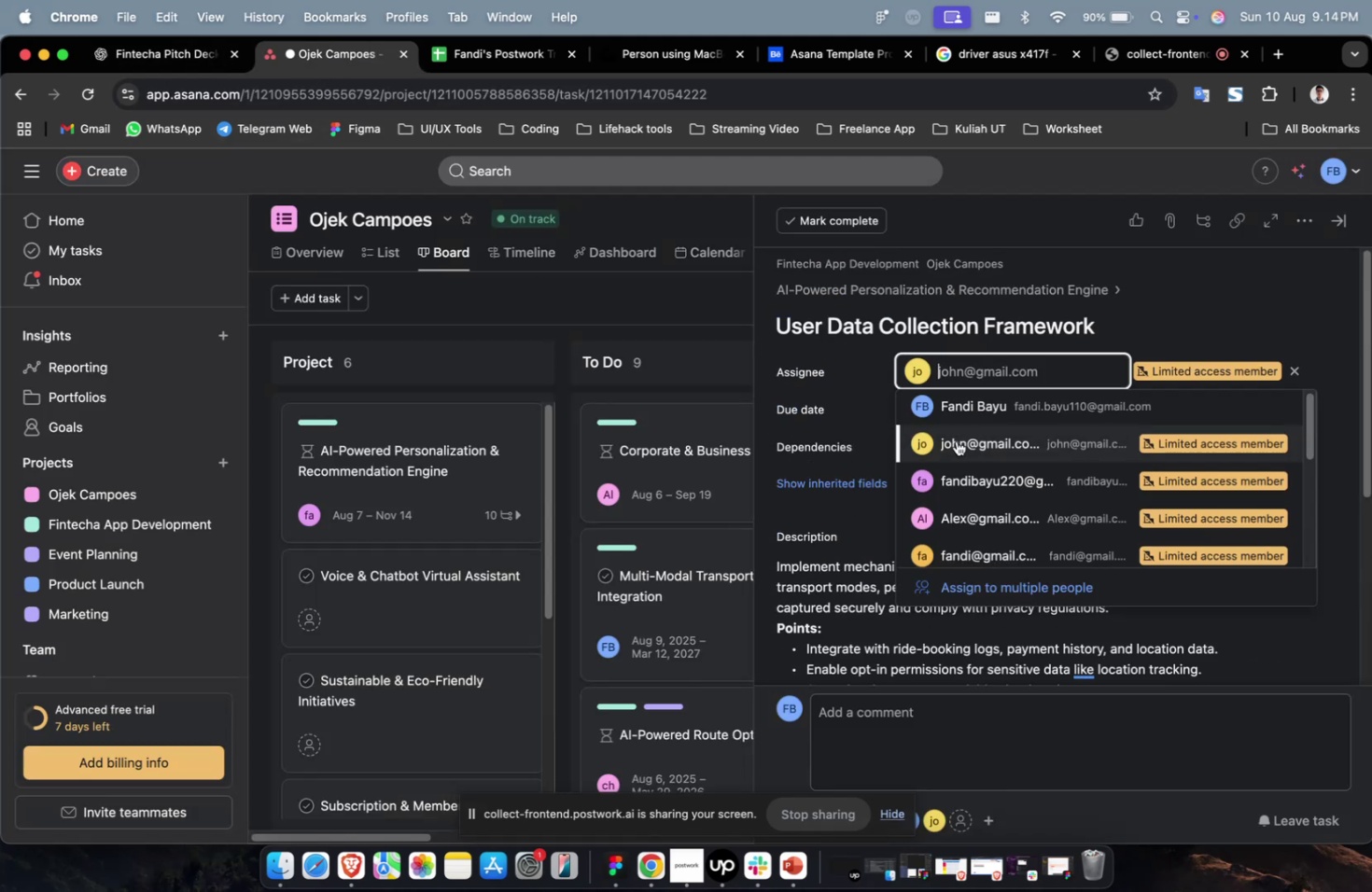 
scroll: coordinate [956, 439], scroll_direction: down, amount: 9.0
 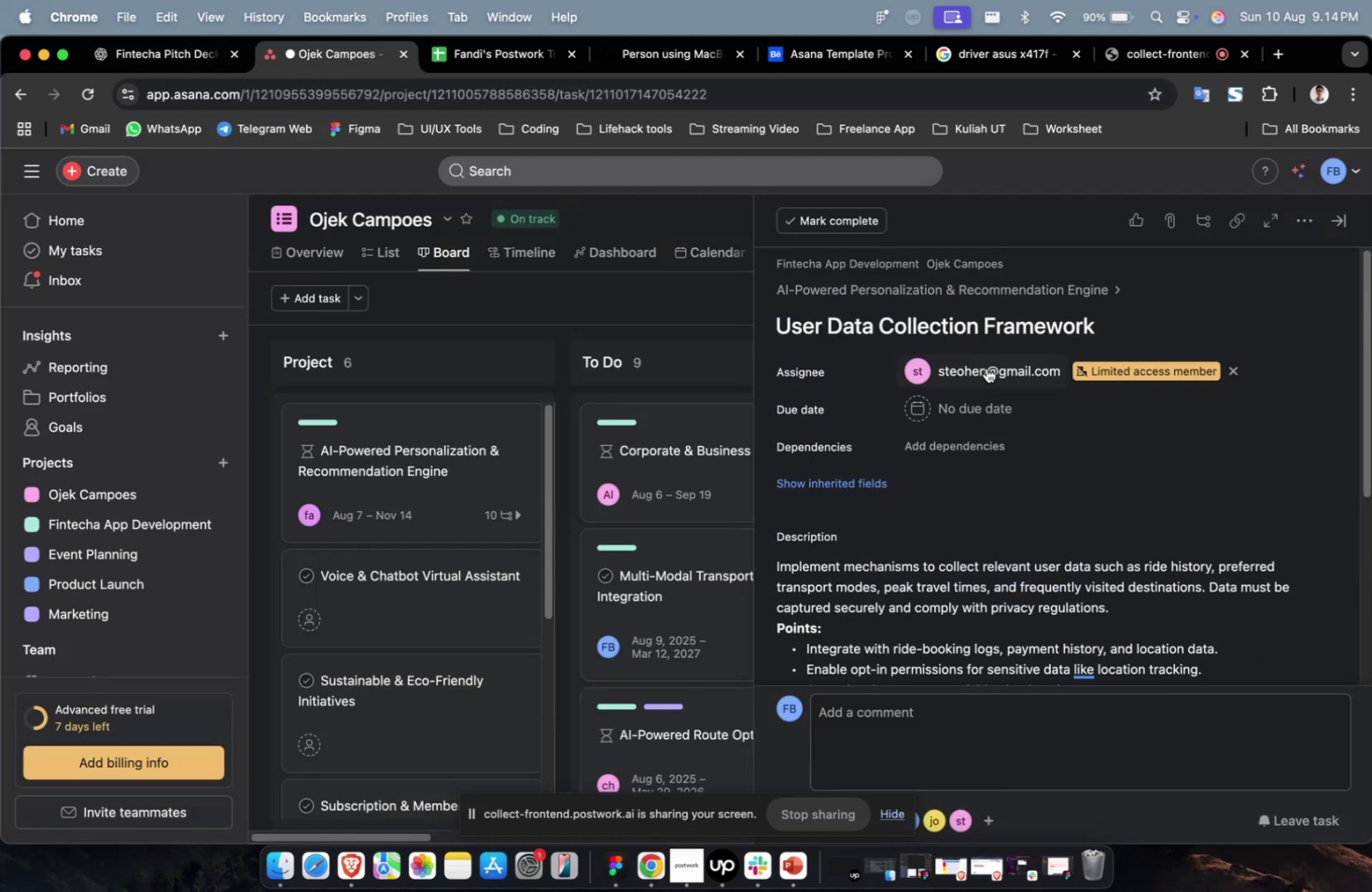 
double_click([986, 366])
 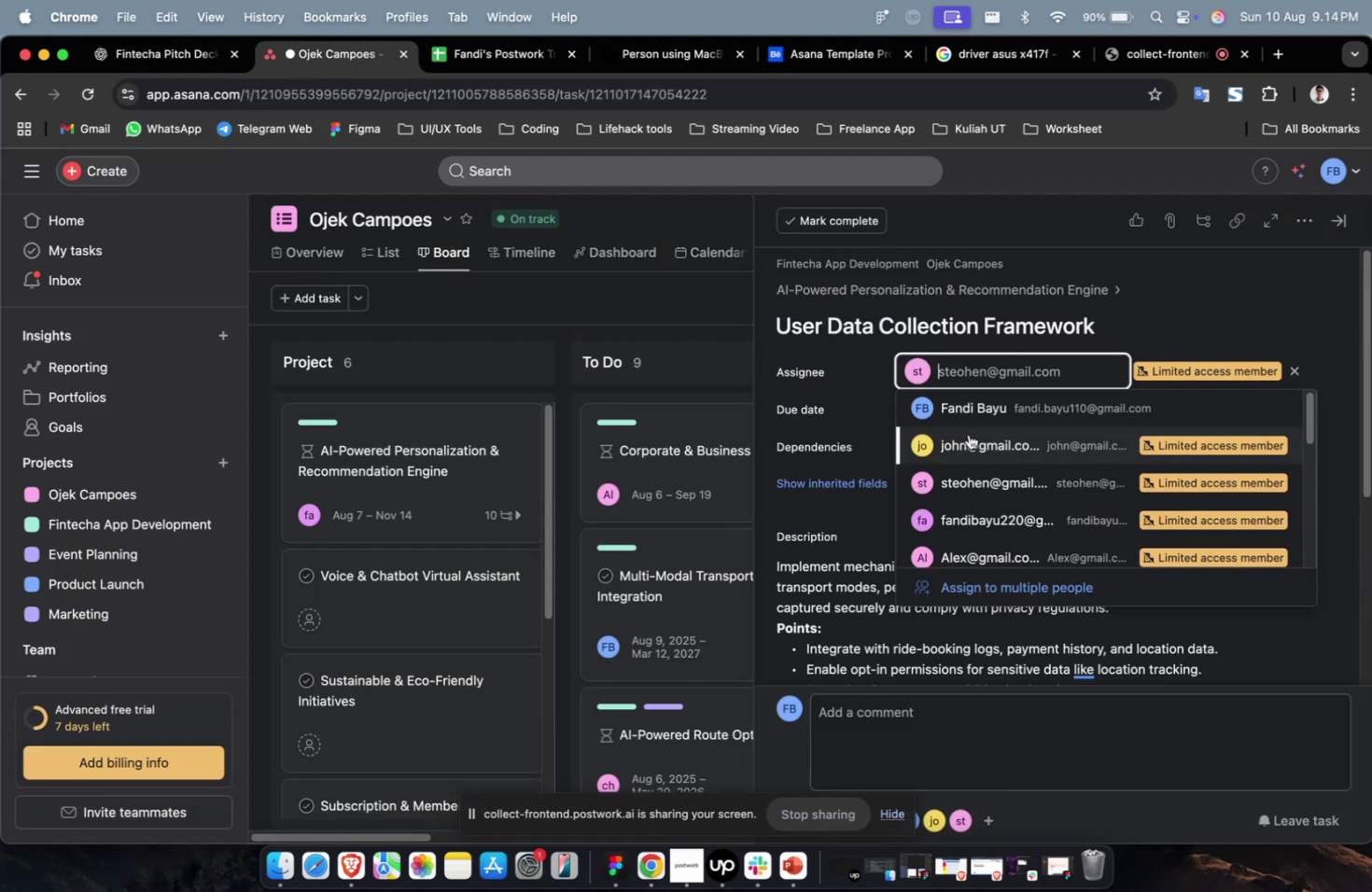 
scroll: coordinate [969, 441], scroll_direction: down, amount: 19.0
 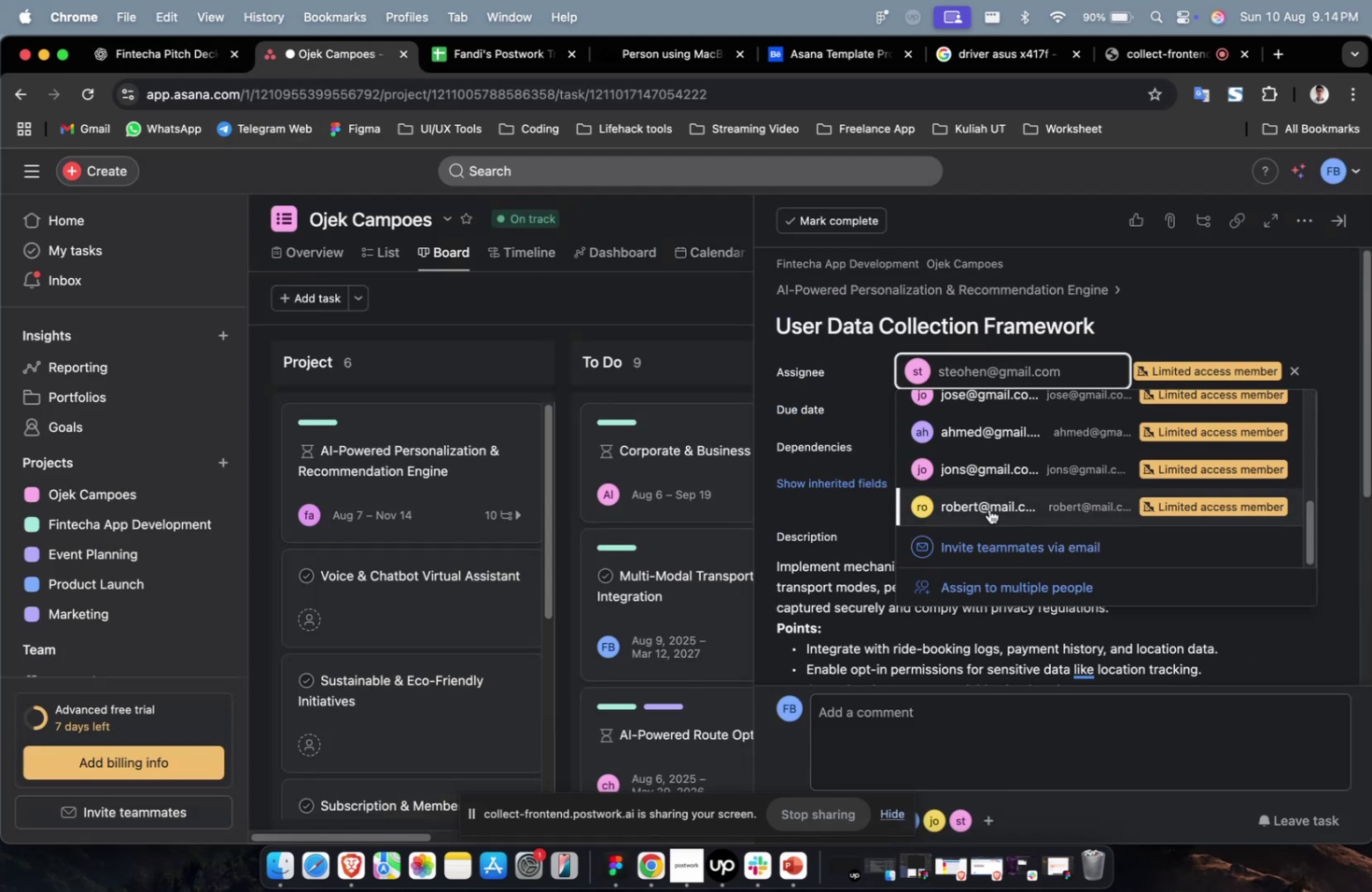 
left_click([988, 509])
 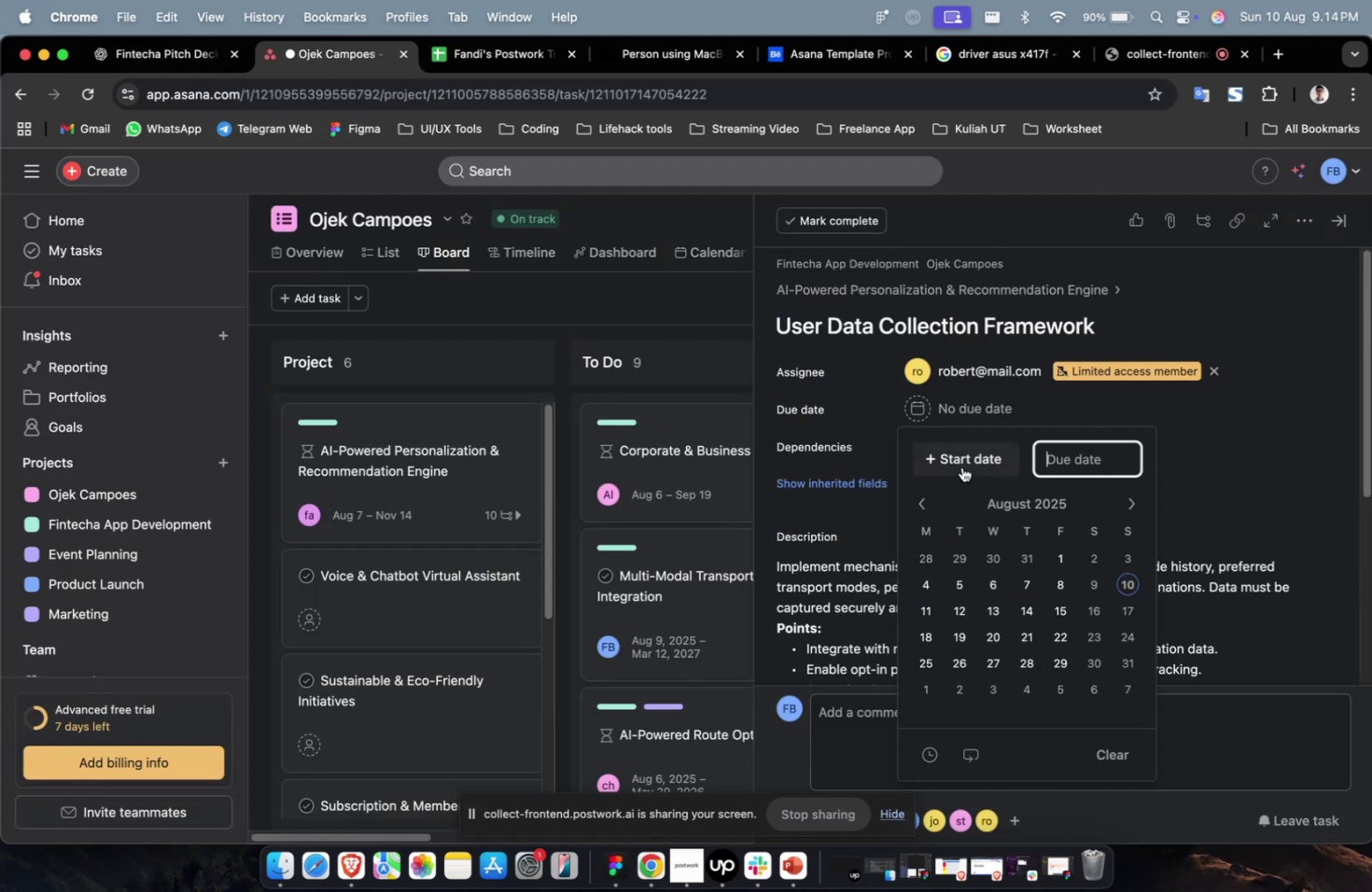 
triple_click([961, 467])
 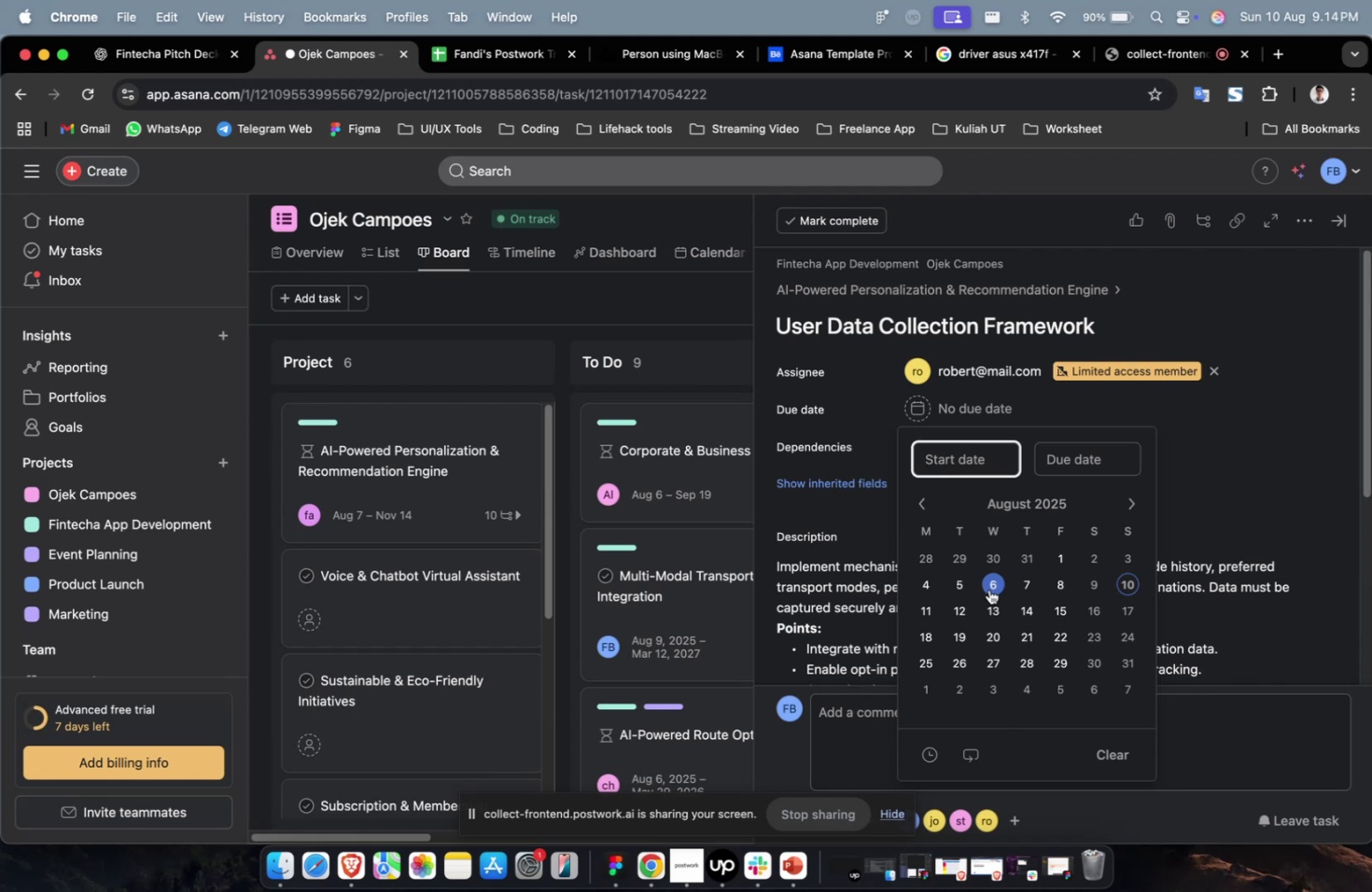 
triple_click([988, 589])
 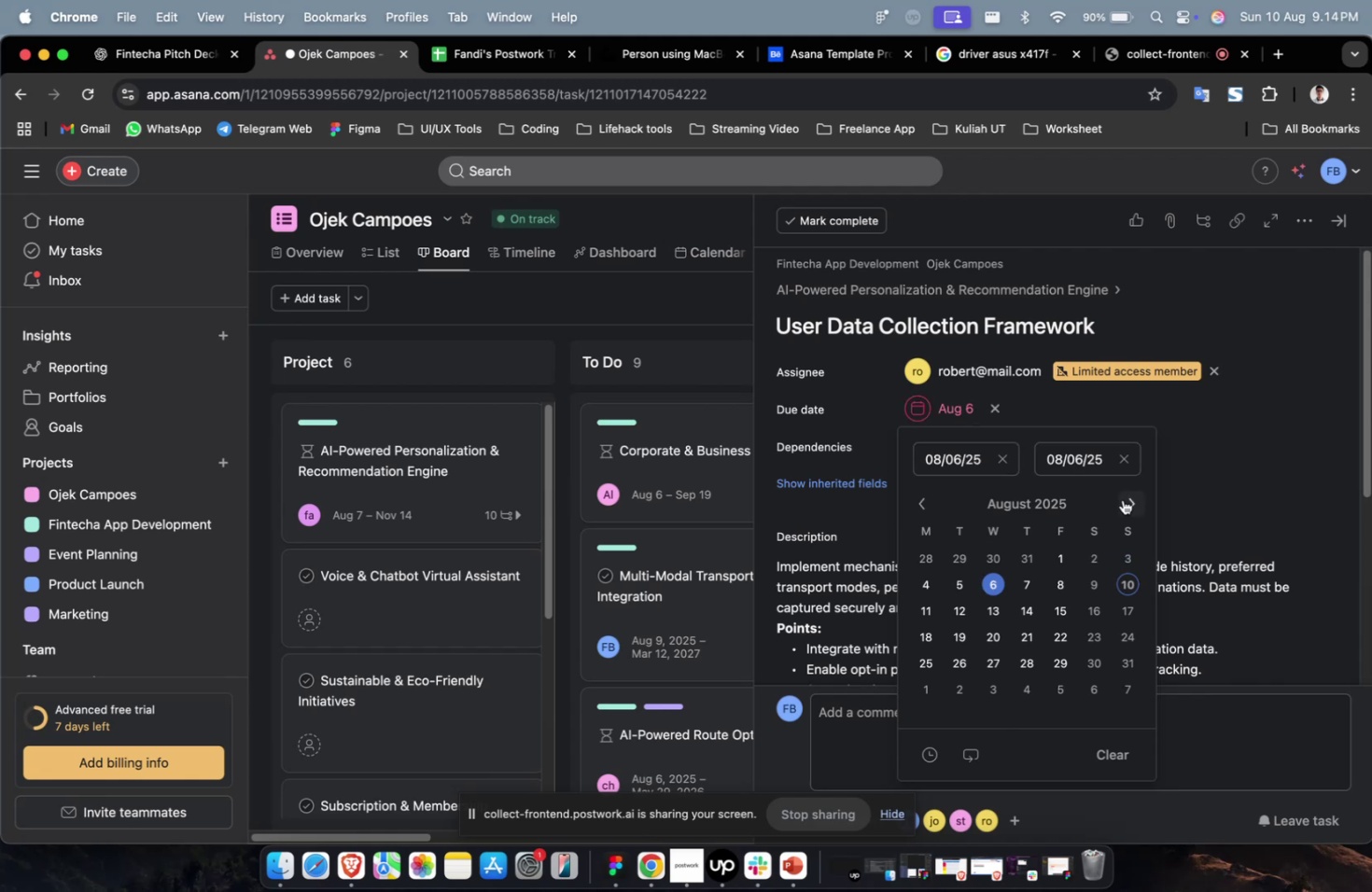 
triple_click([1122, 499])
 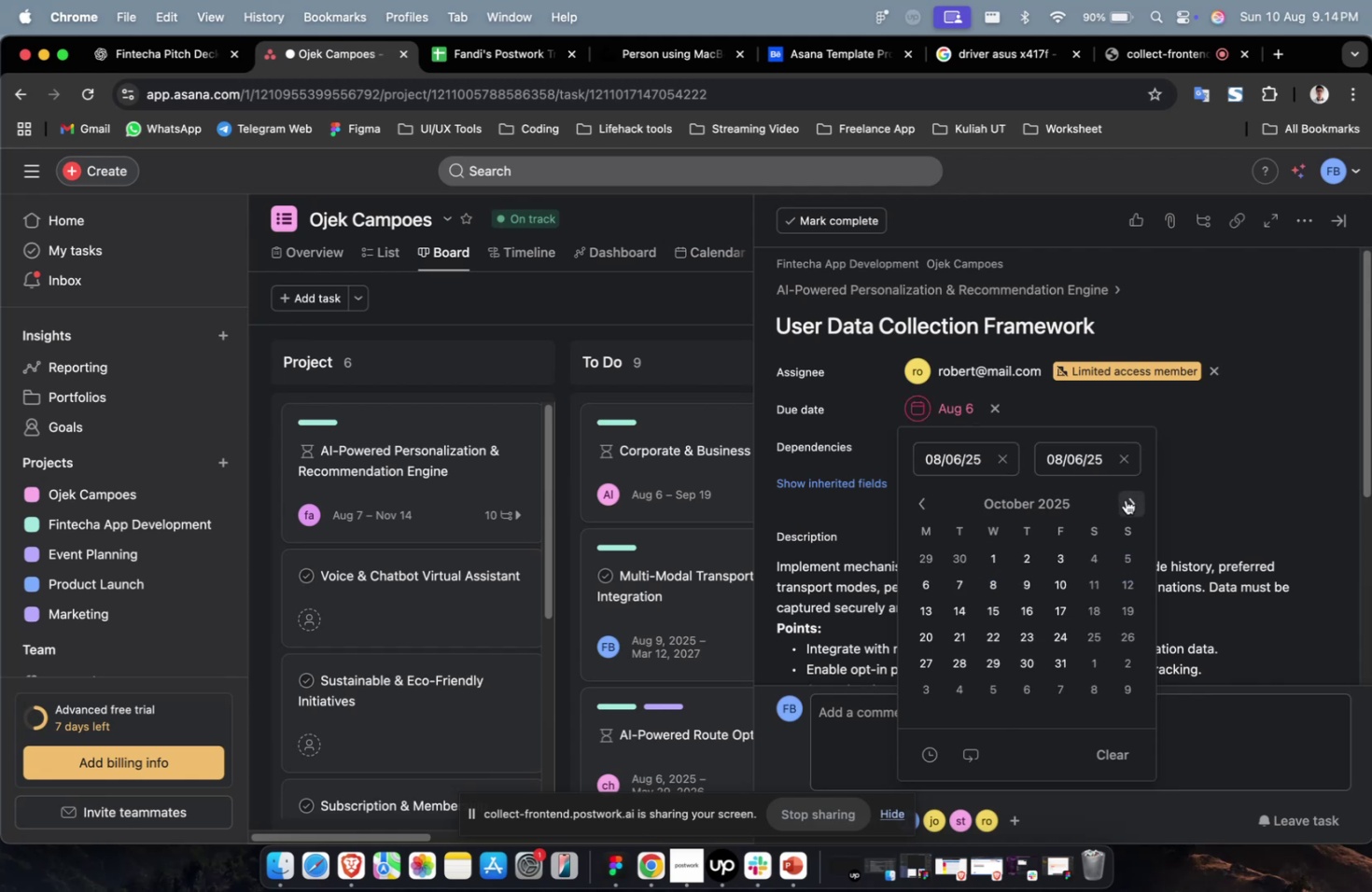 
triple_click([1122, 498])
 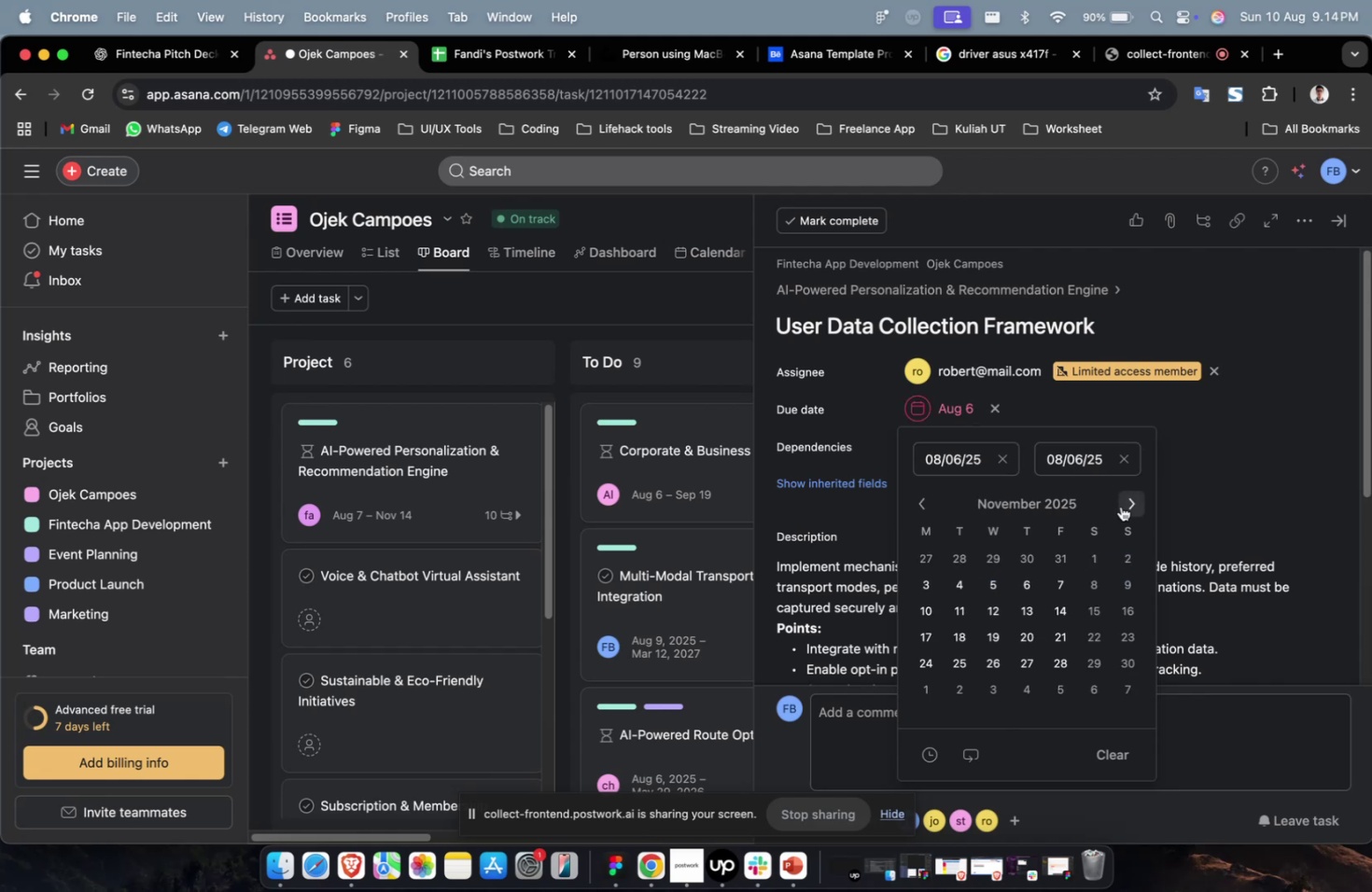 
triple_click([1125, 499])
 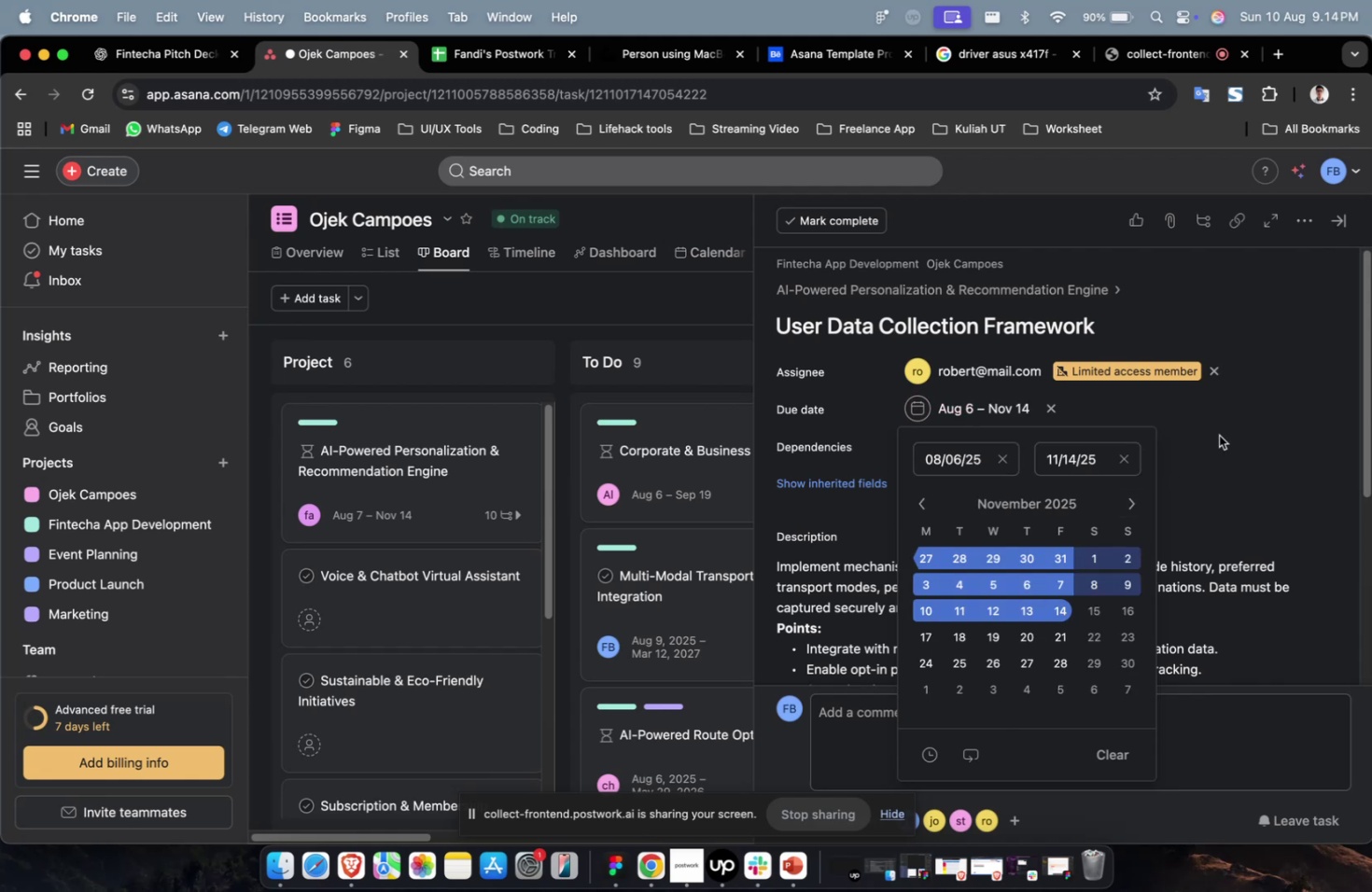 
triple_click([1231, 423])
 